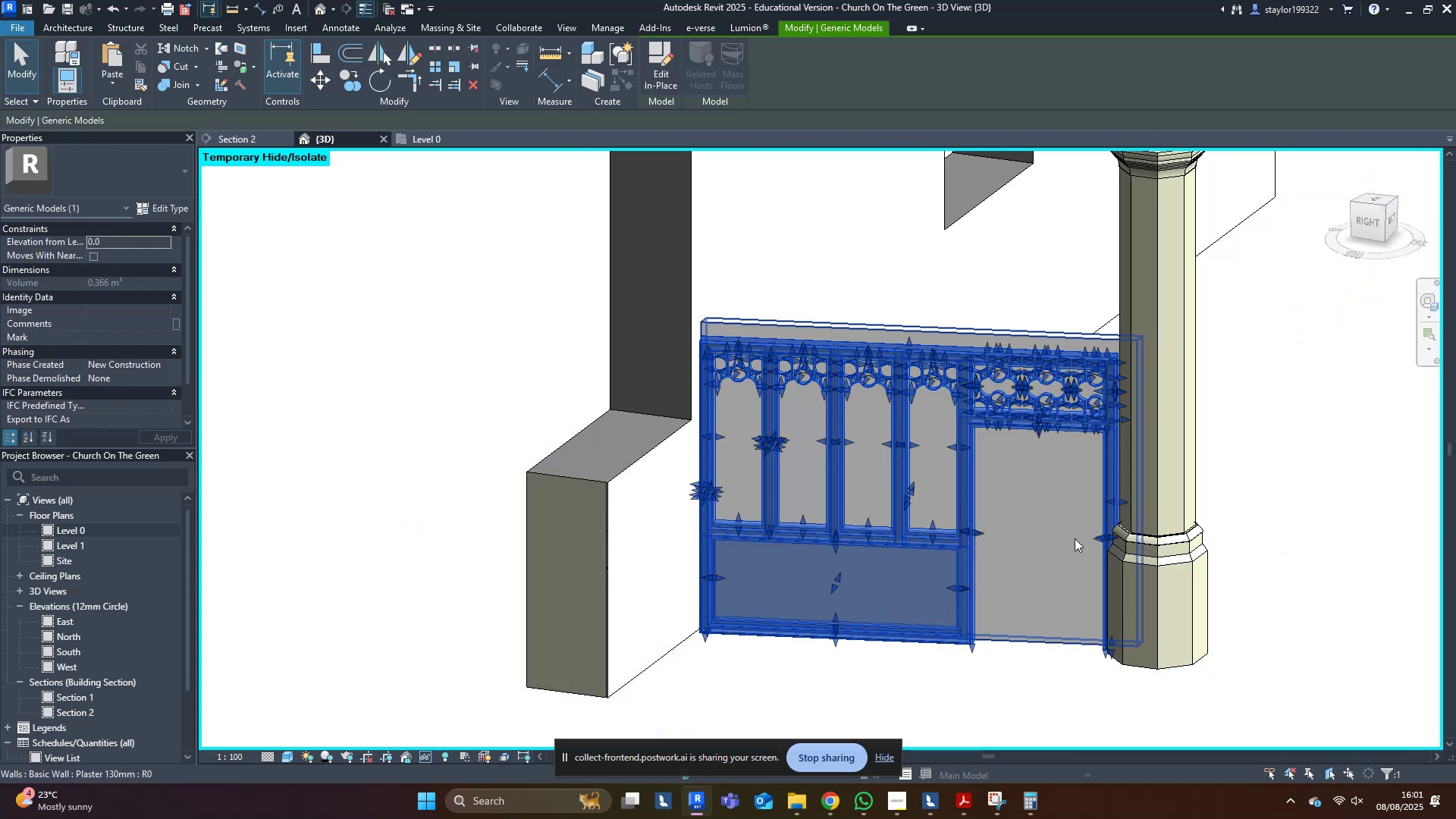 
key(Shift+ShiftLeft)
 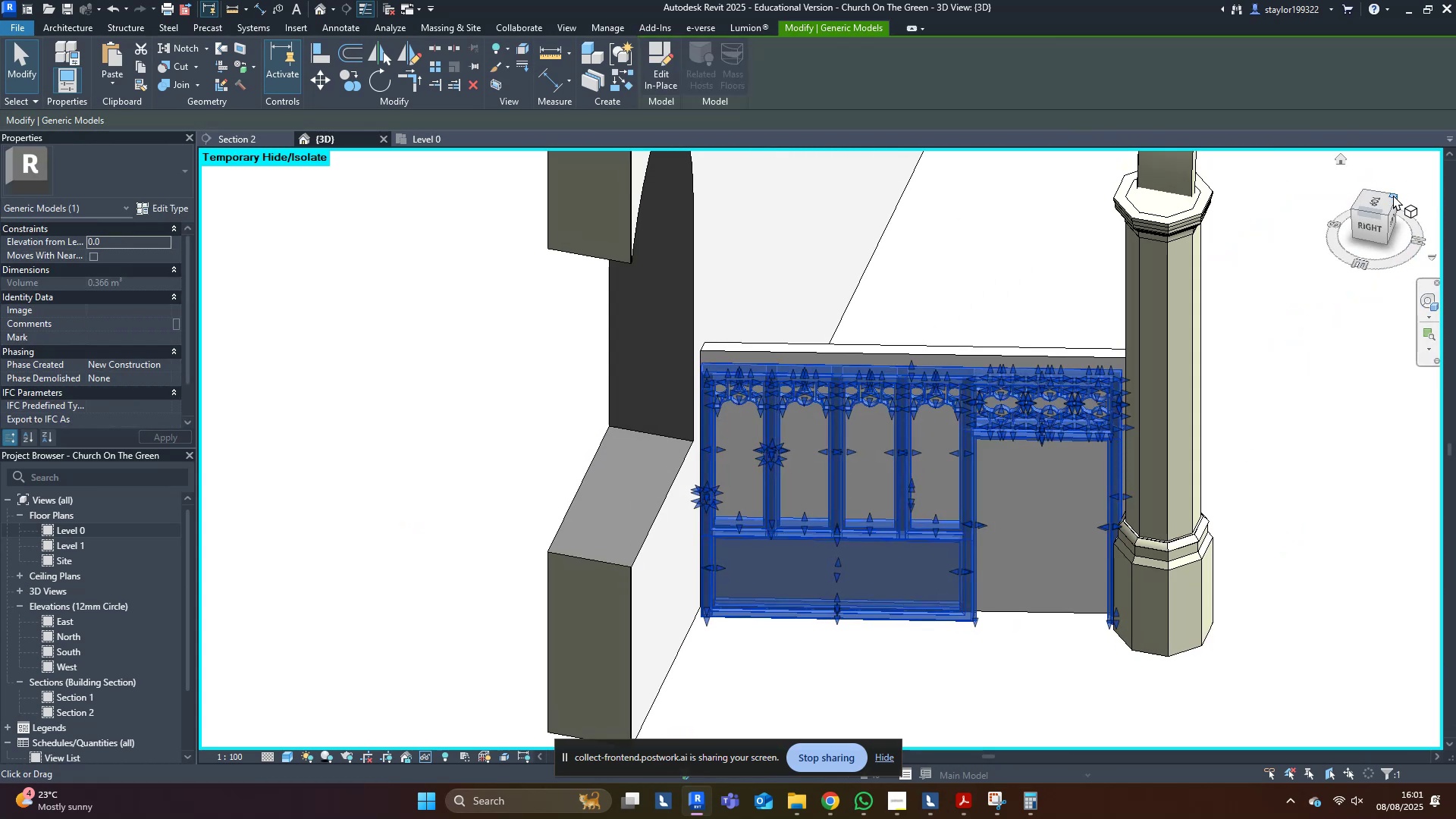 
left_click([1375, 200])
 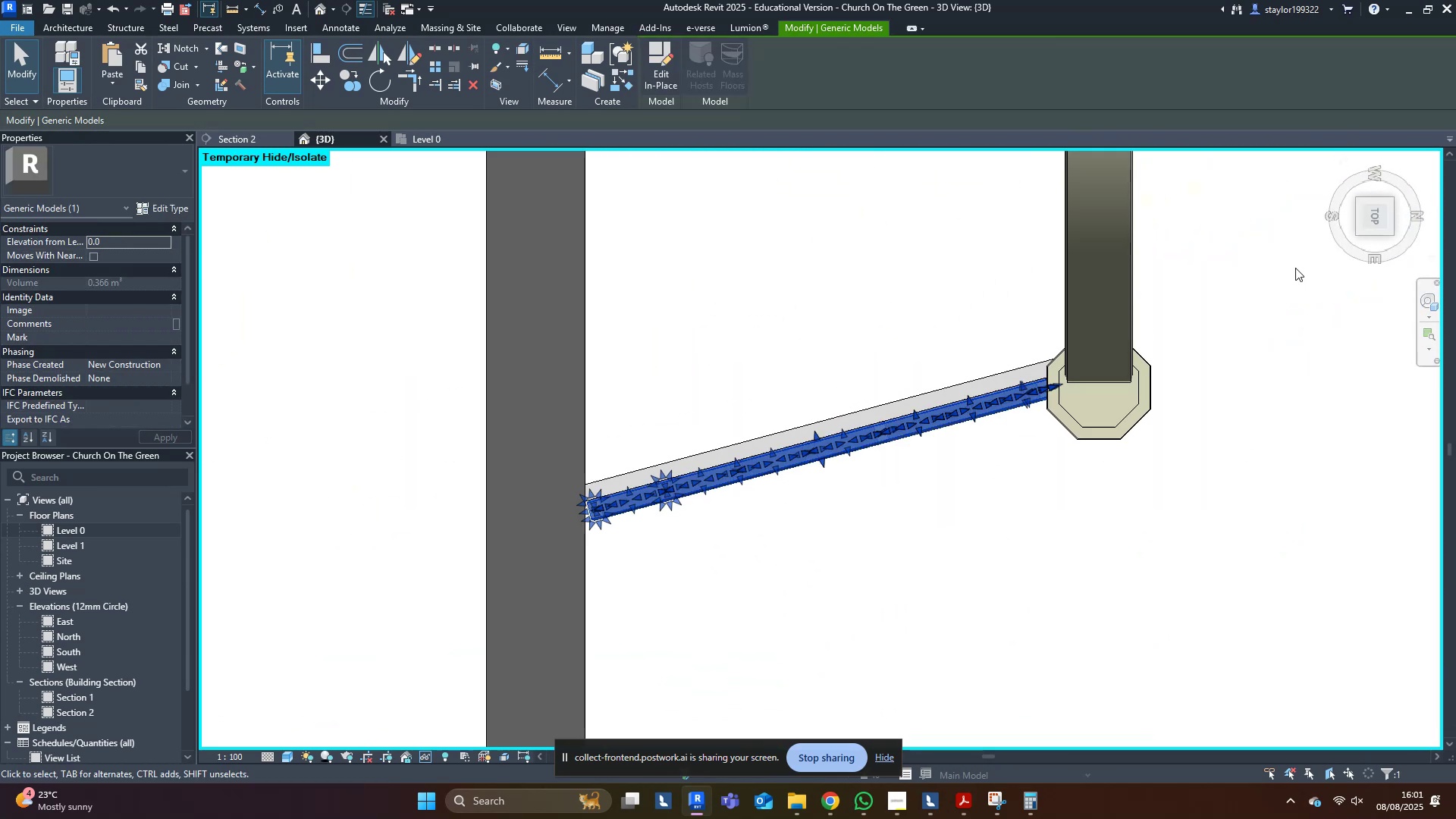 
scroll: coordinate [849, 494], scroll_direction: up, amount: 10.0
 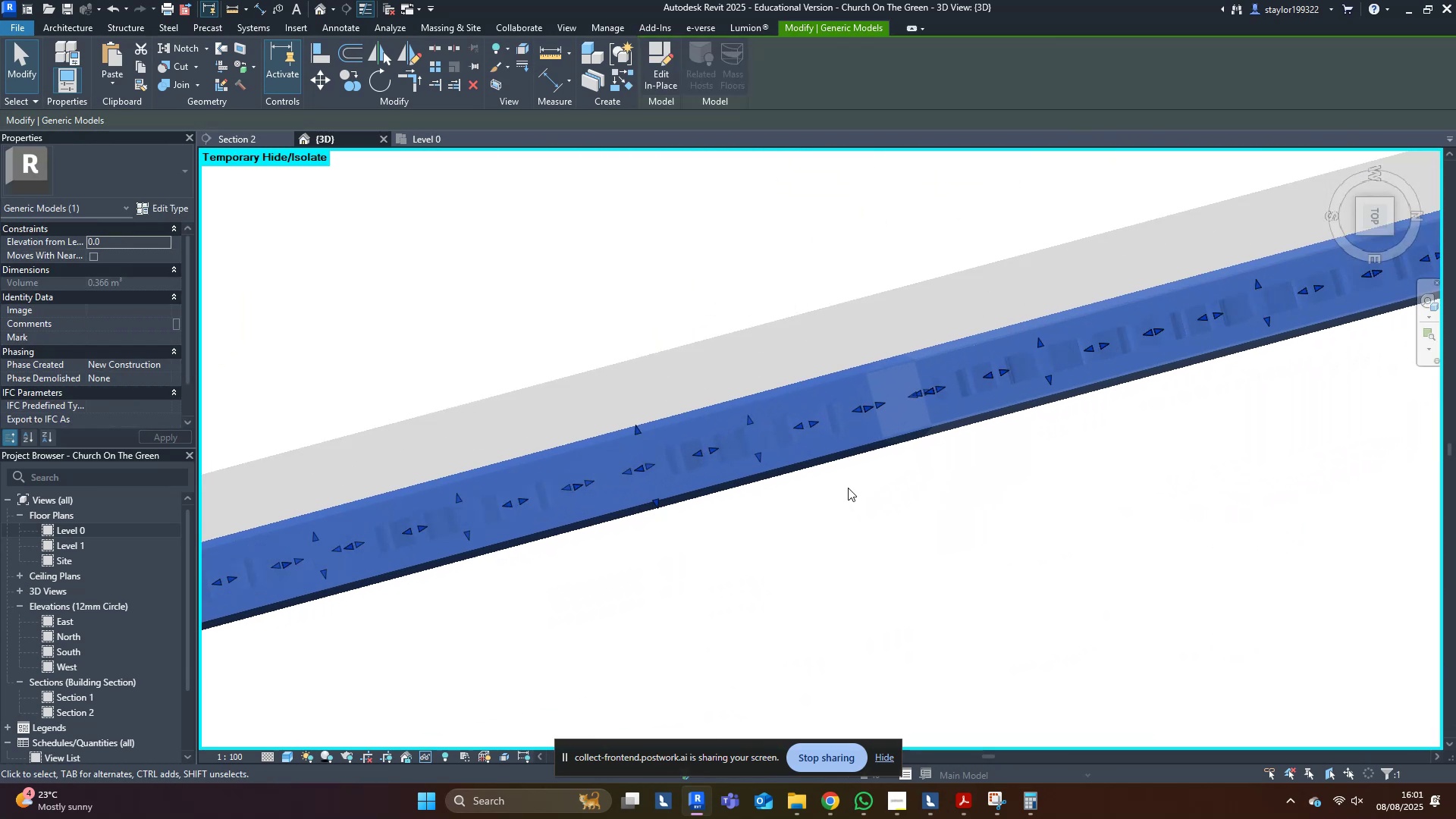 
type(mv)
 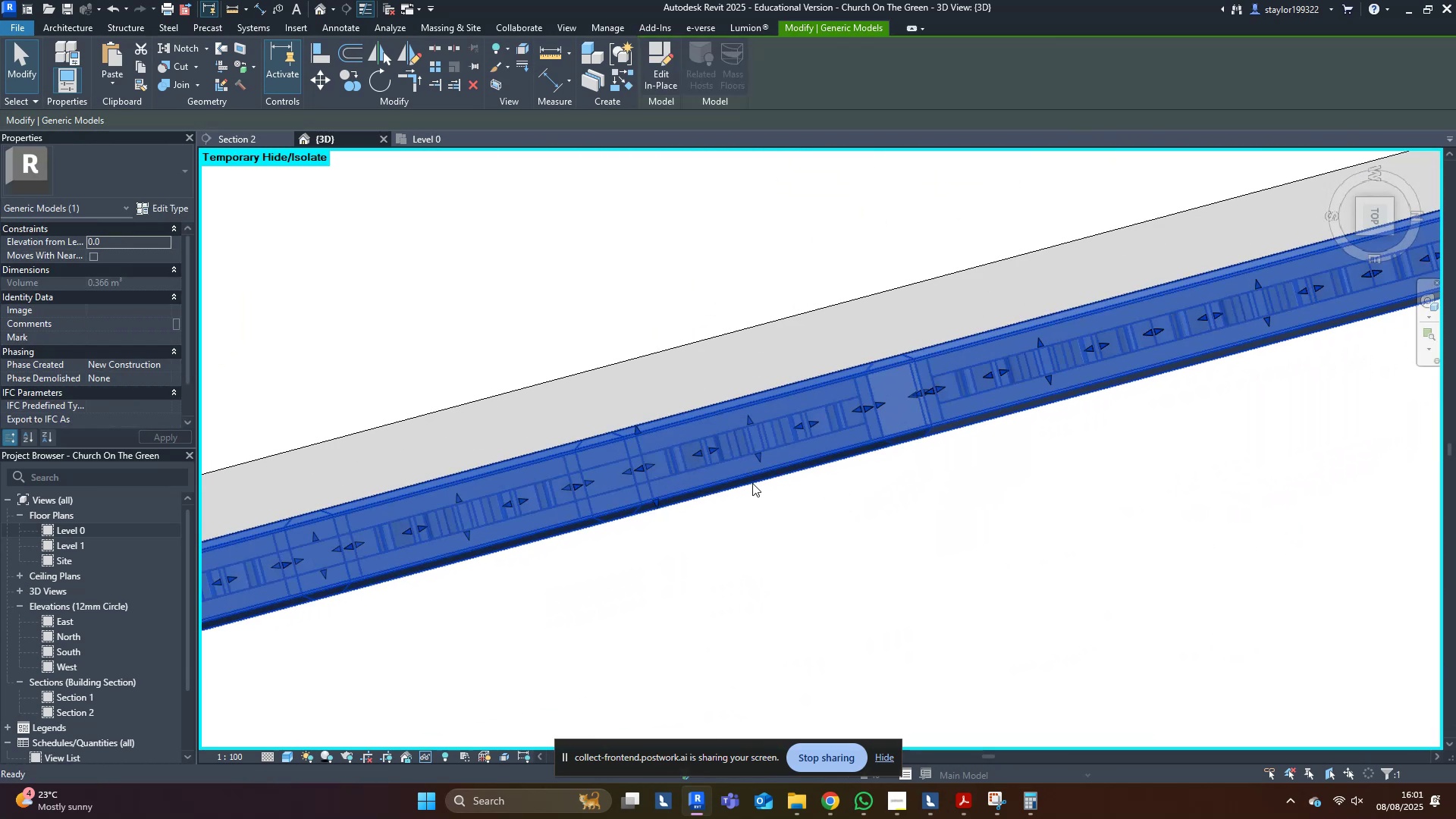 
scroll: coordinate [728, 485], scroll_direction: up, amount: 3.0
 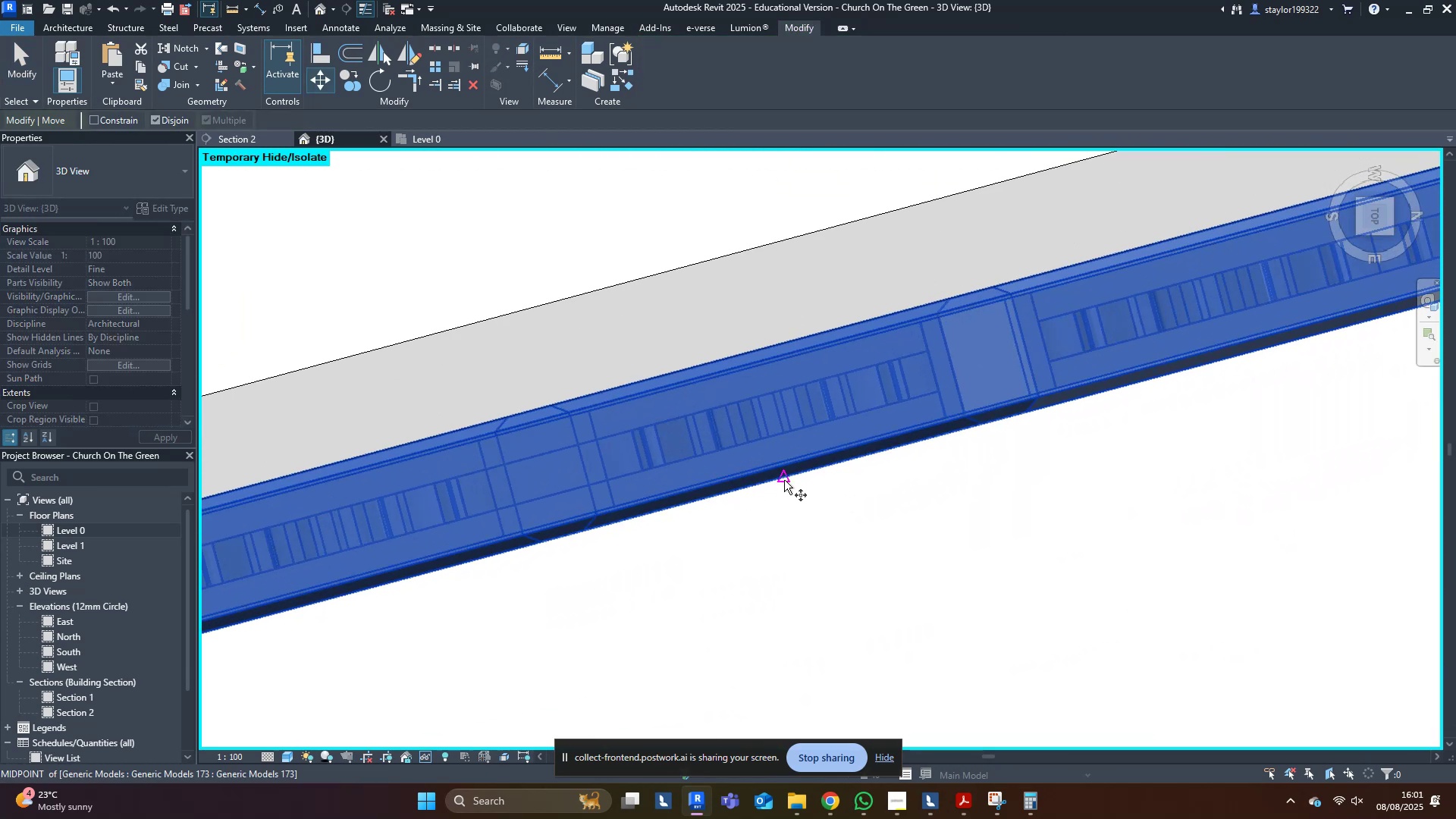 
left_click([785, 480])
 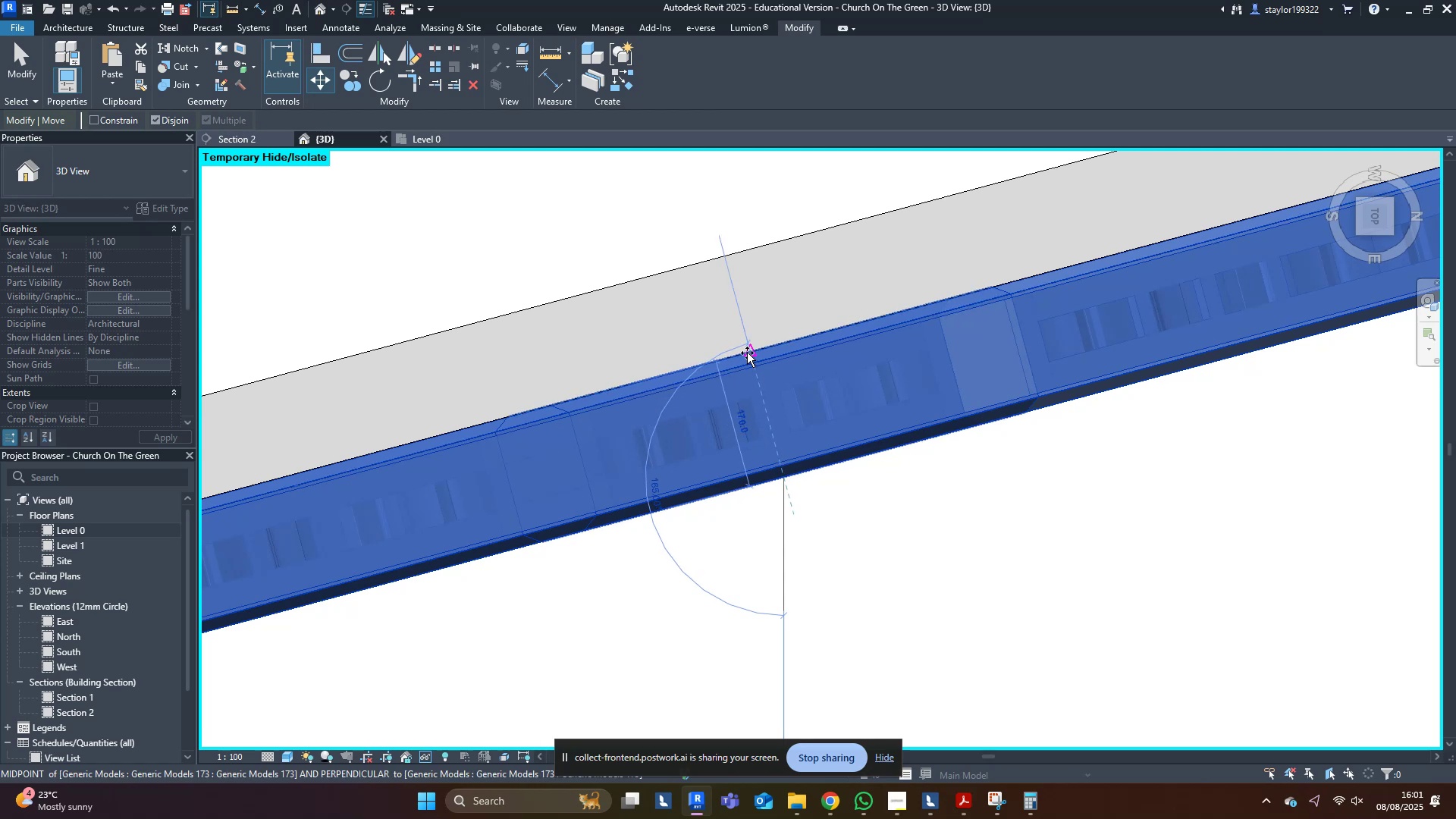 
left_click([752, 353])
 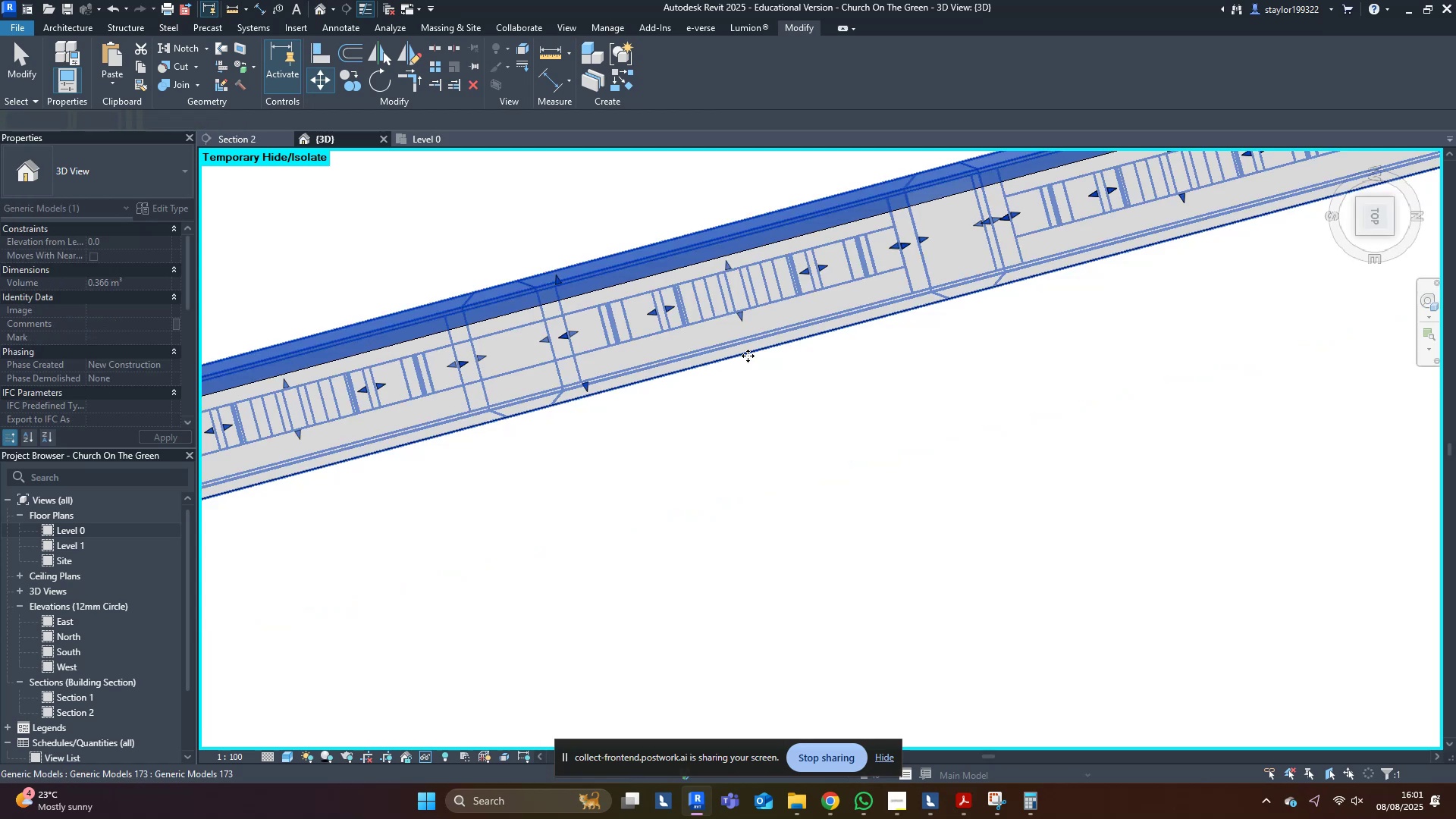 
scroll: coordinate [1044, 419], scroll_direction: down, amount: 9.0
 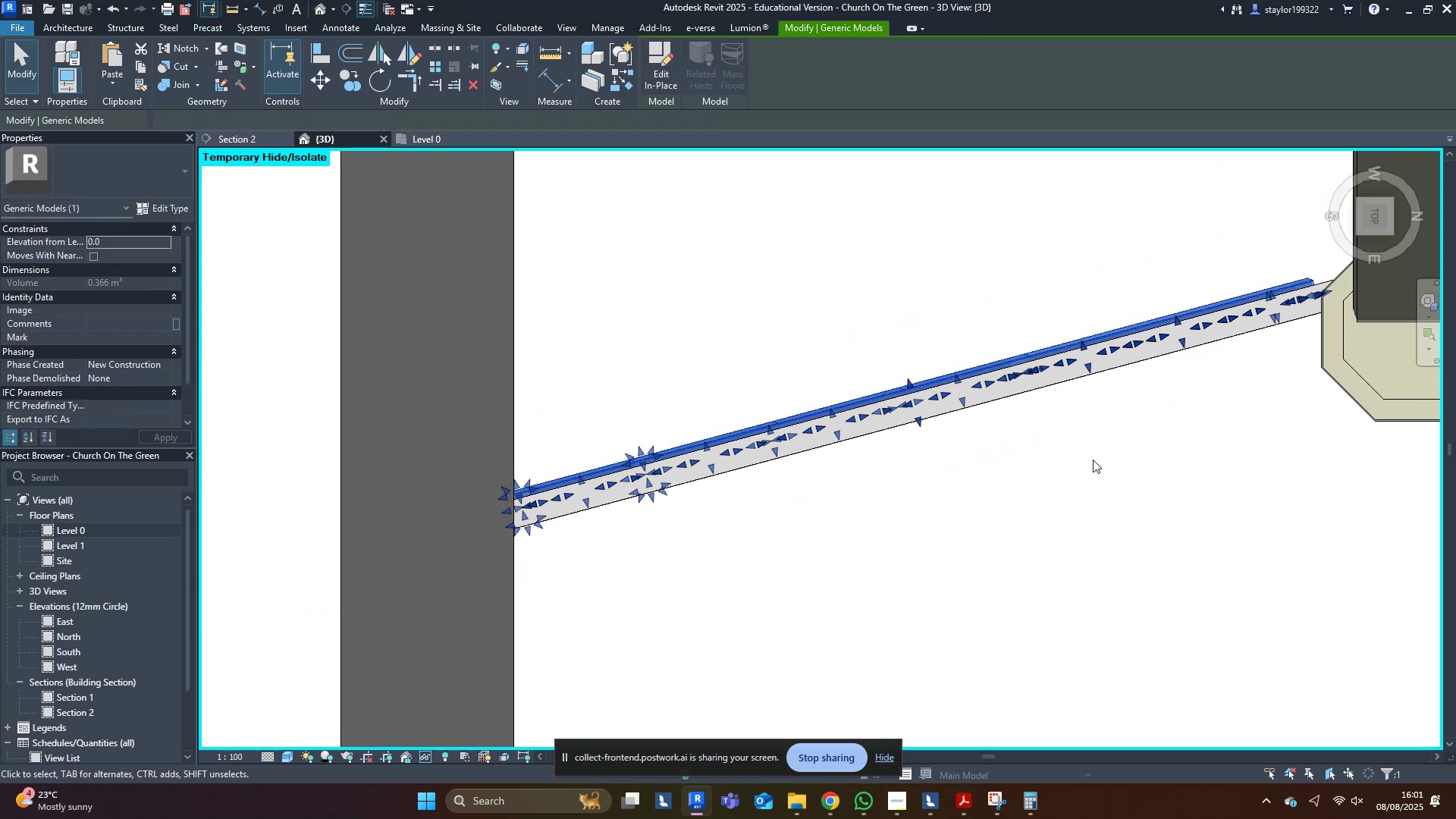 
scroll: coordinate [1314, 350], scroll_direction: up, amount: 4.0
 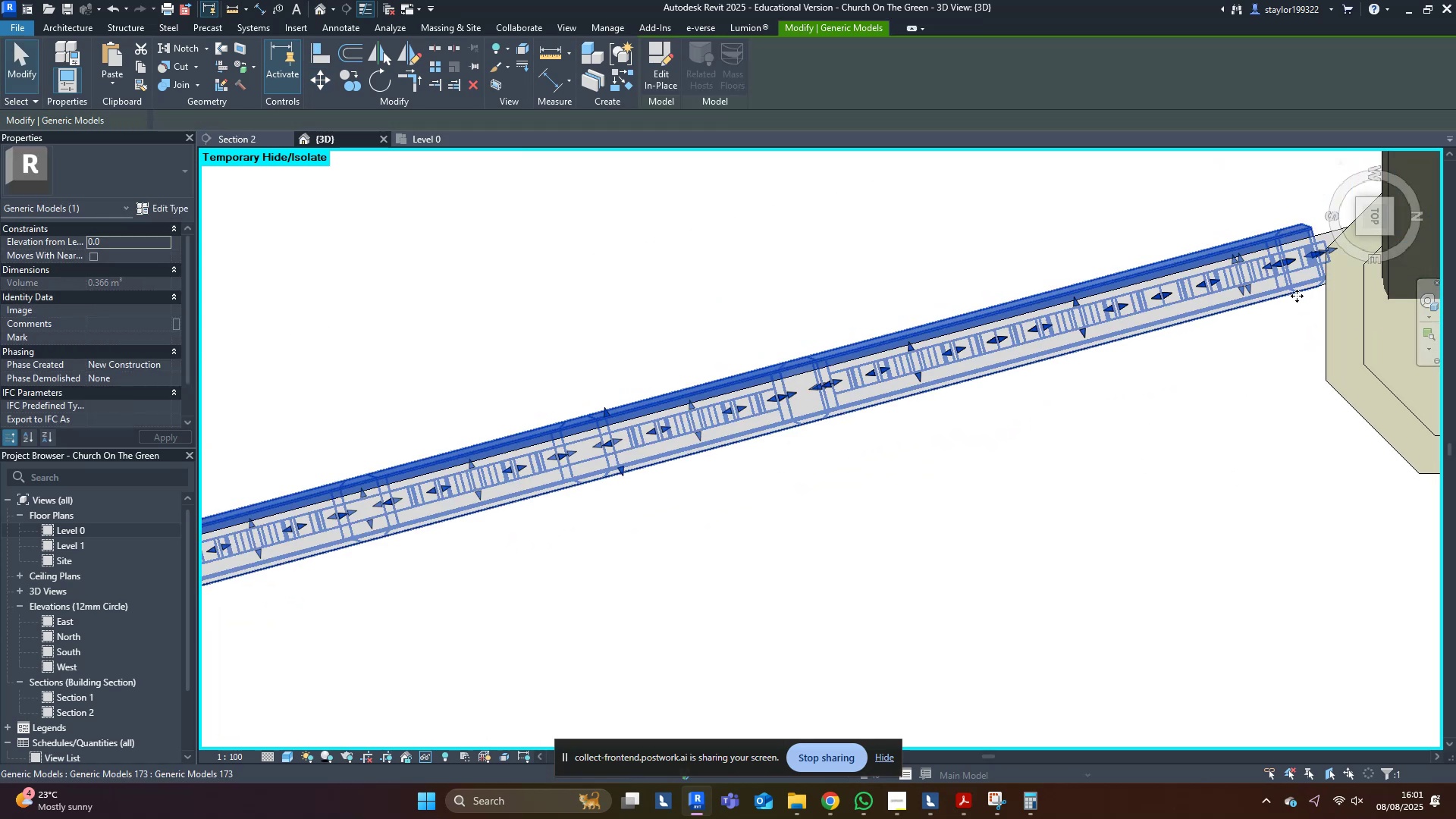 
hold_key(key=ShiftLeft, duration=0.4)
 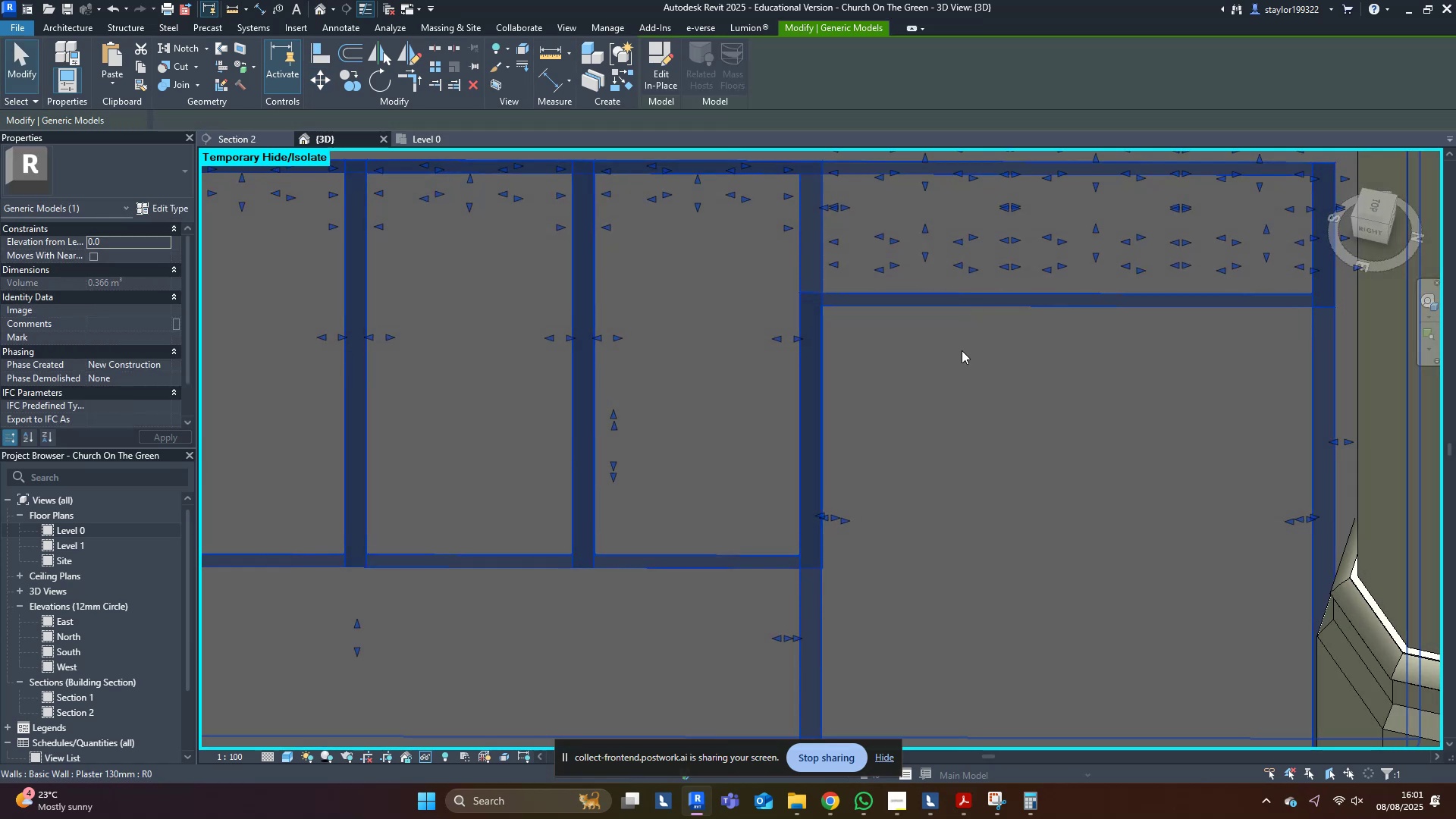 
scroll: coordinate [946, 443], scroll_direction: down, amount: 6.0
 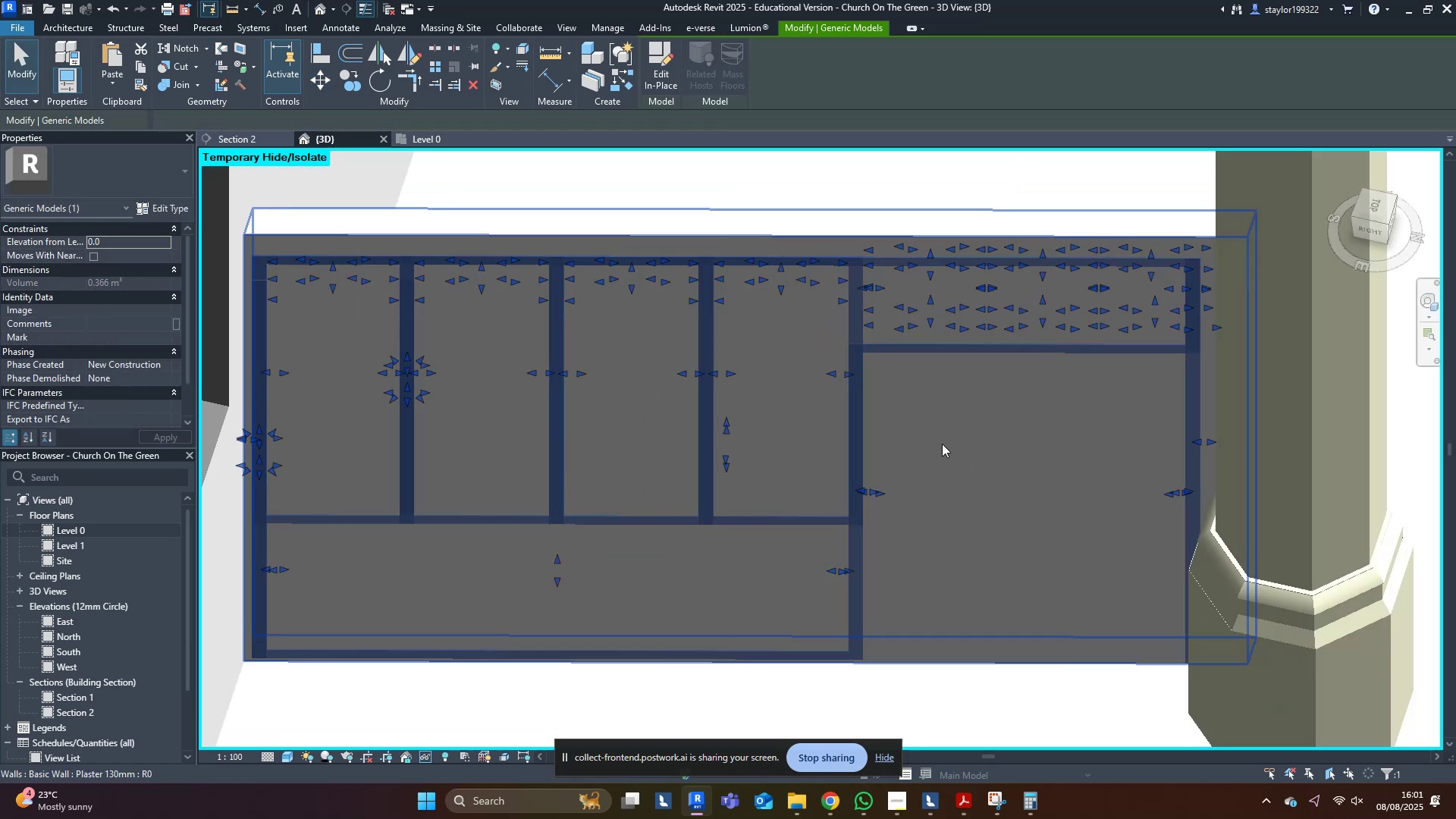 
key(Escape)
 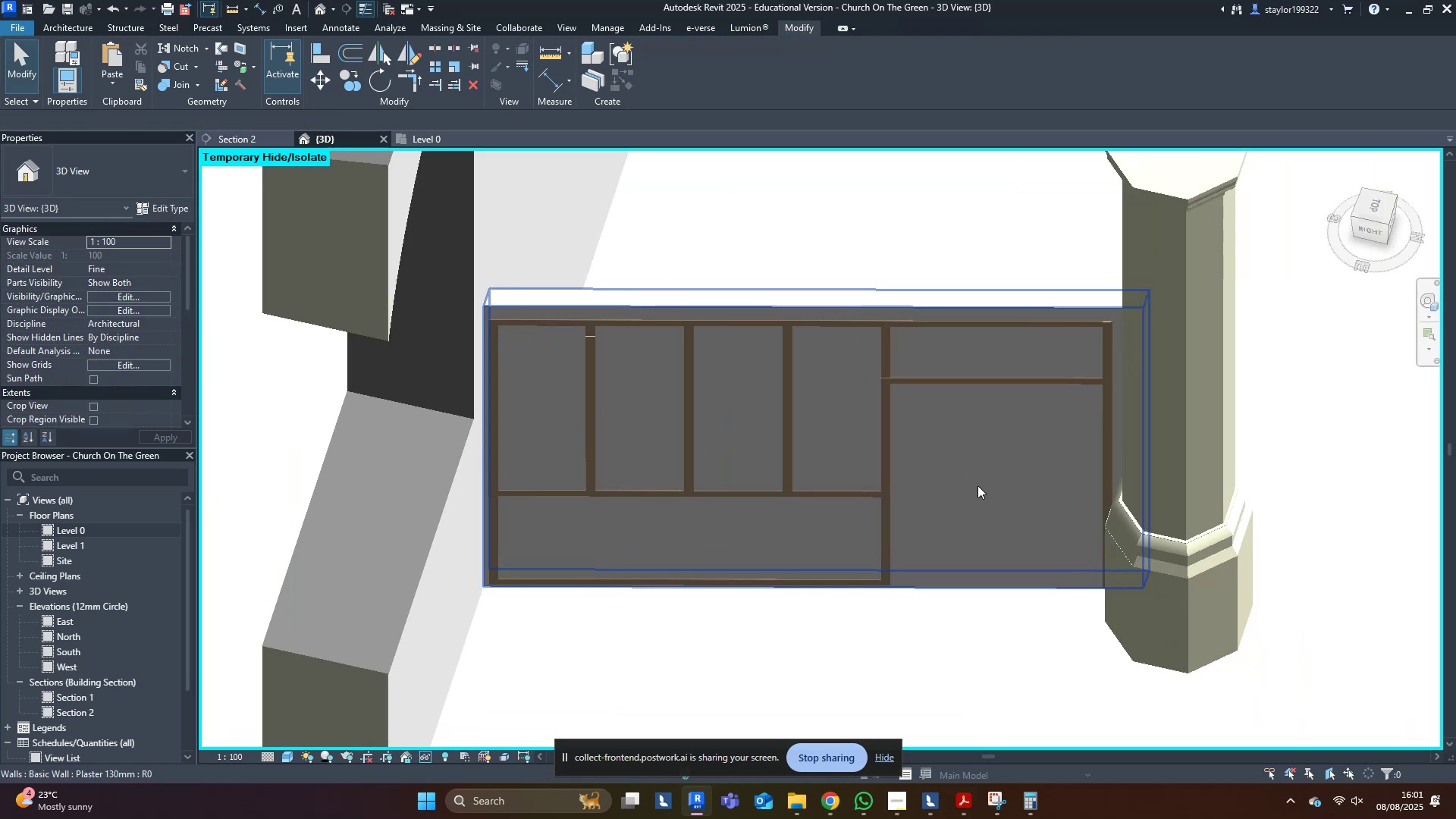 
left_click([977, 485])
 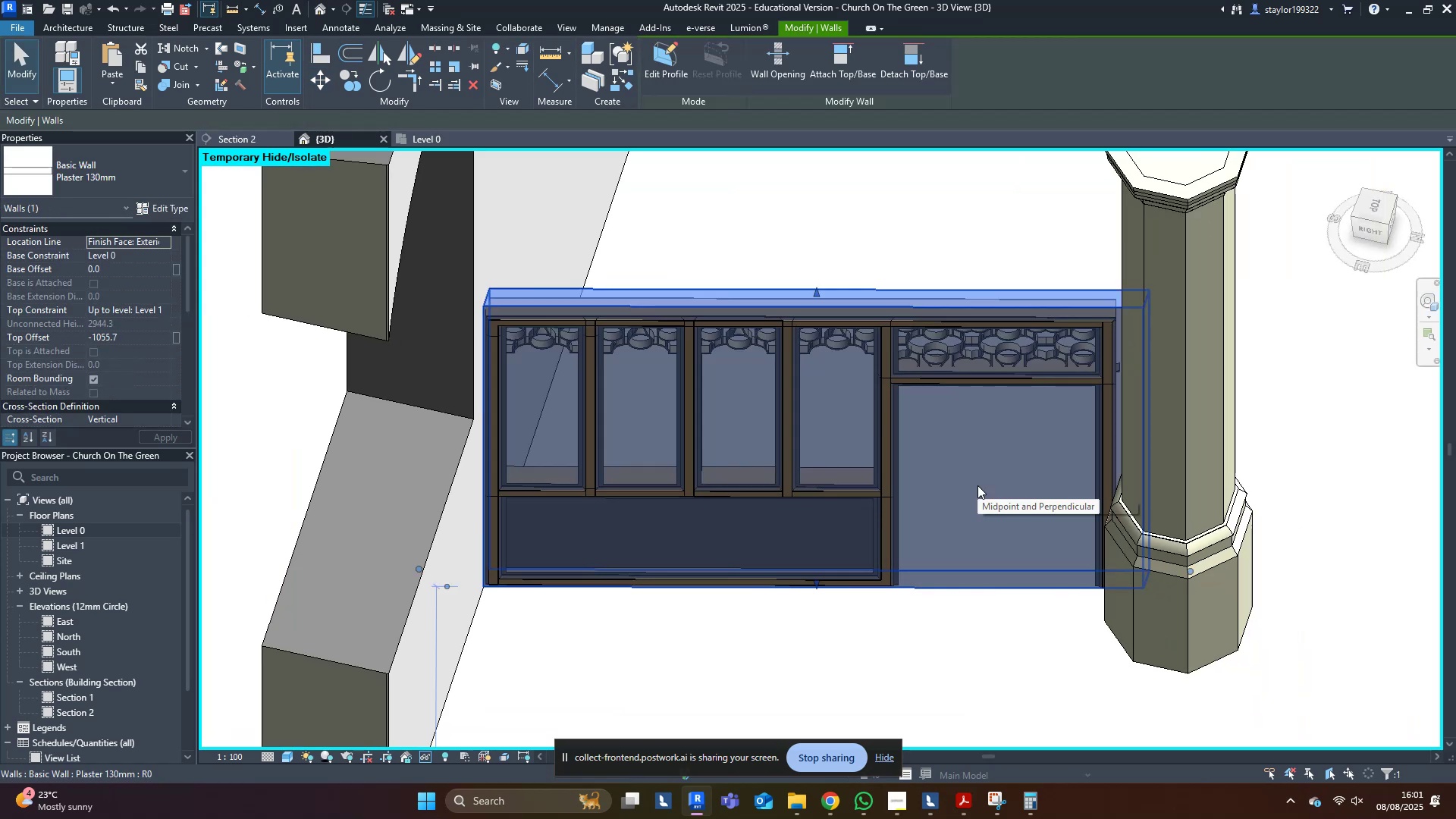 
type([Delete]hr)
 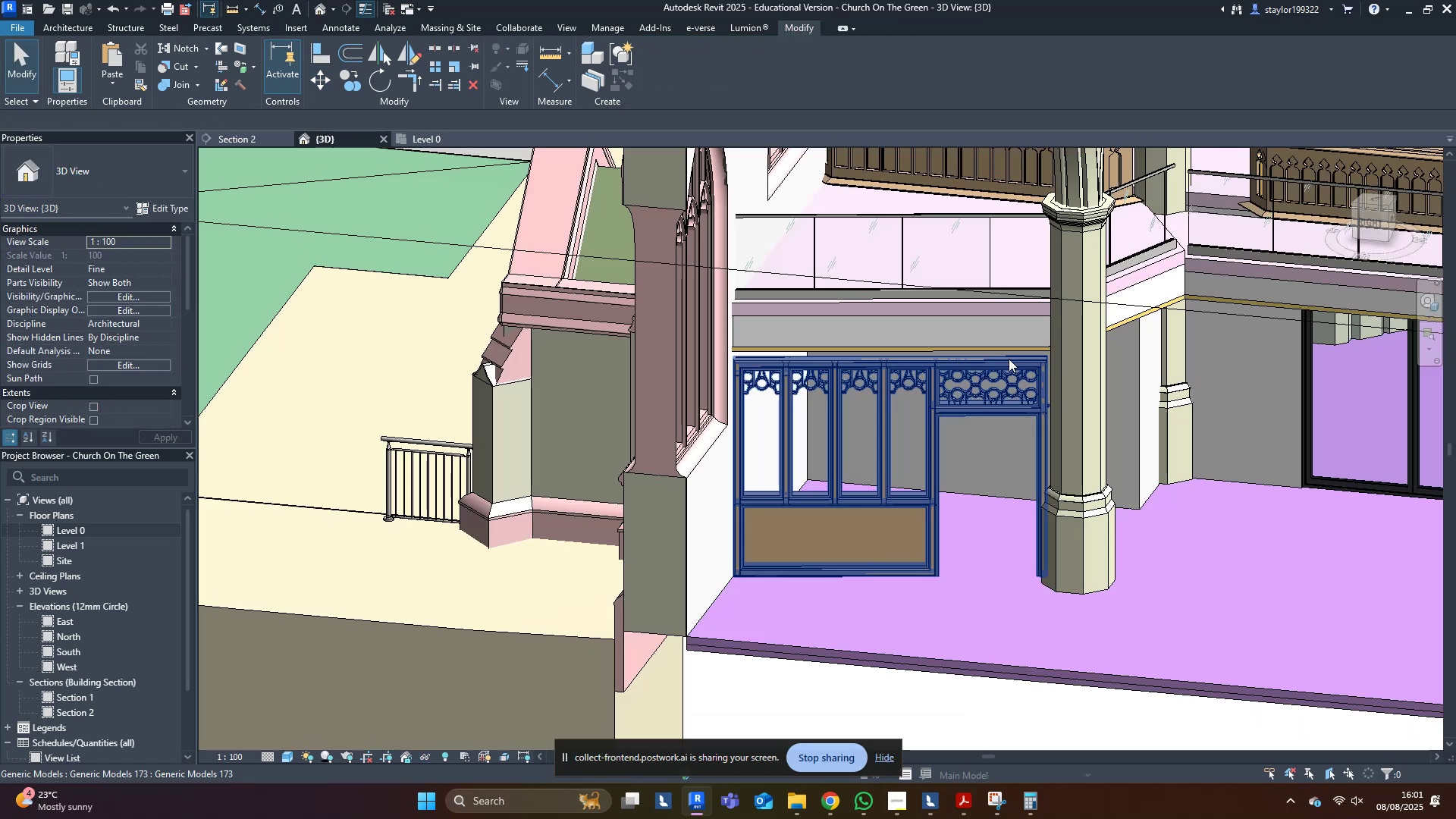 
scroll: coordinate [982, 357], scroll_direction: down, amount: 7.0
 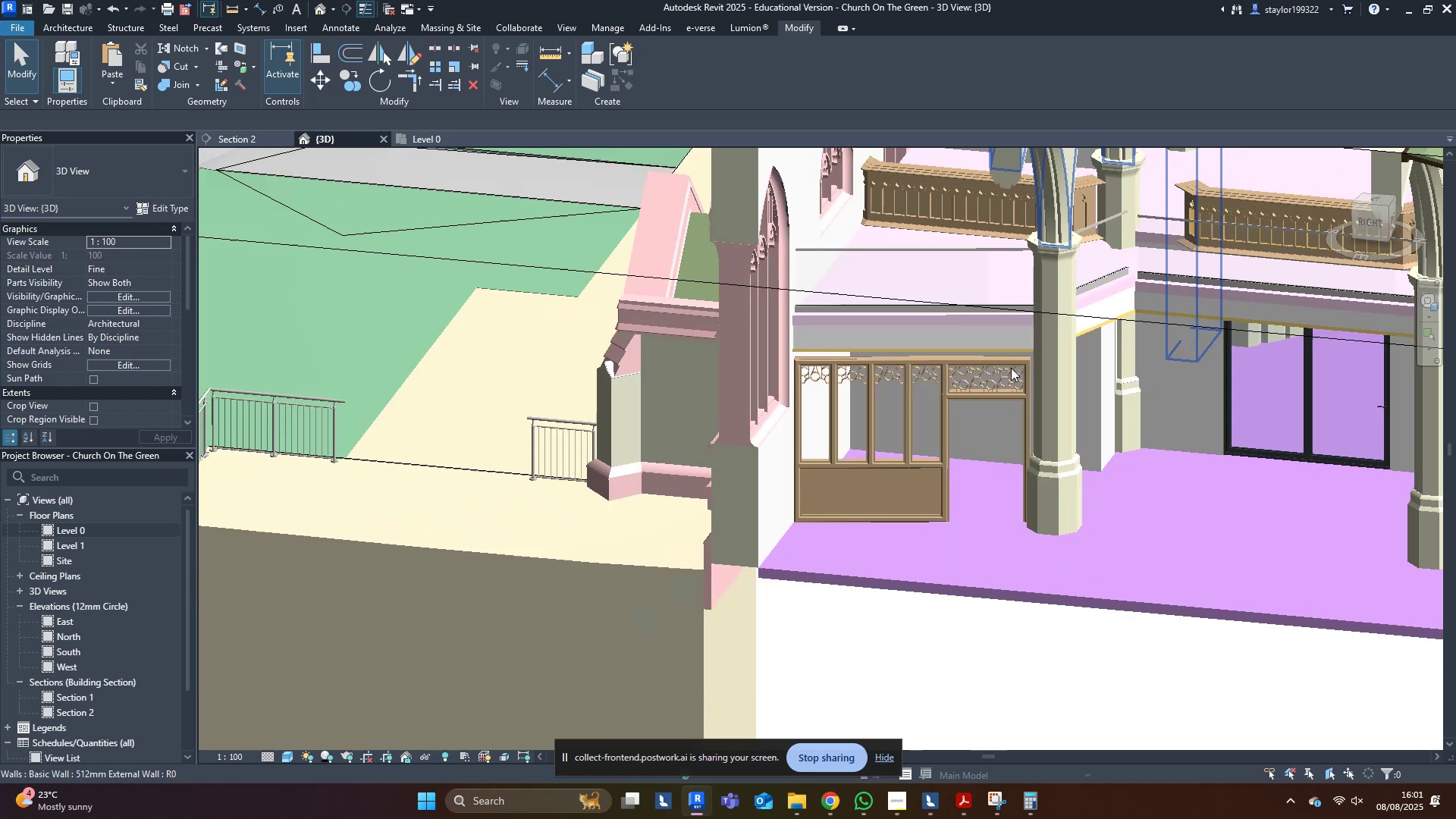 
hold_key(key=ShiftLeft, duration=1.04)
 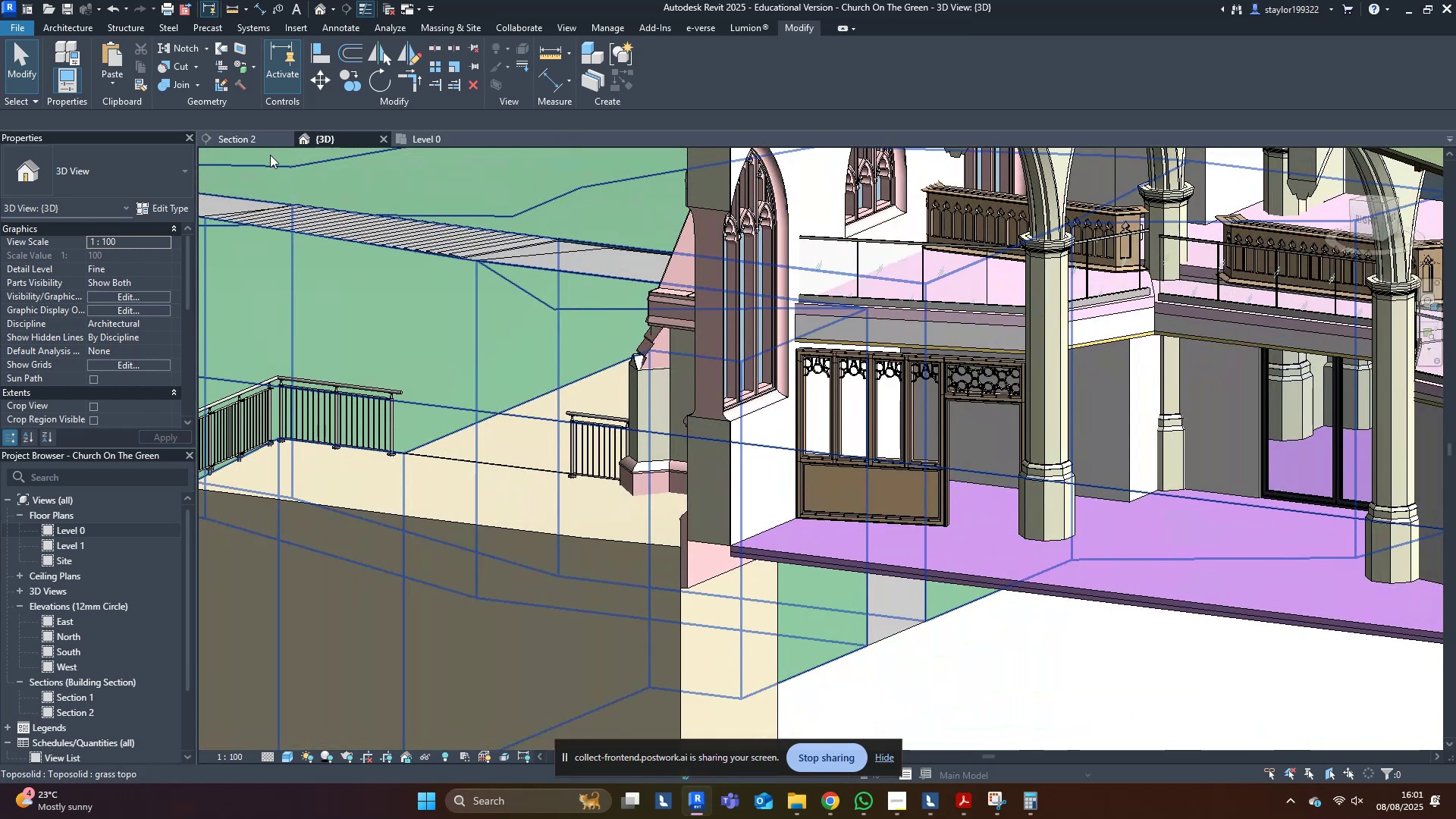 
left_click([255, 136])
 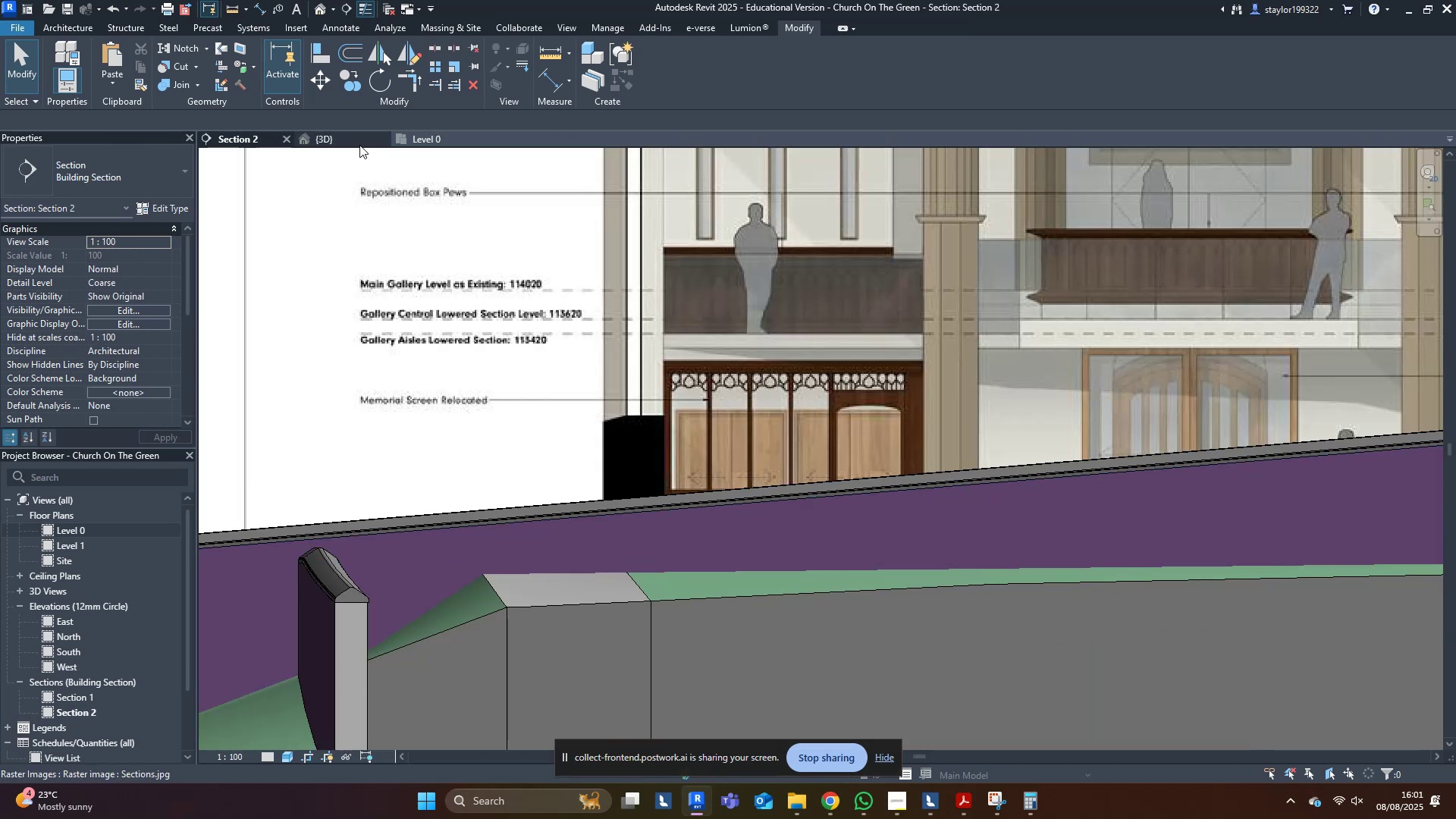 
left_click([432, 138])
 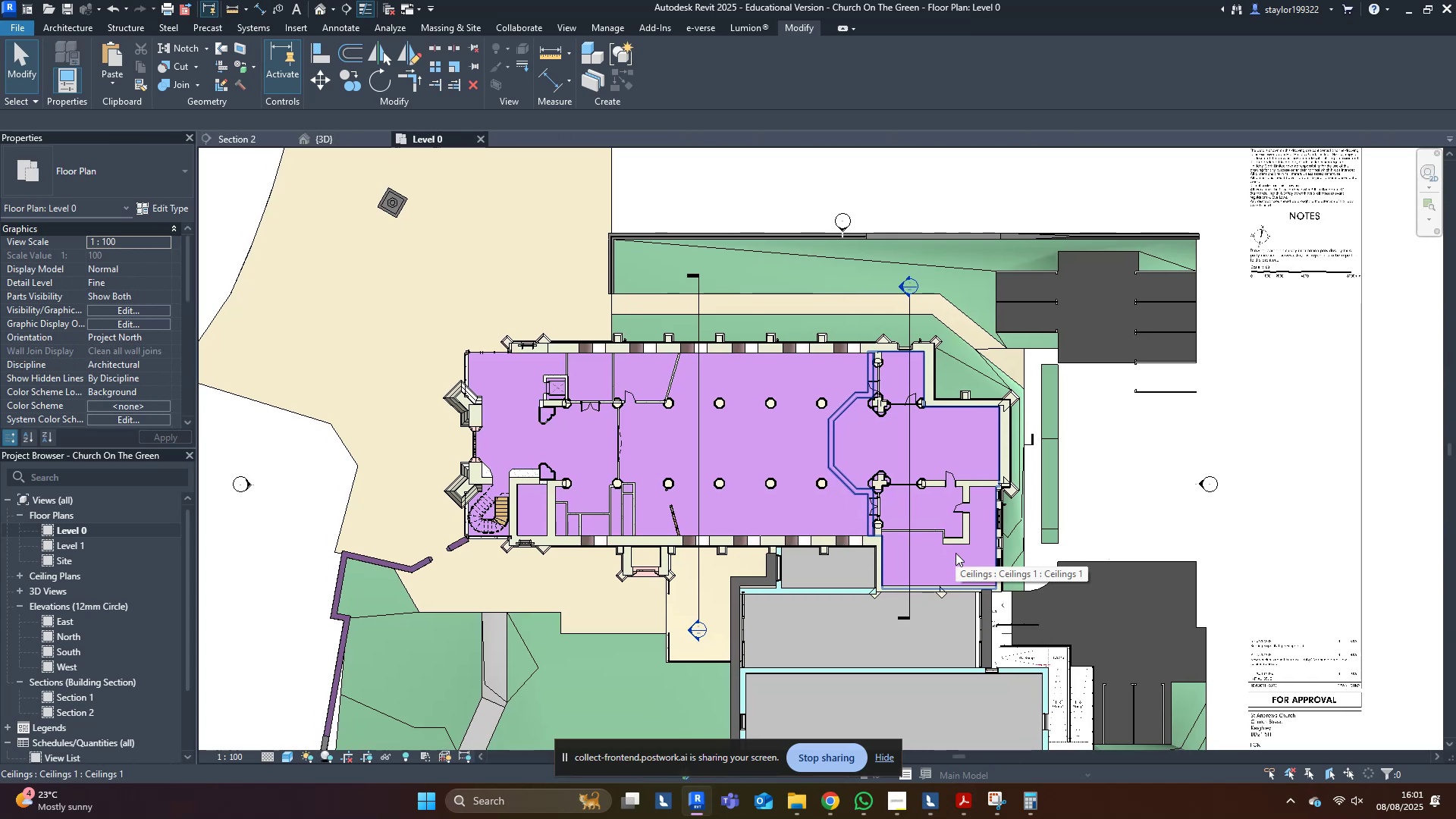 
scroll: coordinate [789, 406], scroll_direction: down, amount: 2.0
 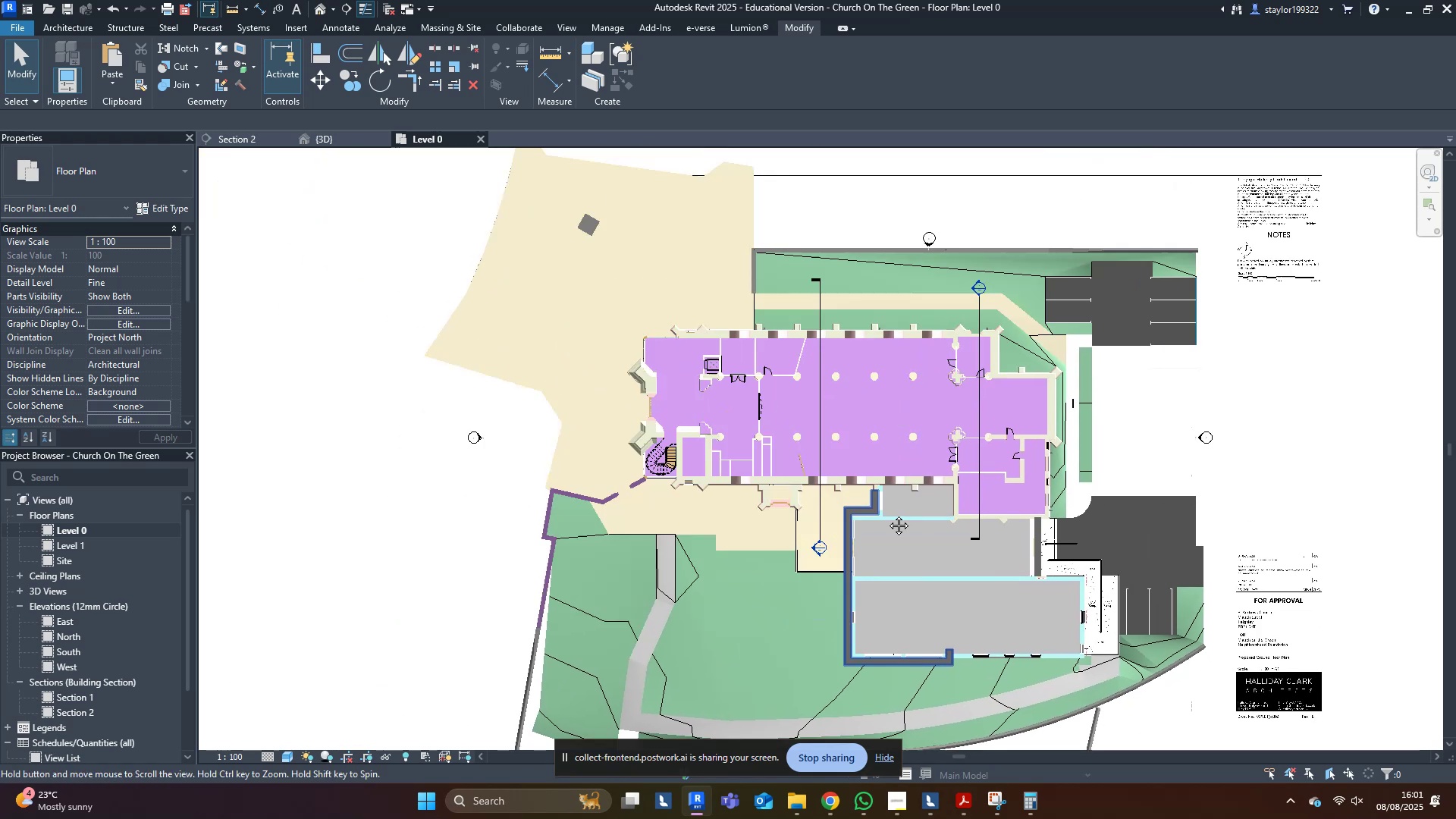 
scroll: coordinate [901, 587], scroll_direction: up, amount: 21.0
 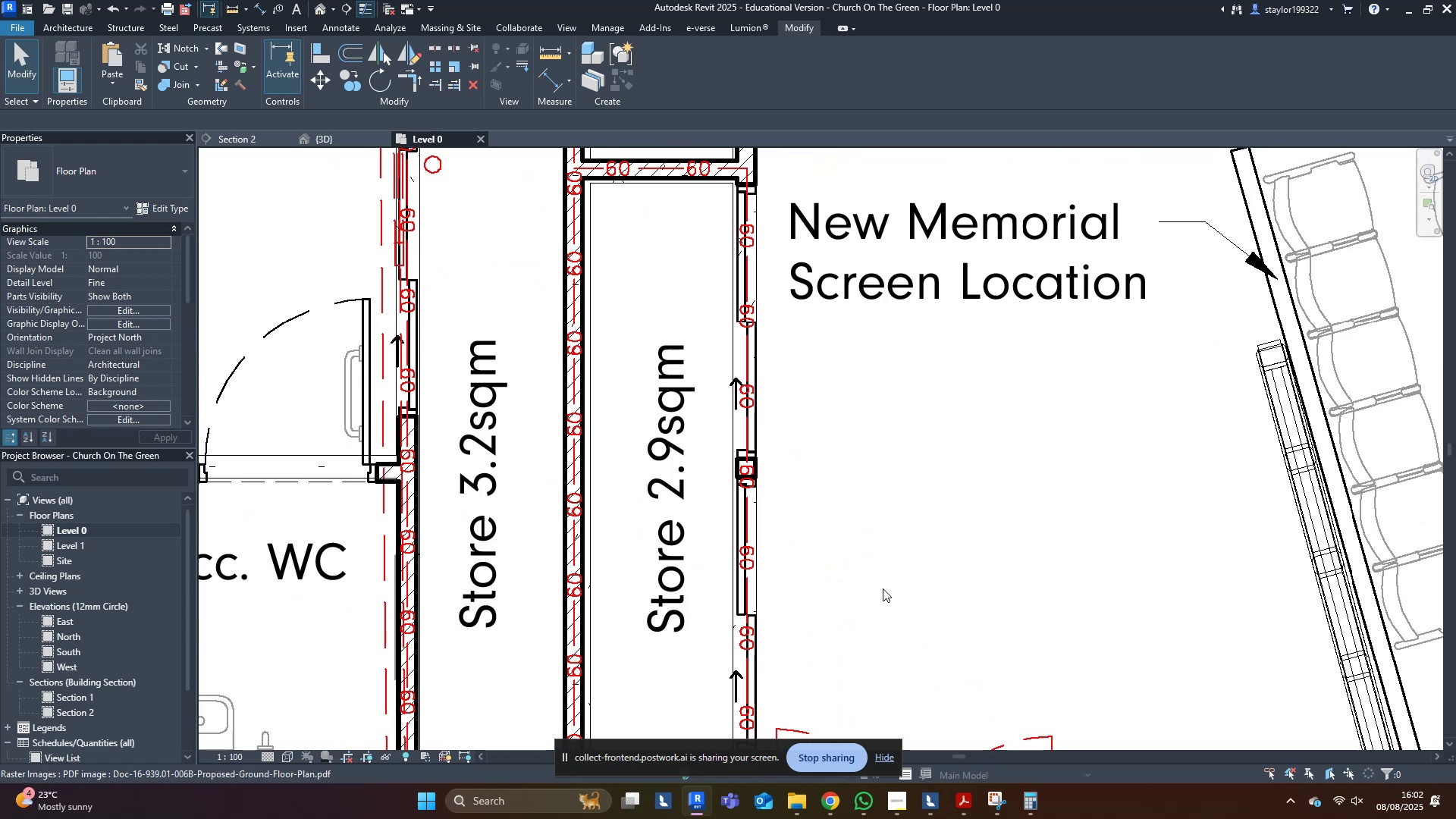 
type(wfsddr)
 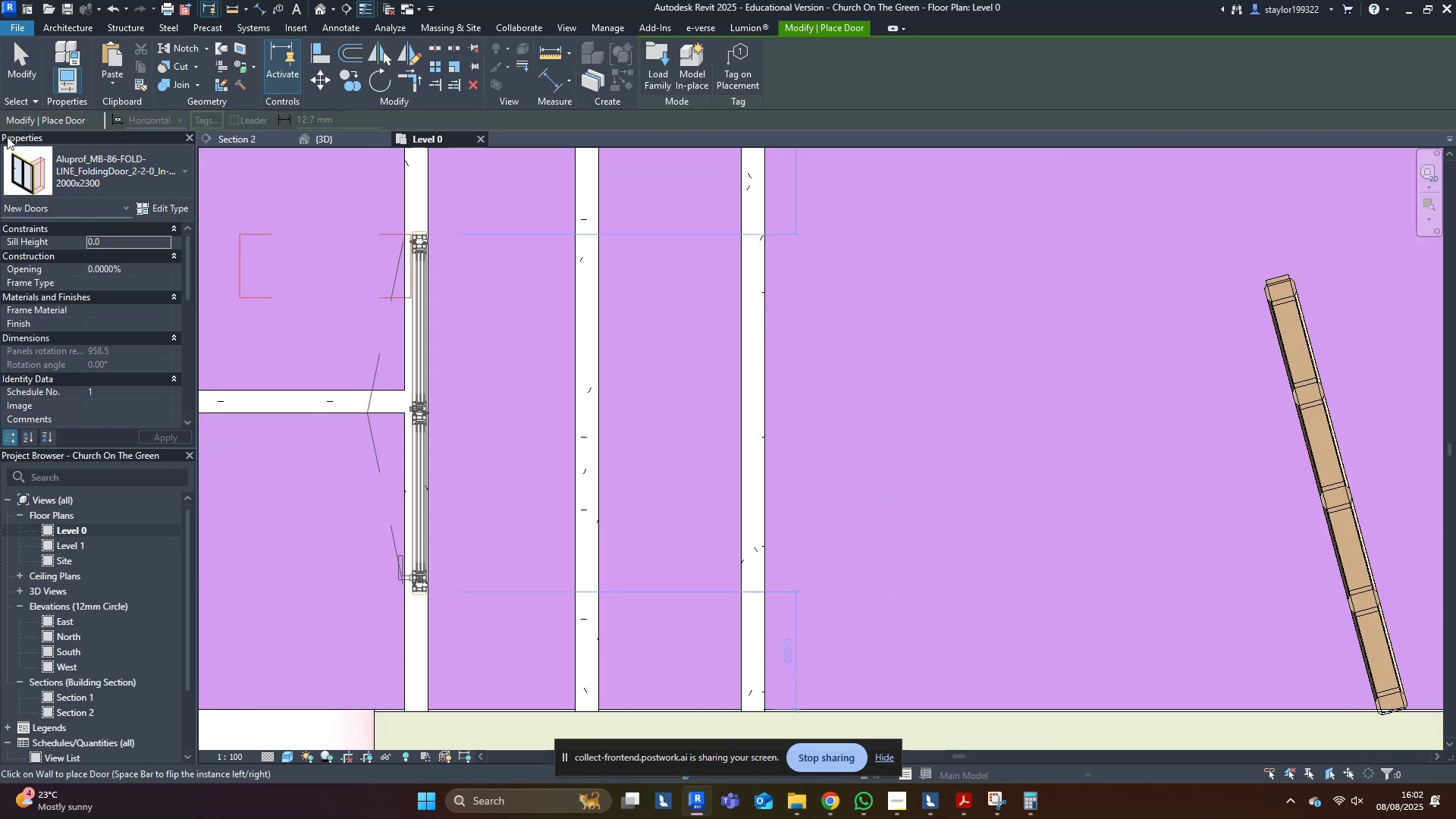 
double_click([34, 169])
 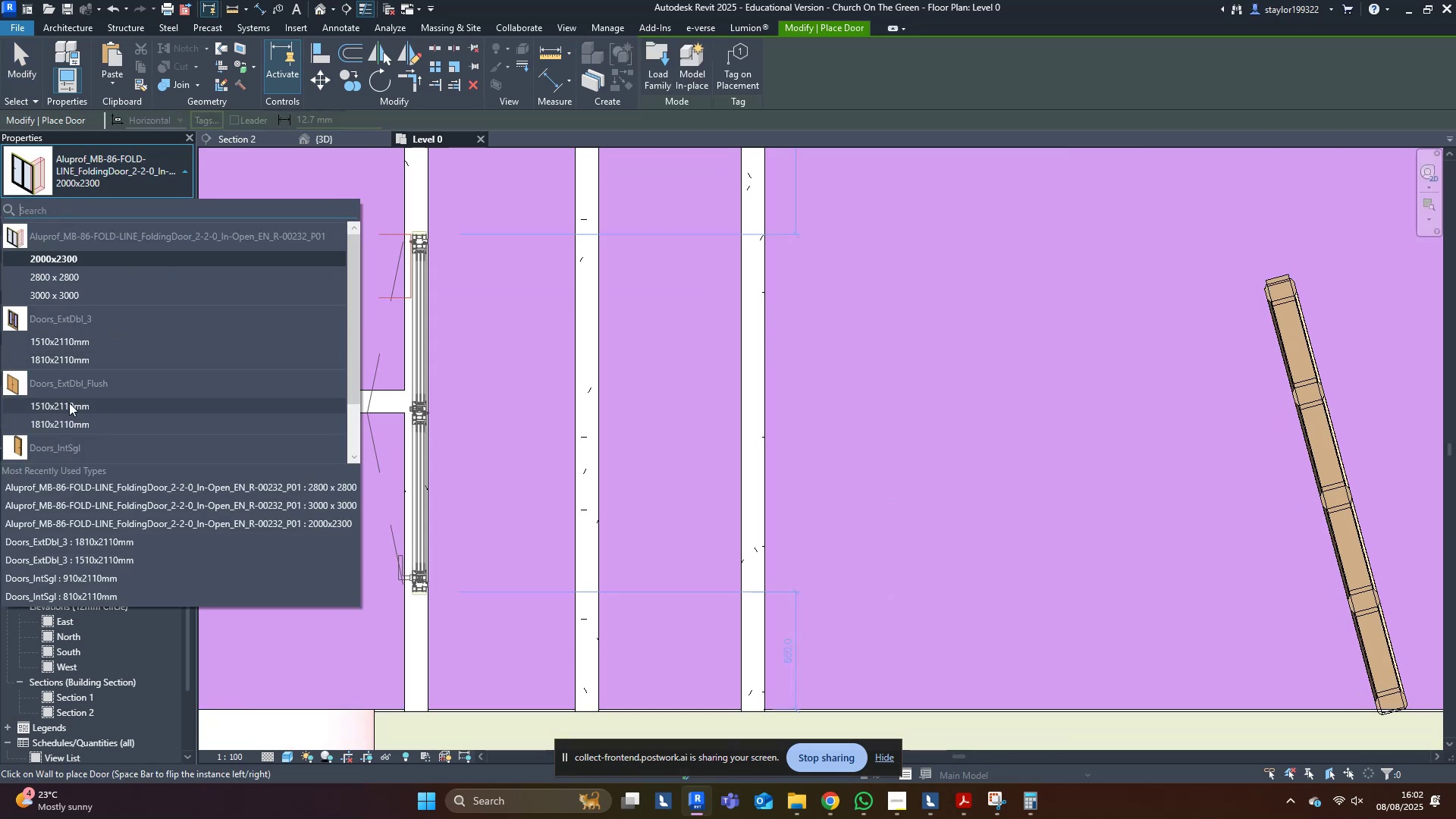 
left_click([71, 410])
 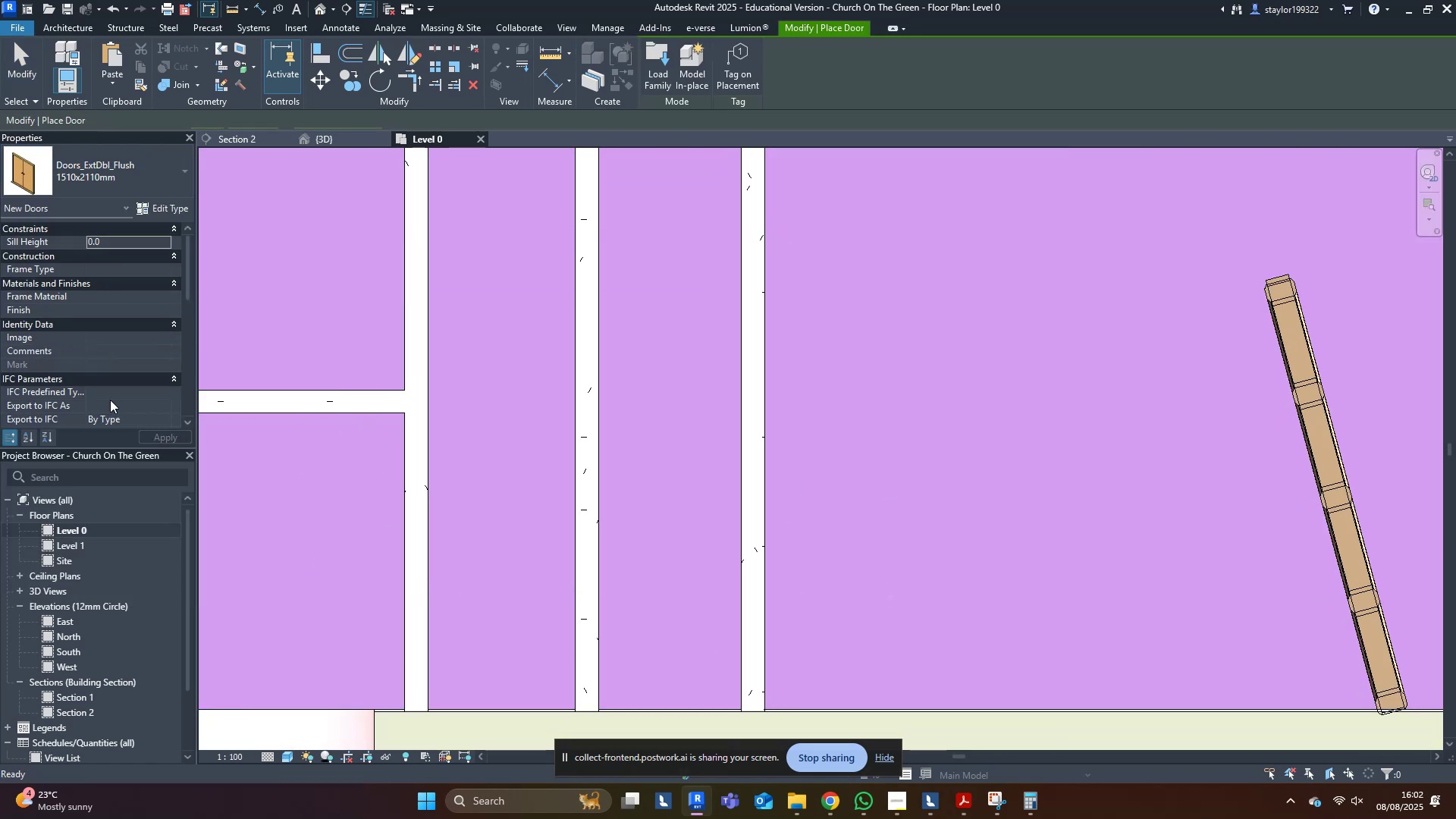 
scroll: coordinate [679, 370], scroll_direction: down, amount: 3.0
 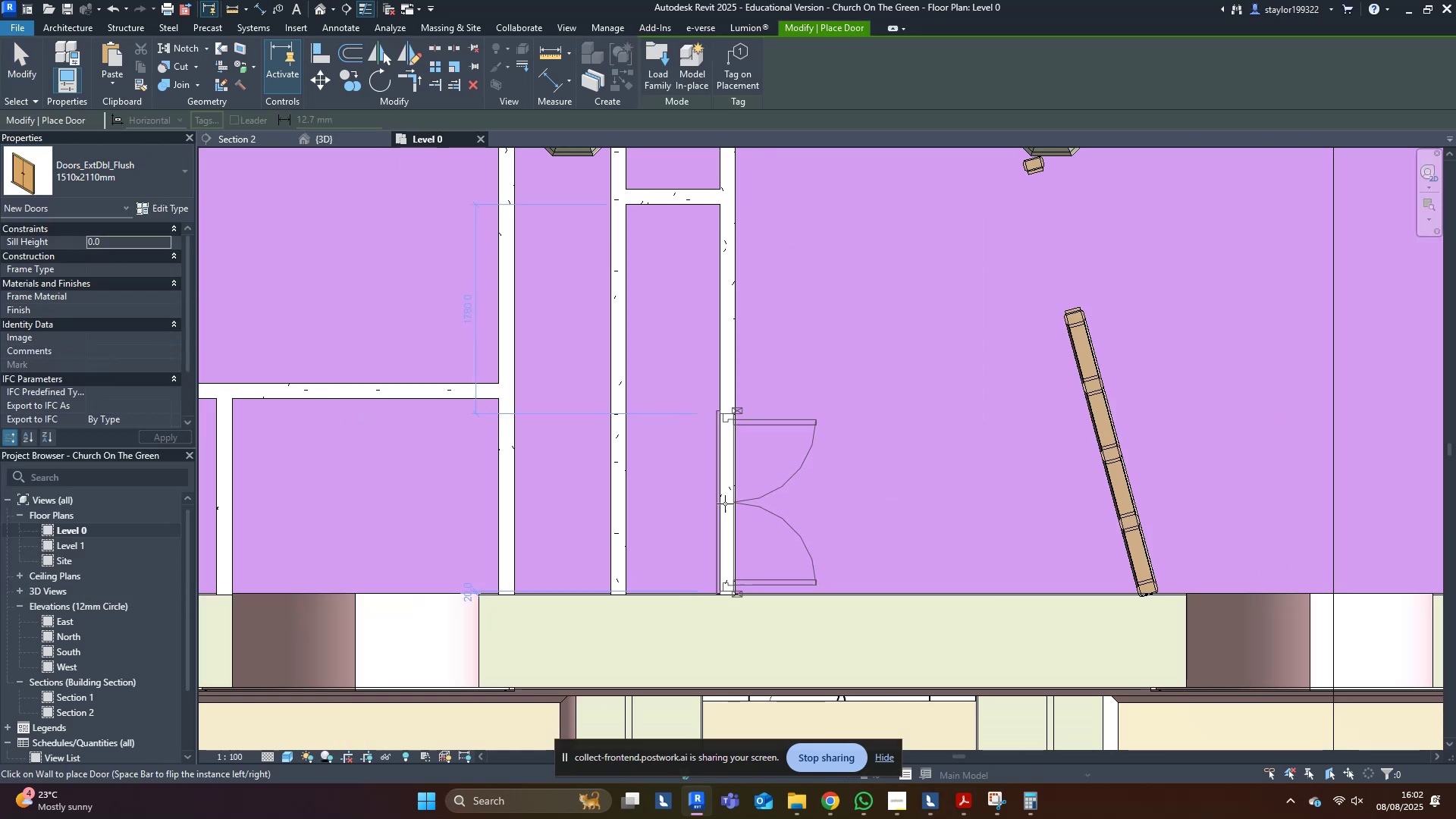 
left_click([726, 501])
 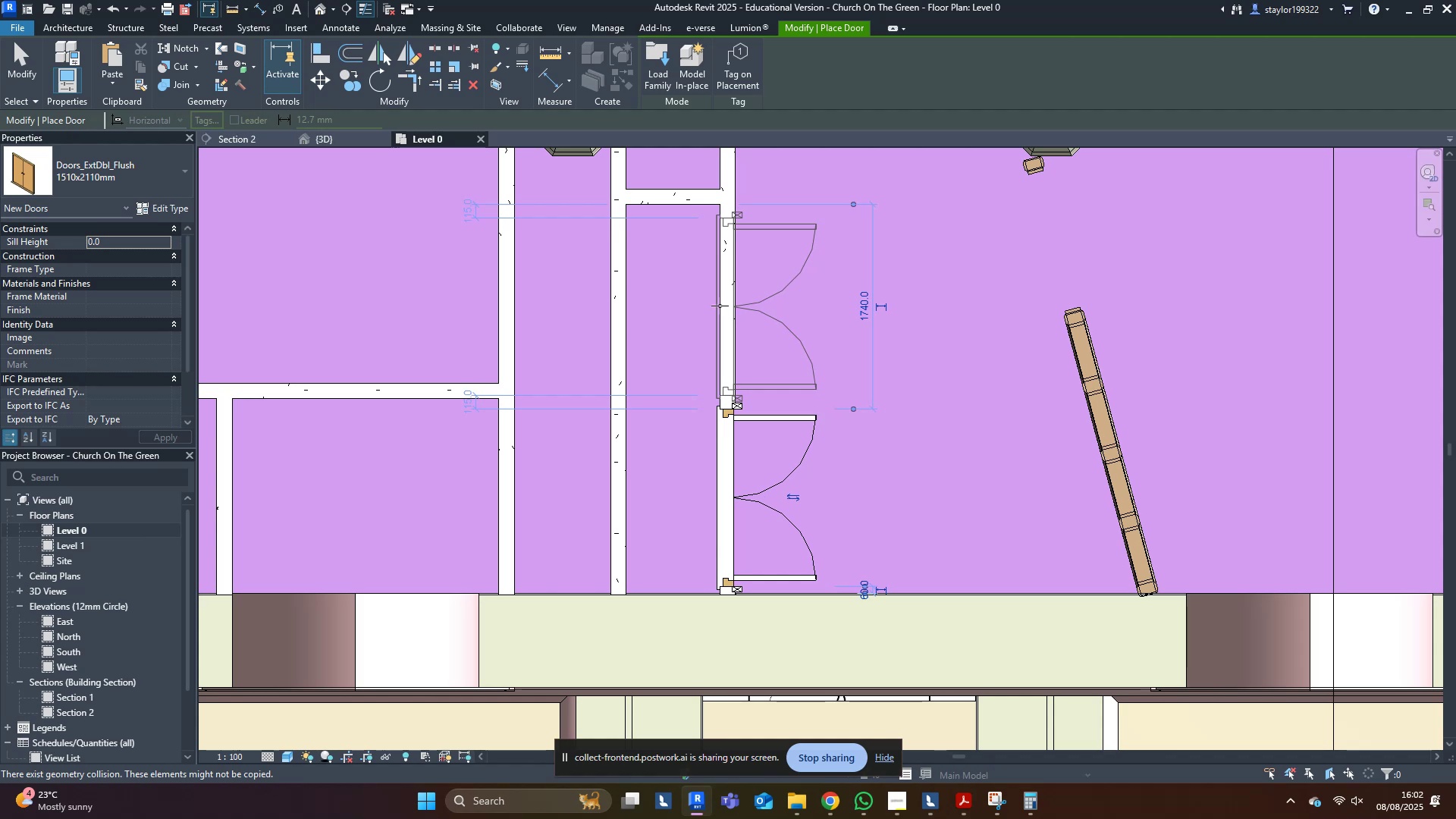 
left_click([720, 306])
 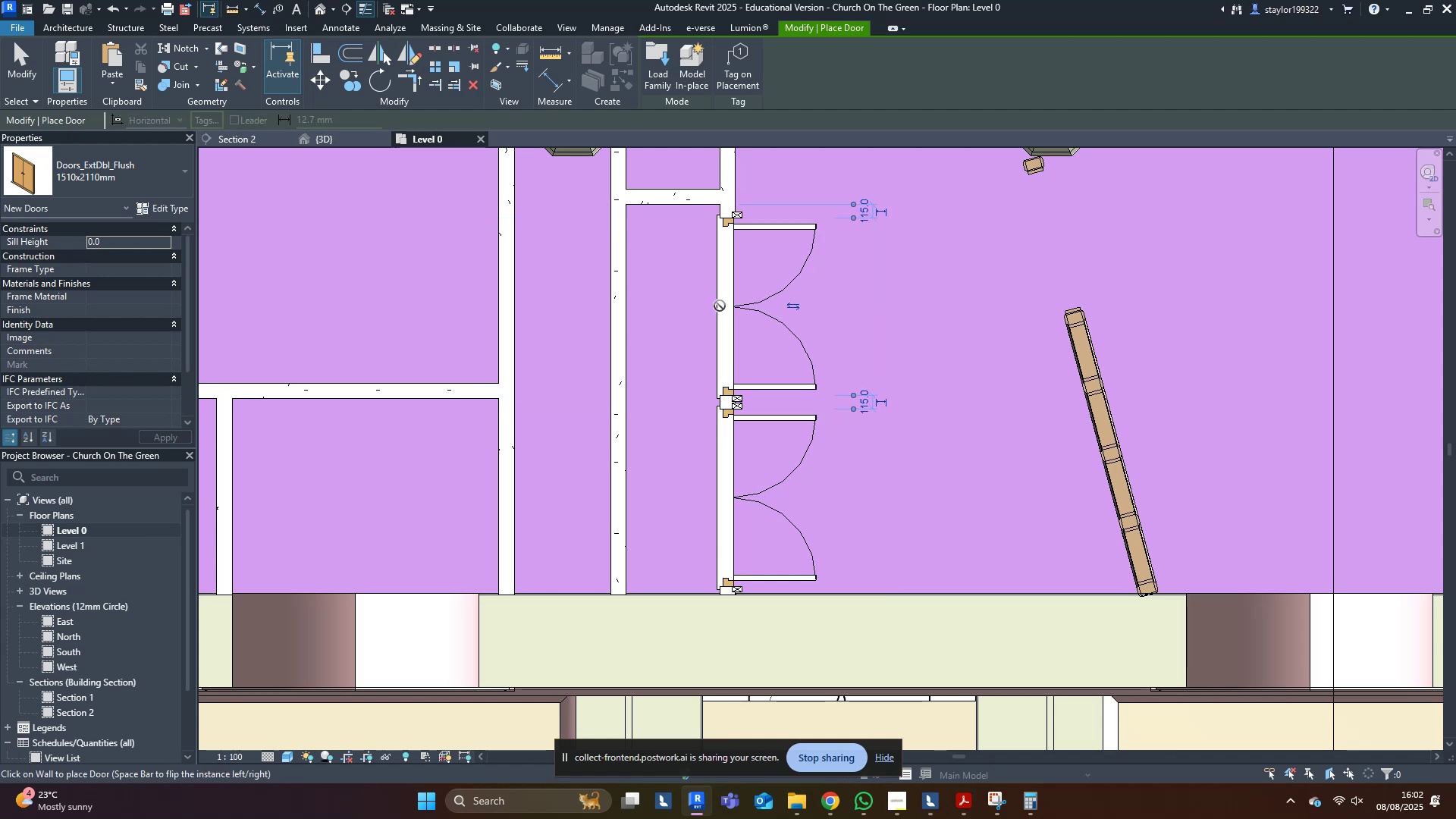 
key(Escape)
 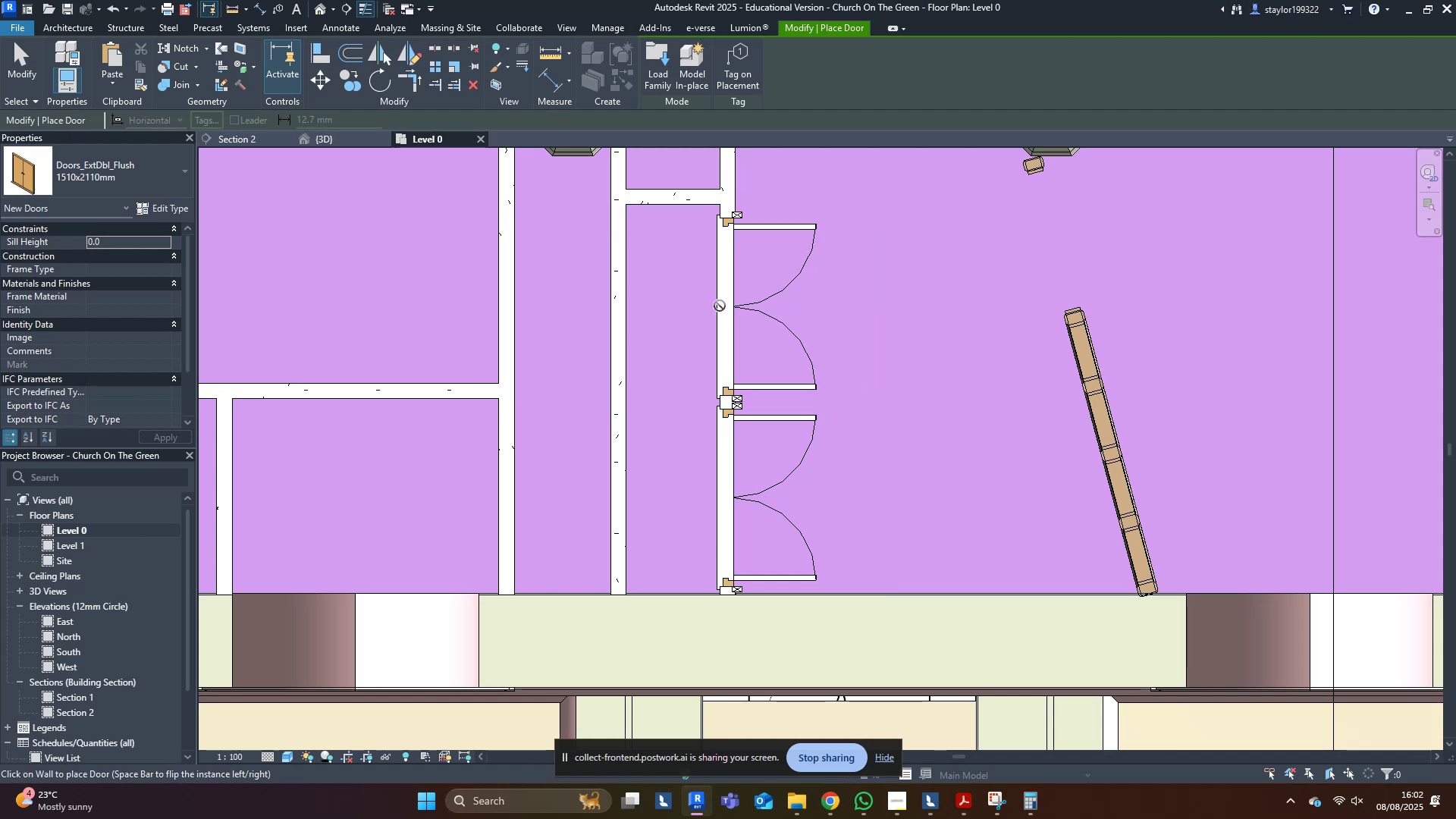 
key(Escape)
 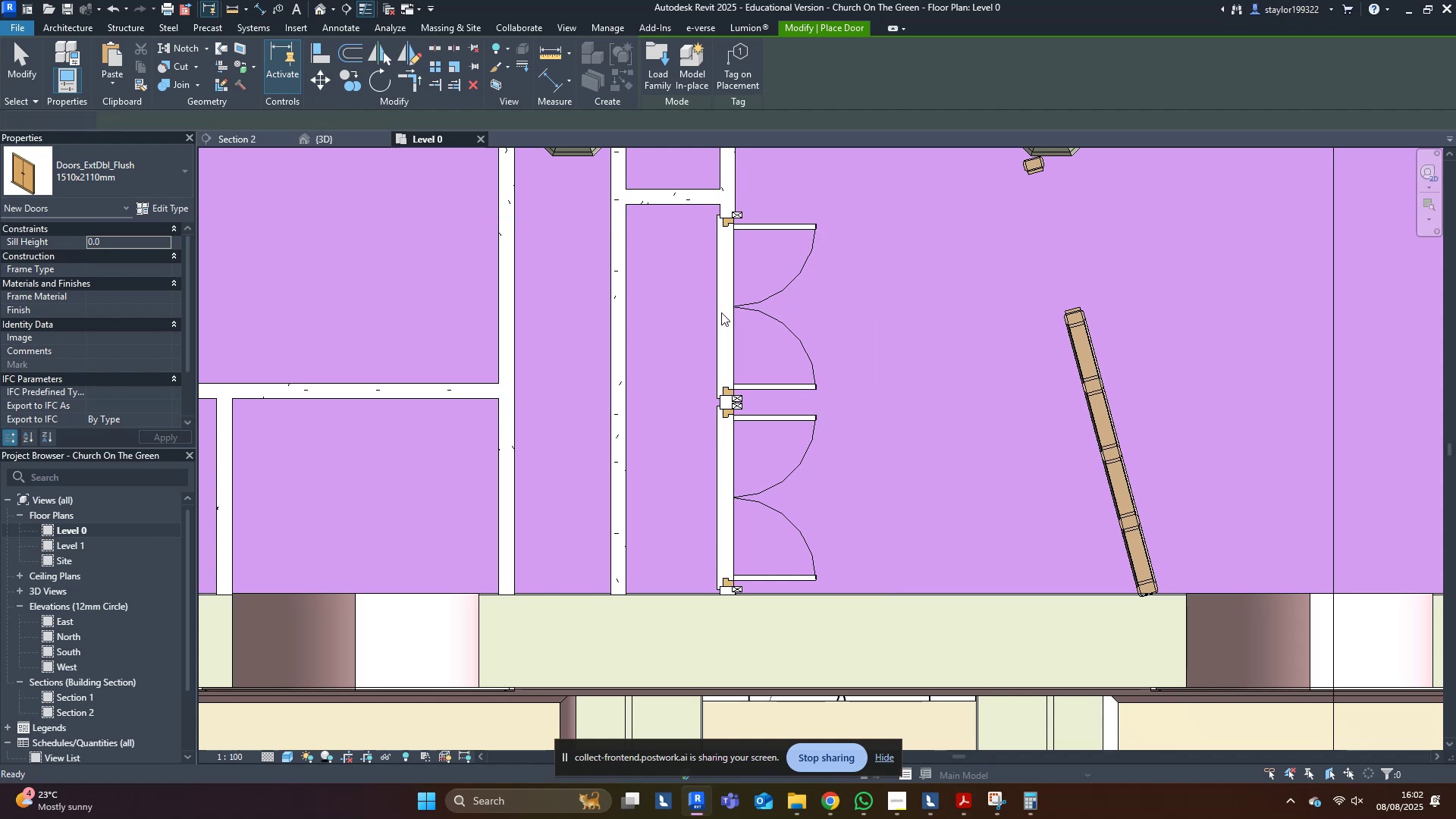 
scroll: coordinate [744, 362], scroll_direction: up, amount: 5.0
 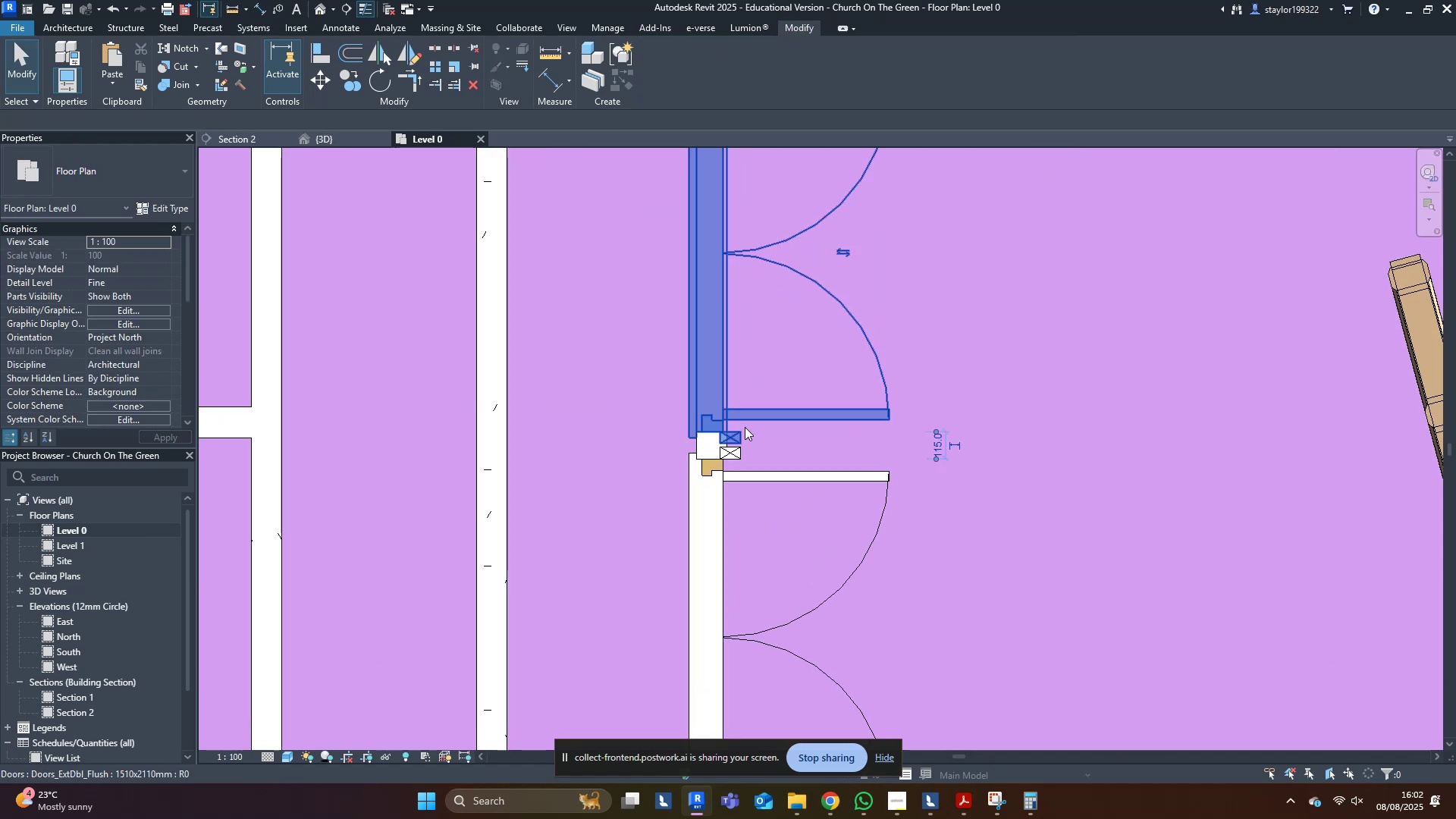 
key(Escape)
 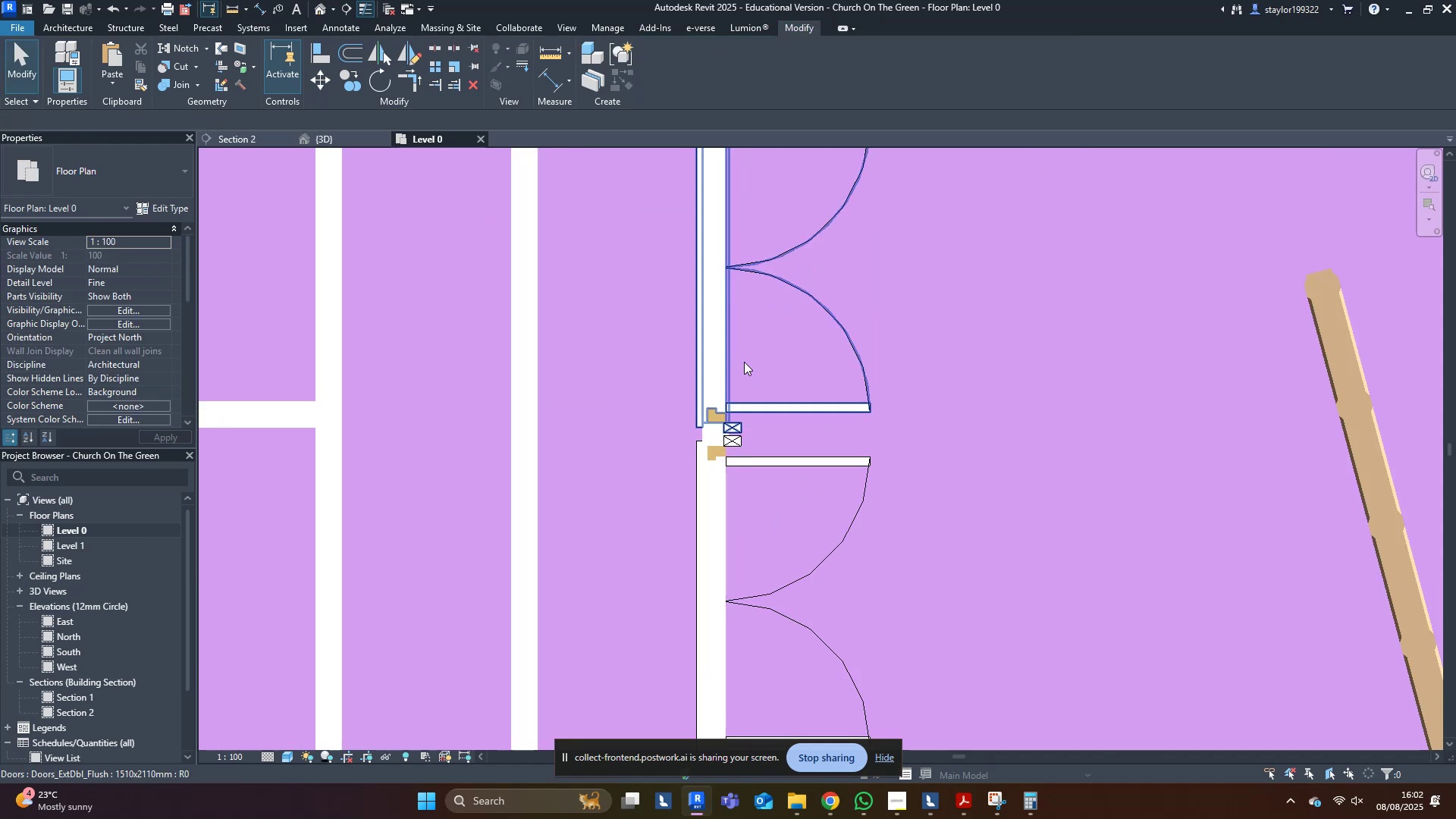 
key(Escape)
 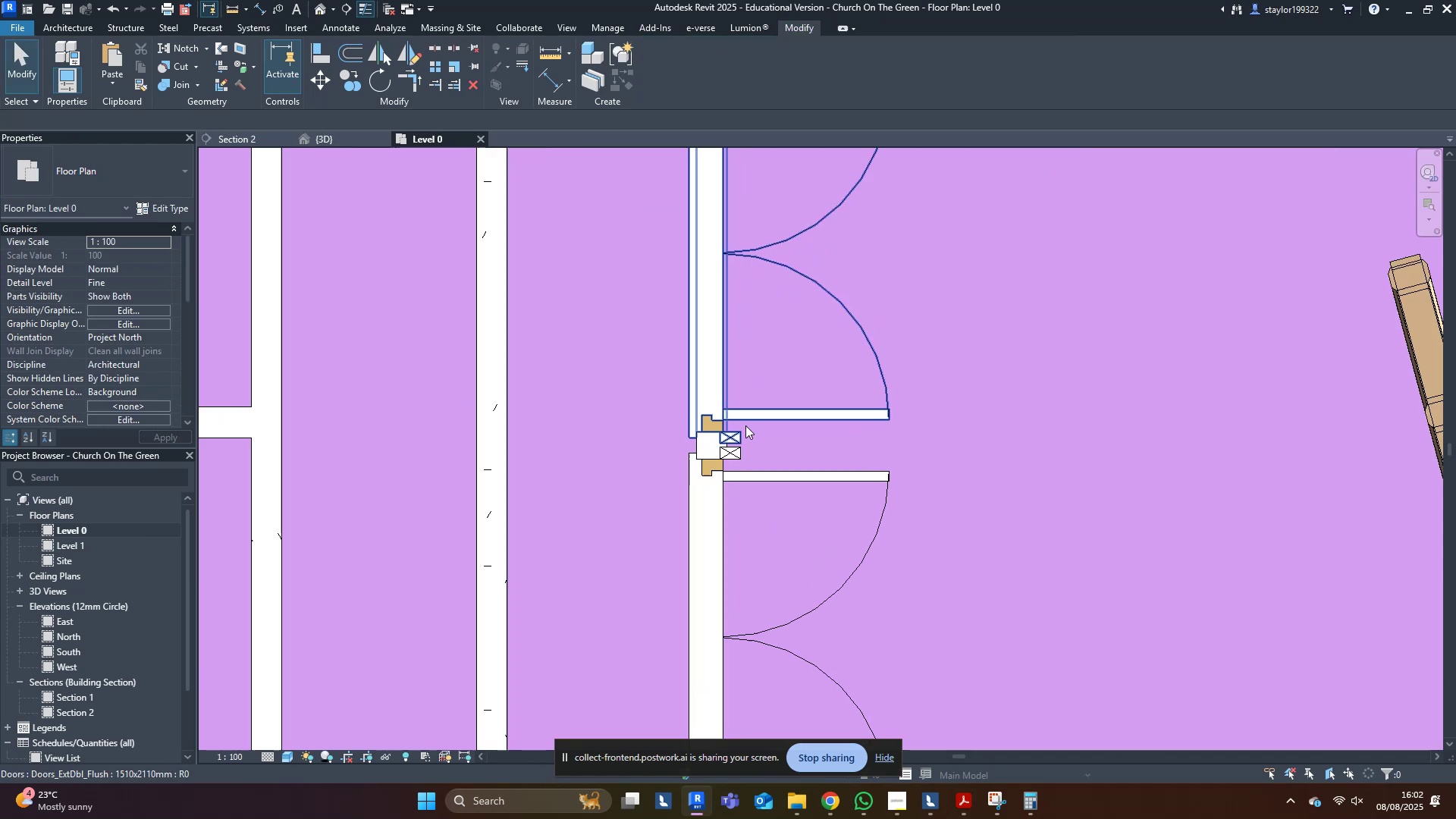 
left_click([745, 427])
 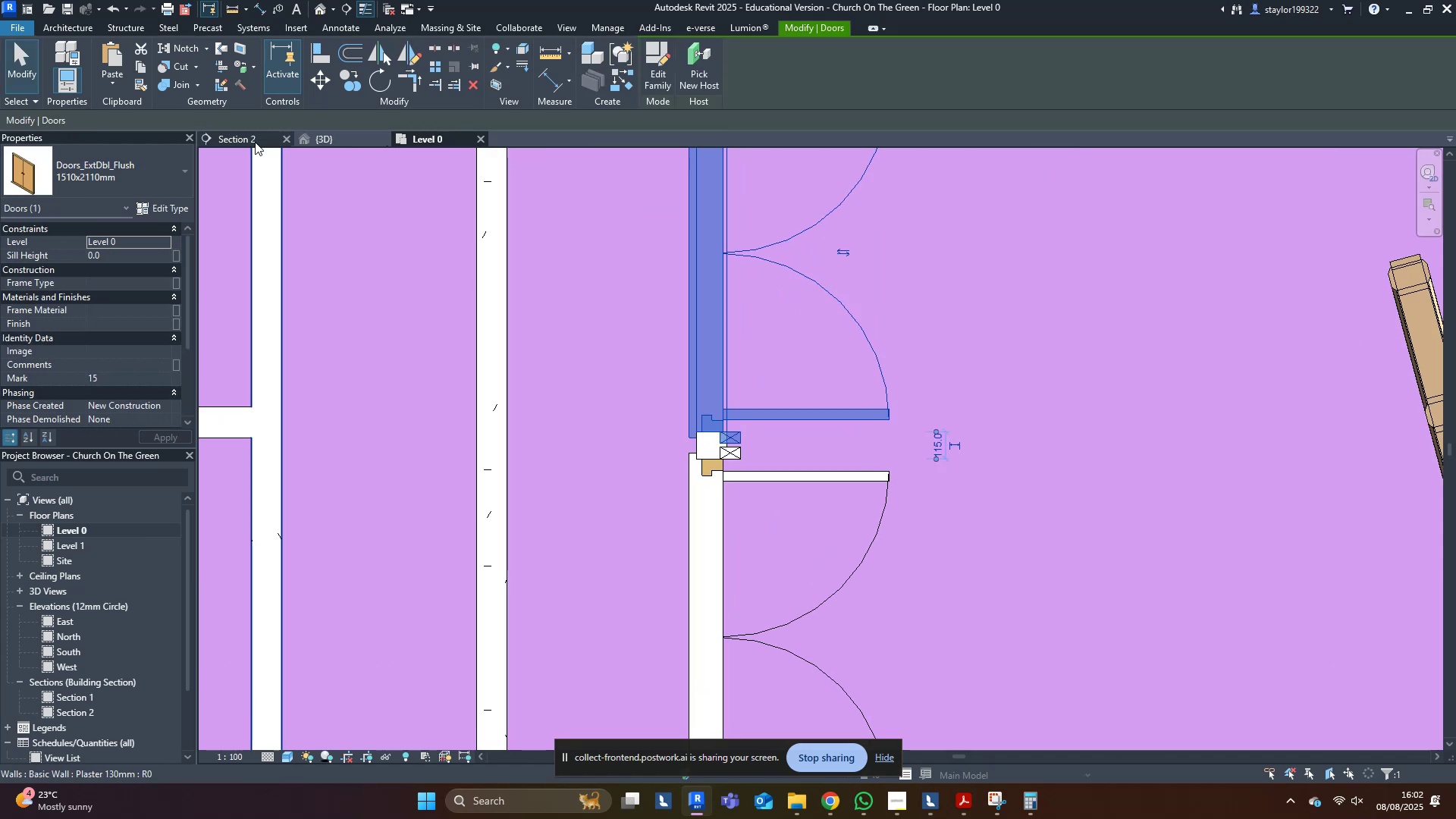 
left_click([334, 136])
 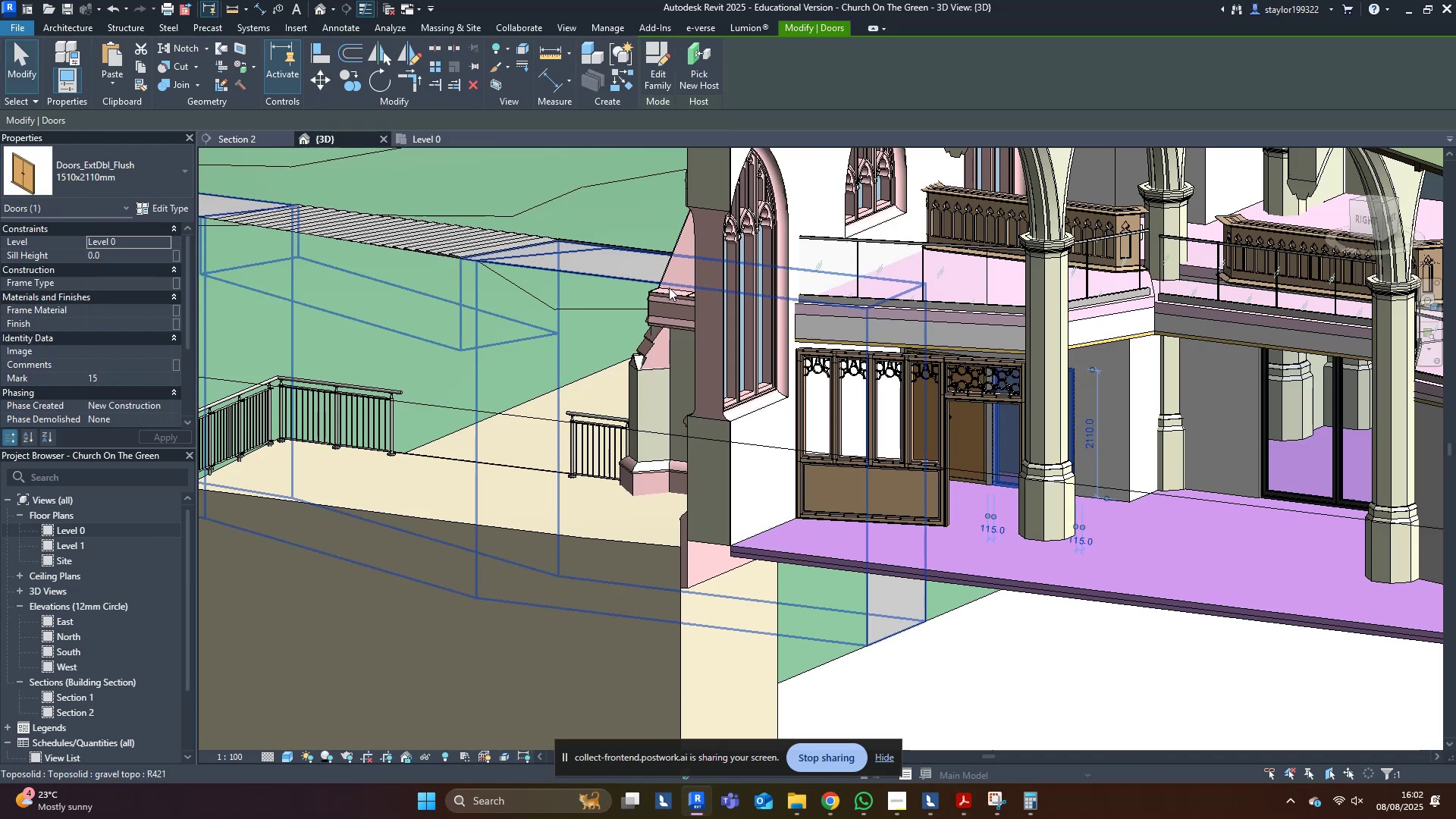 
middle_click([783, 322])
 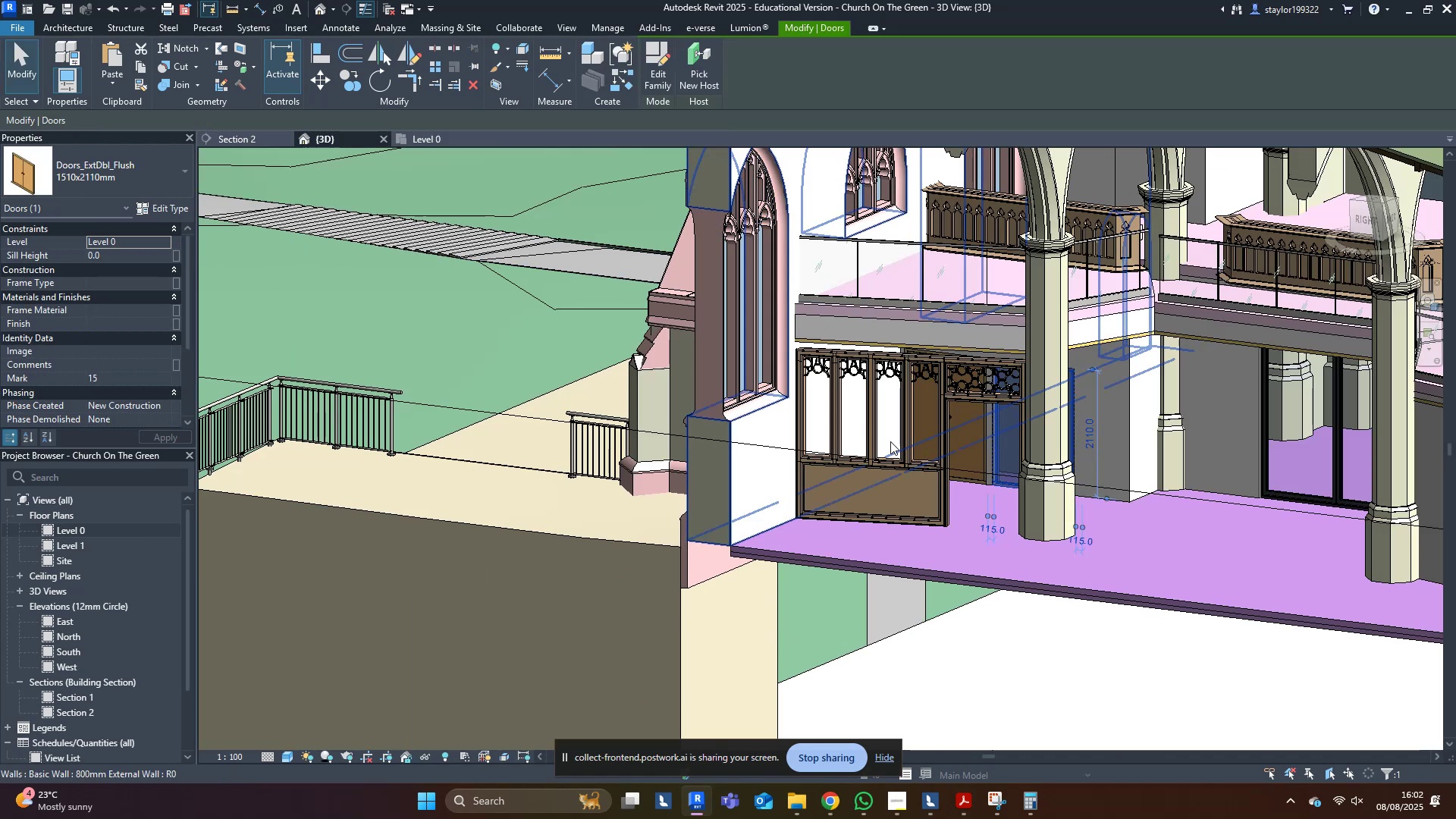 
scroll: coordinate [971, 514], scroll_direction: up, amount: 4.0
 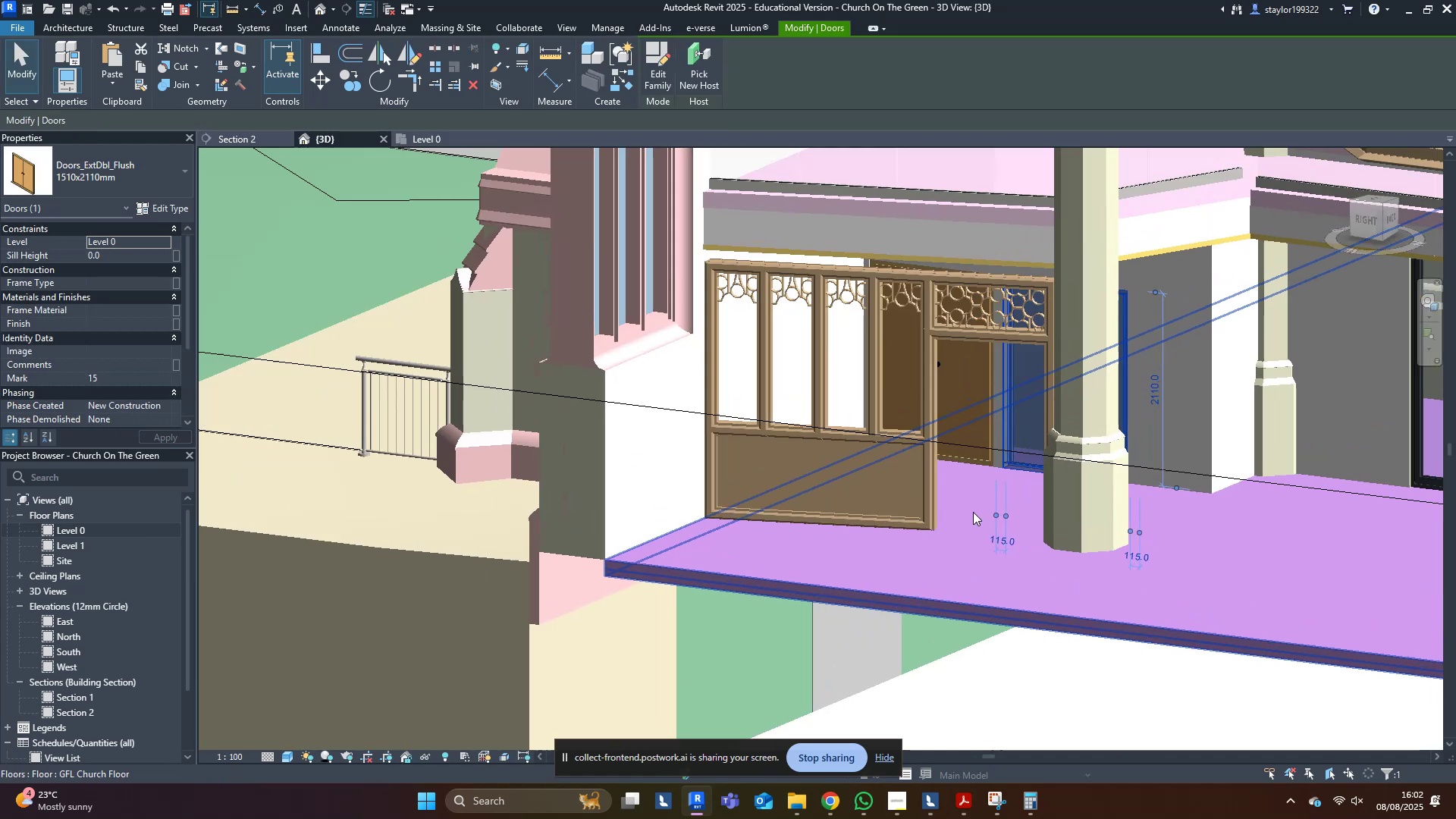 
hold_key(key=ShiftLeft, duration=0.38)
 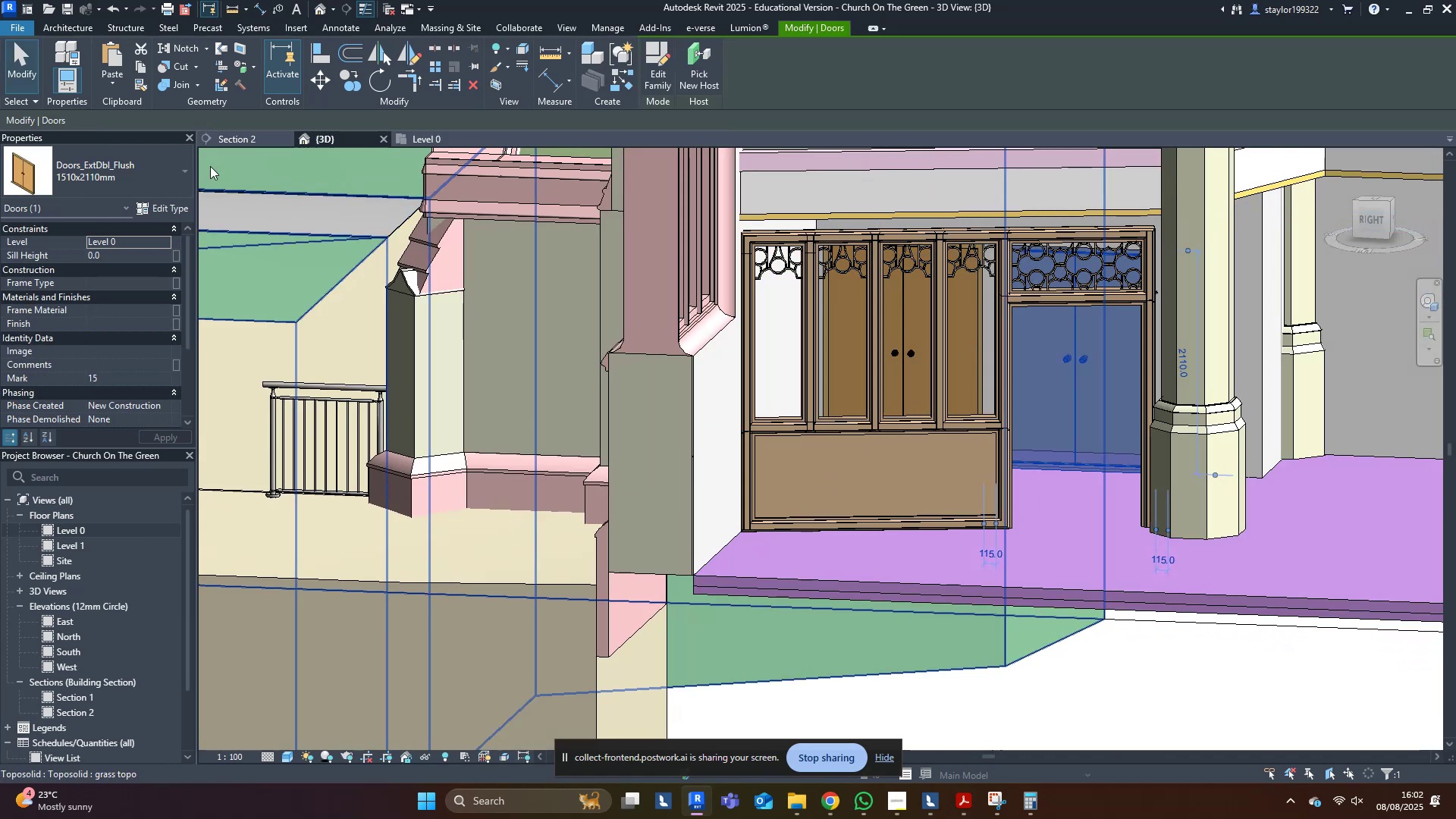 
left_click([234, 143])
 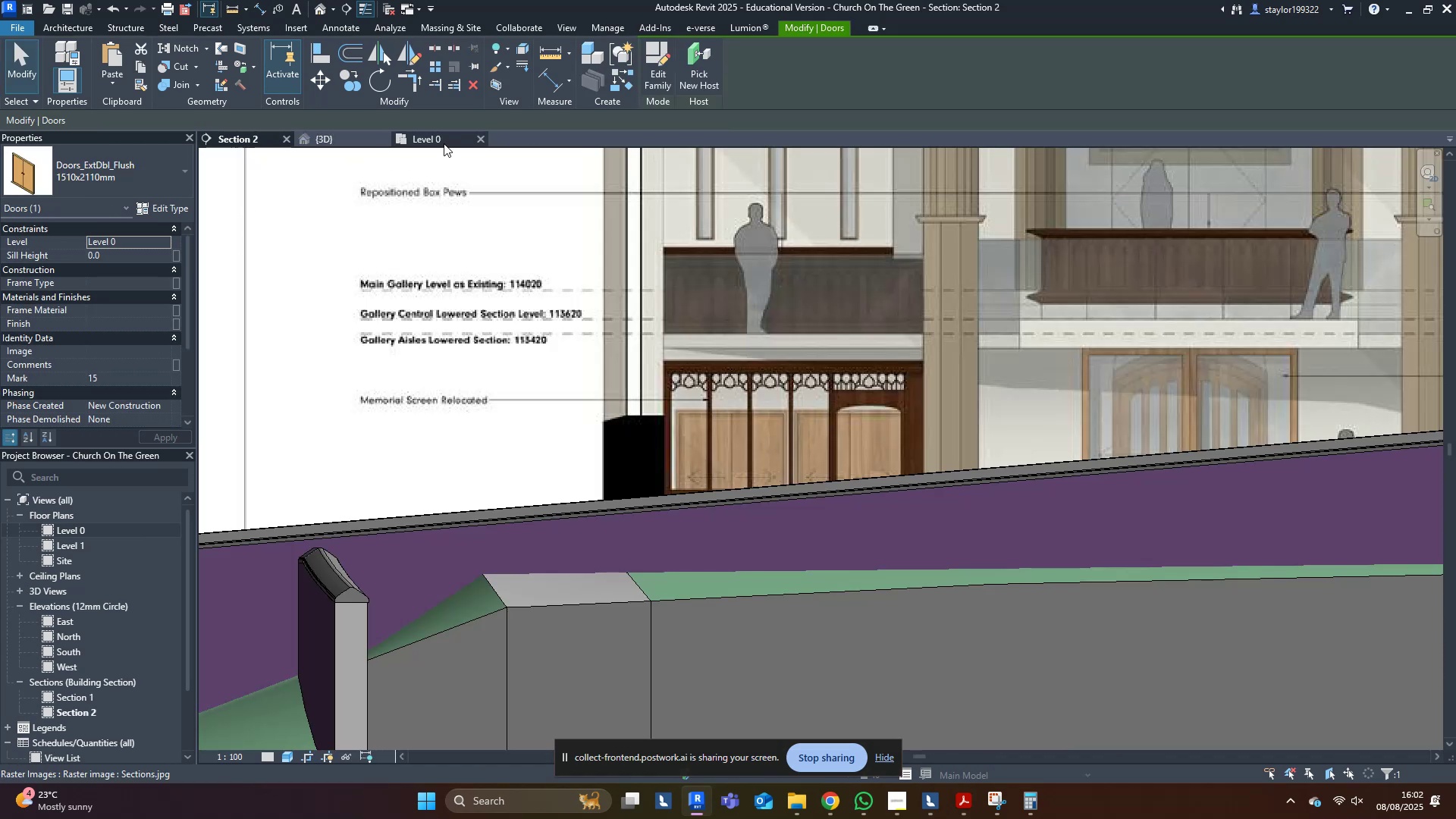 
left_click([351, 145])
 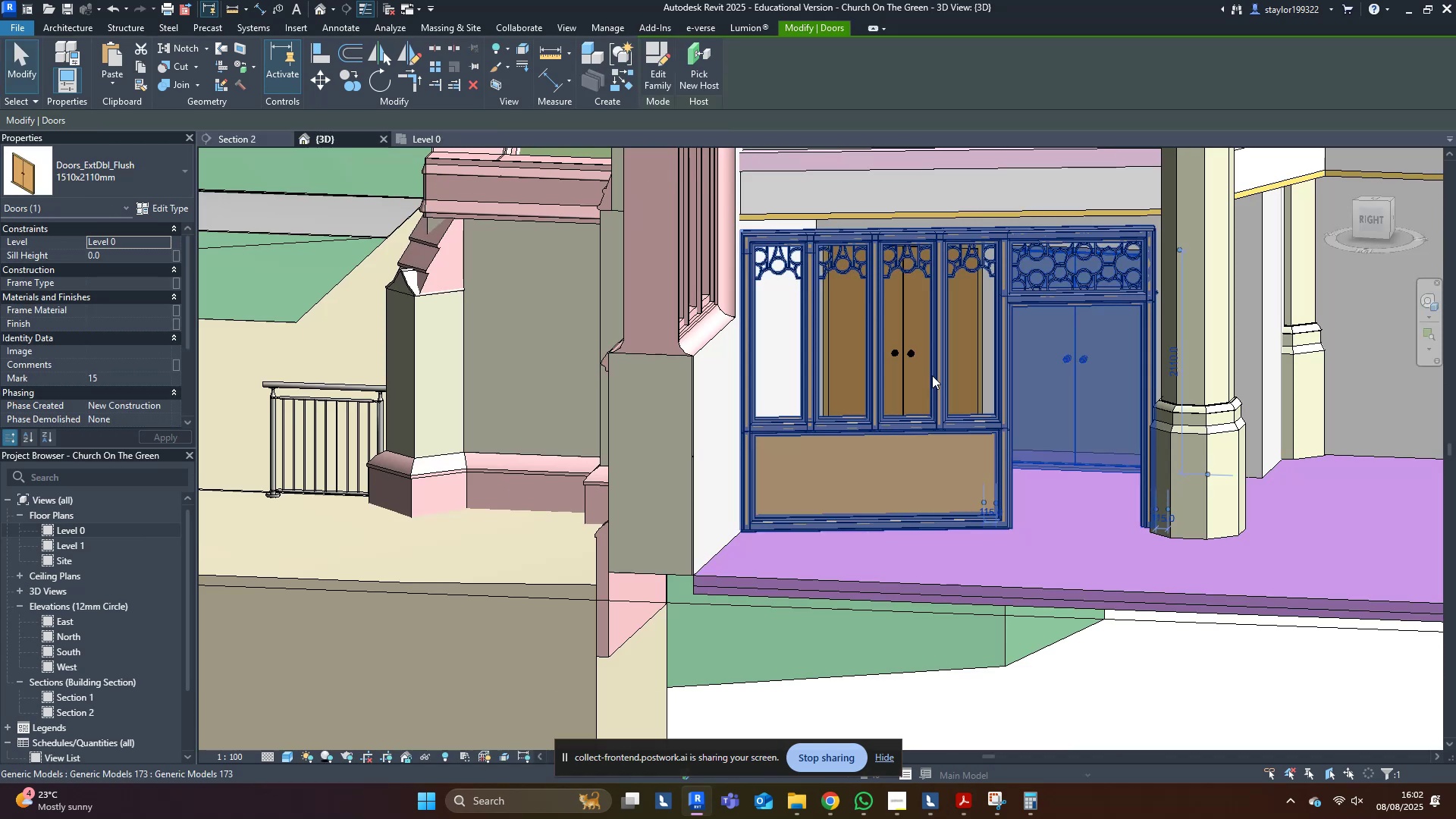 
key(Escape)
 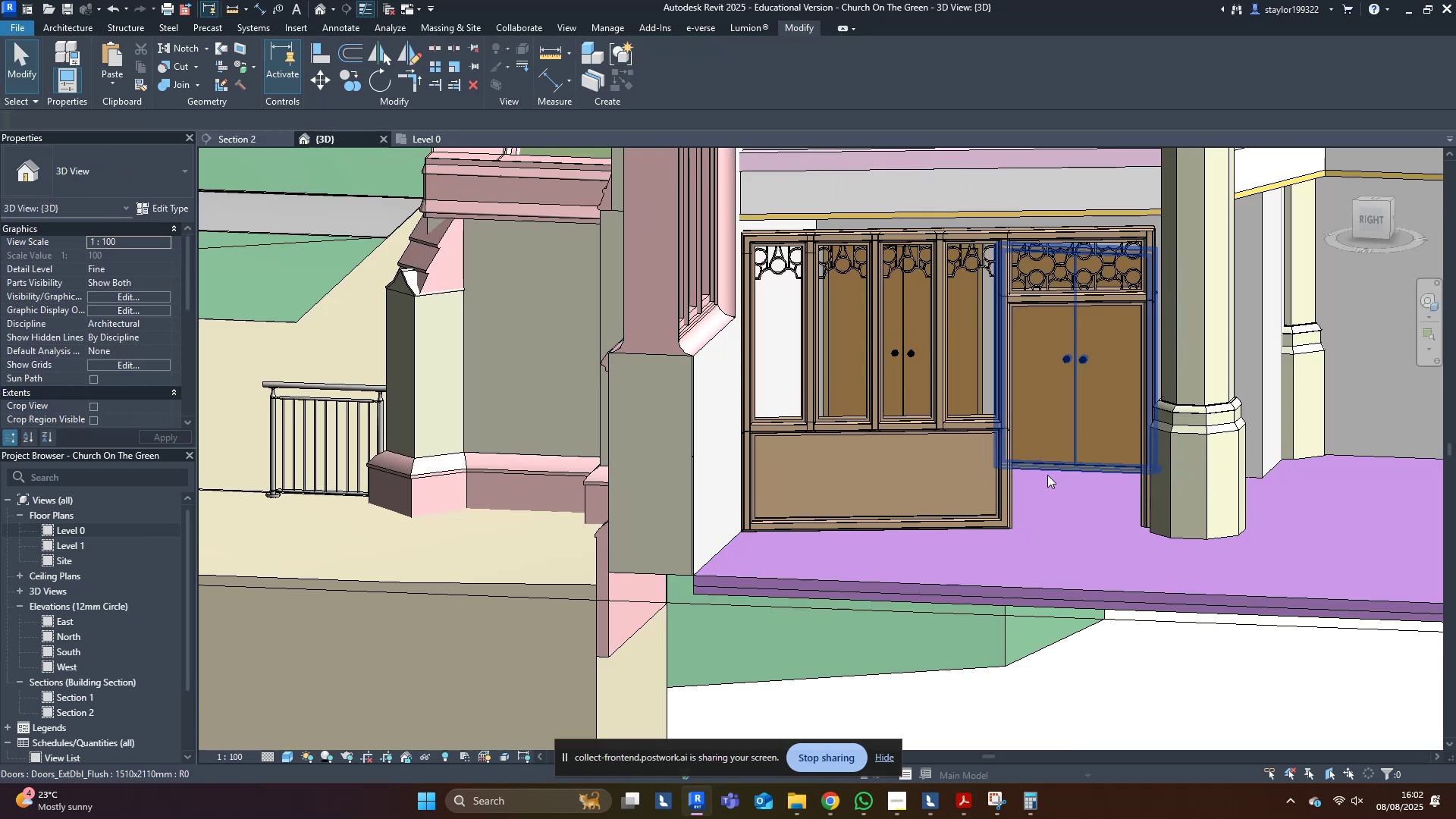 
hold_key(key=ShiftLeft, duration=1.42)
 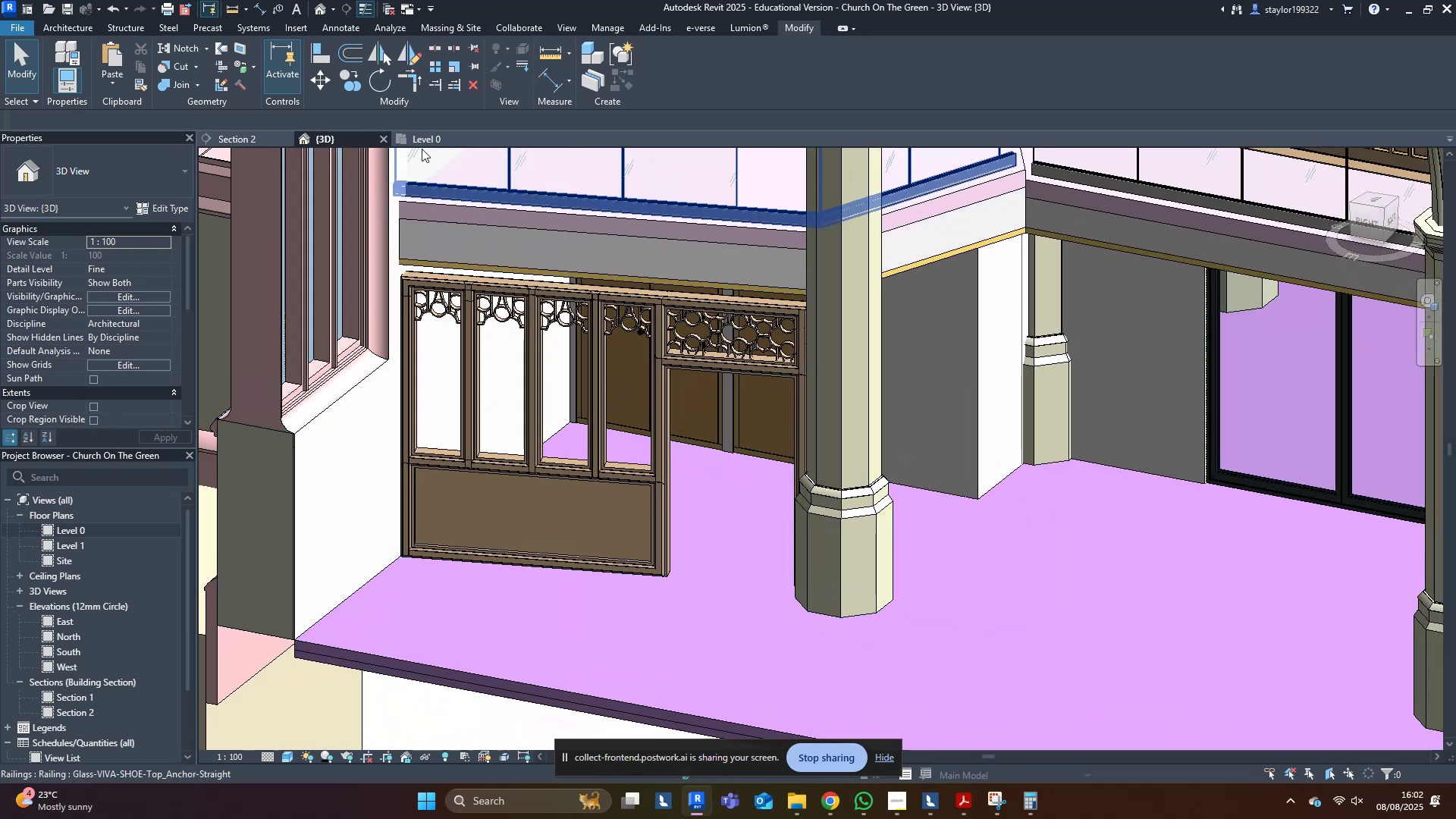 
left_click([419, 135])
 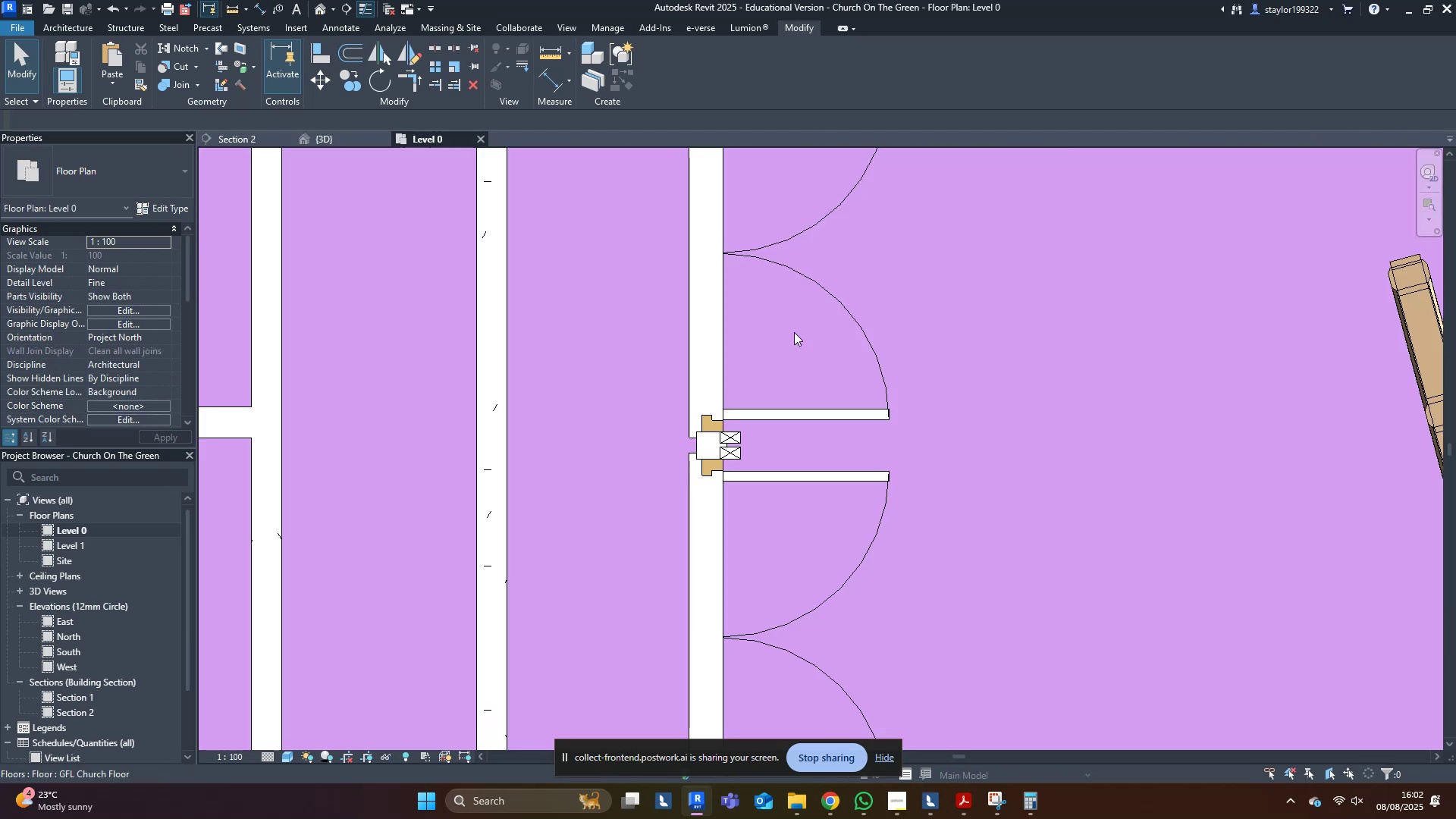 
middle_click([894, 379])
 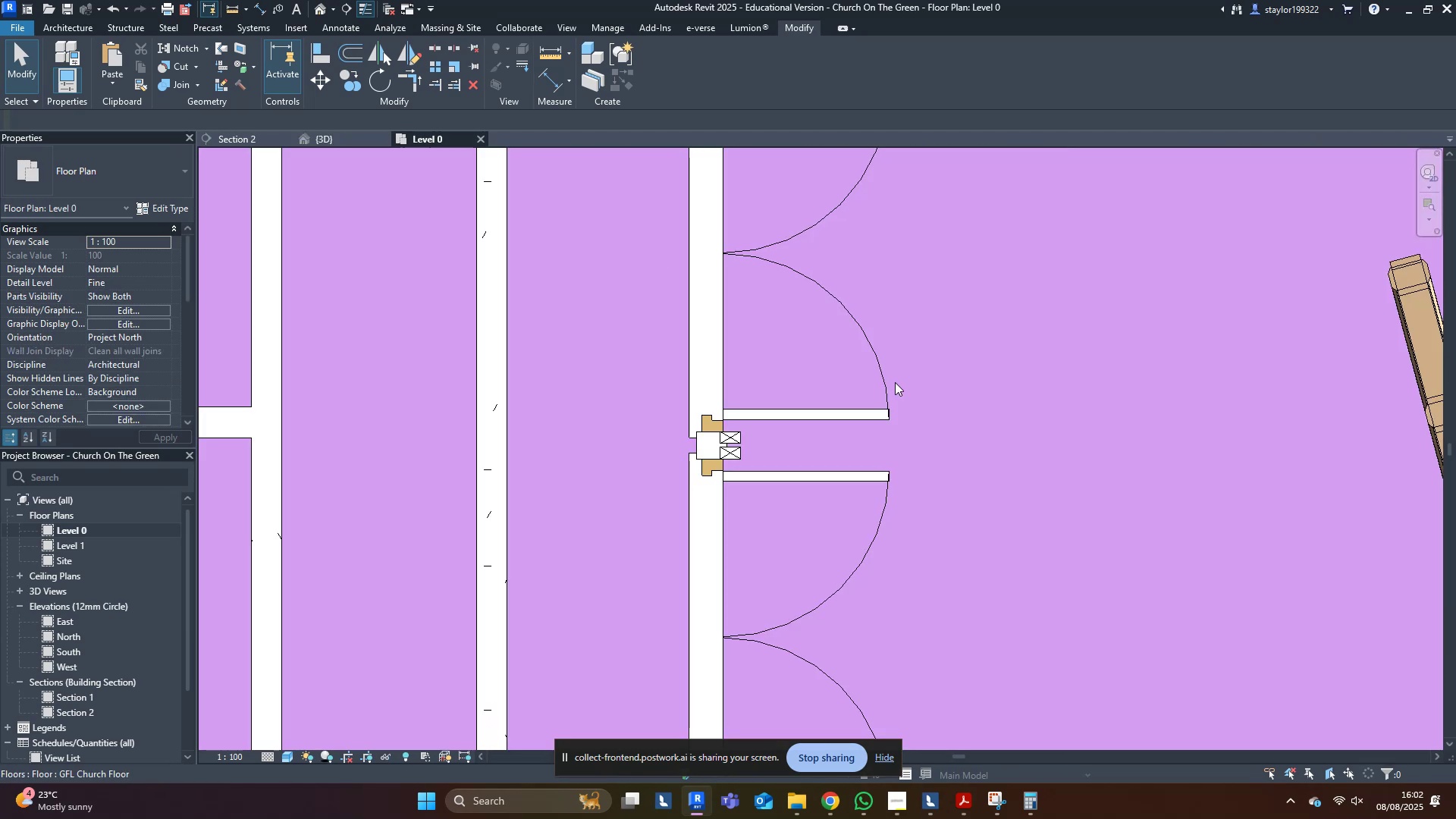 
scroll: coordinate [872, 485], scroll_direction: down, amount: 5.0
 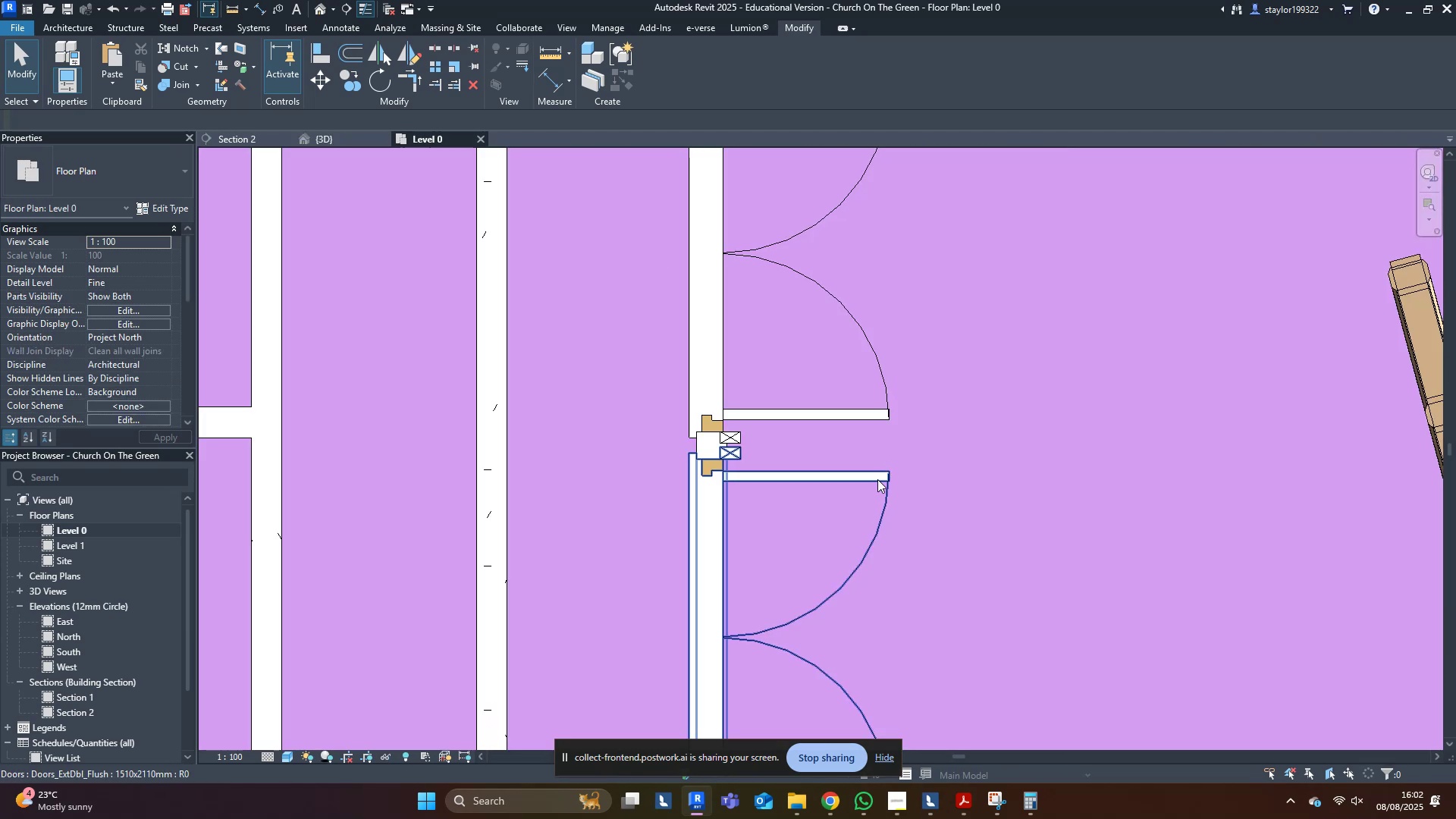 
type(wfsdwfsddr)
 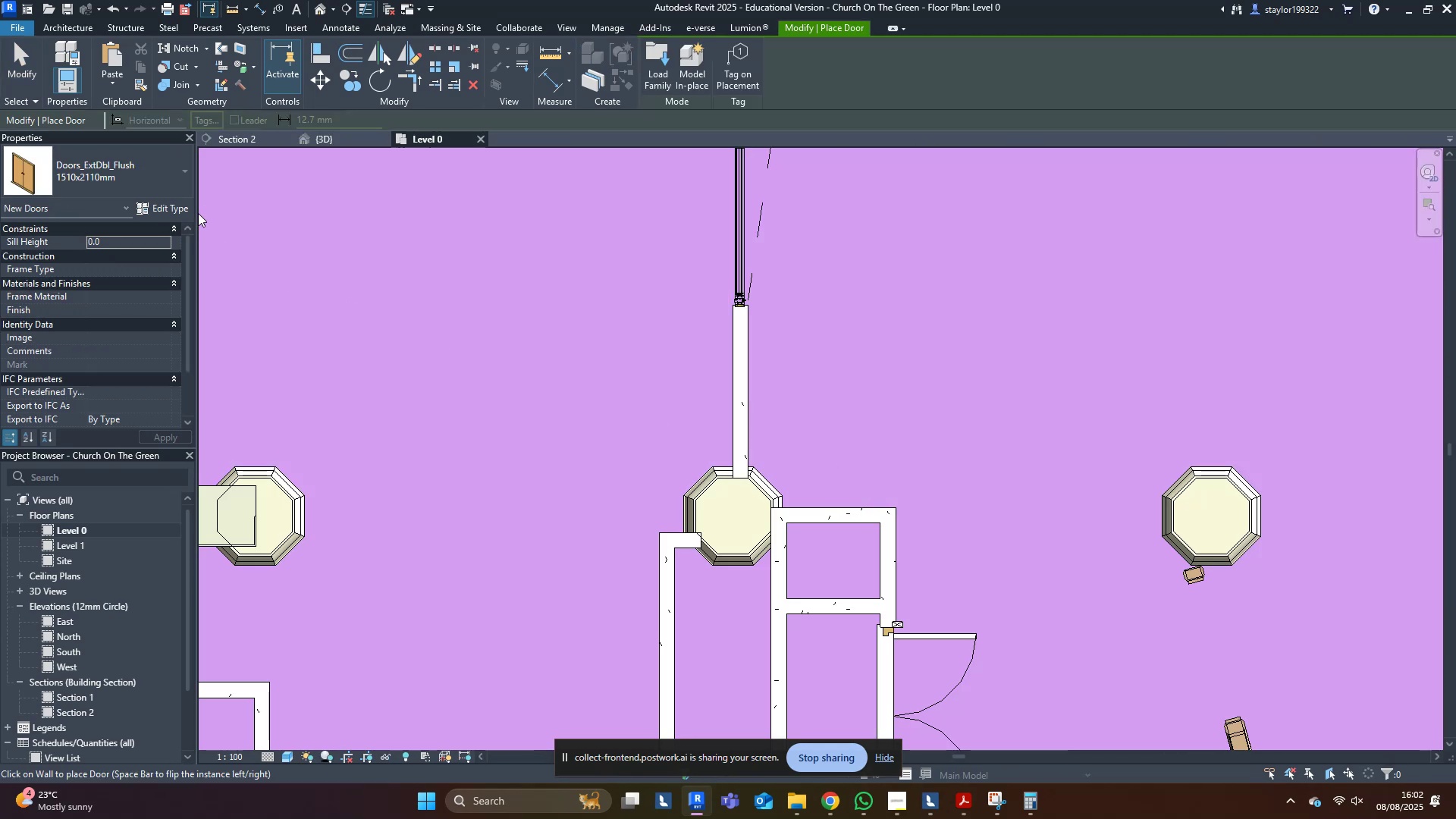 
scroll: coordinate [720, 375], scroll_direction: down, amount: 5.0
 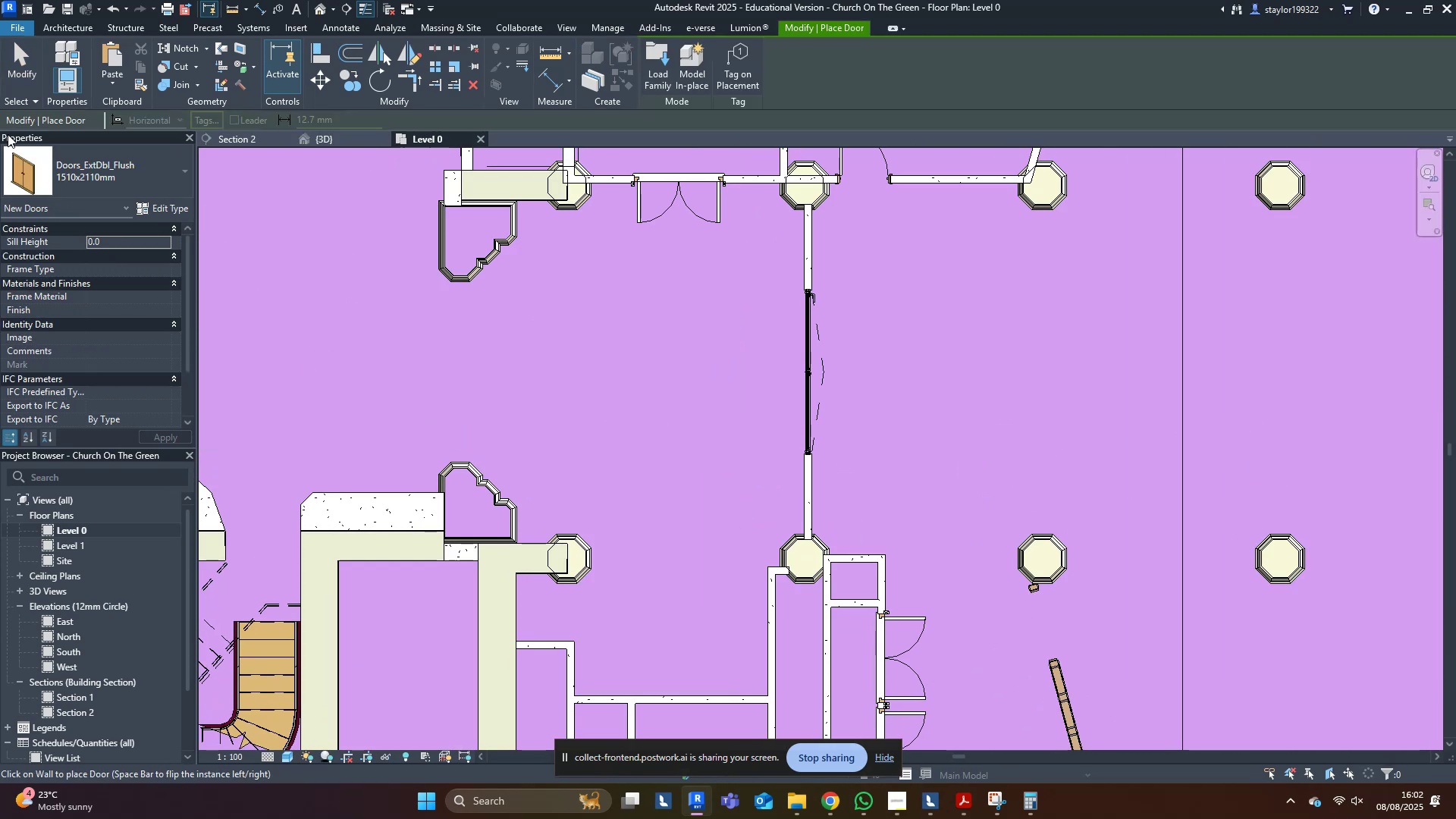 
left_click([126, 183])
 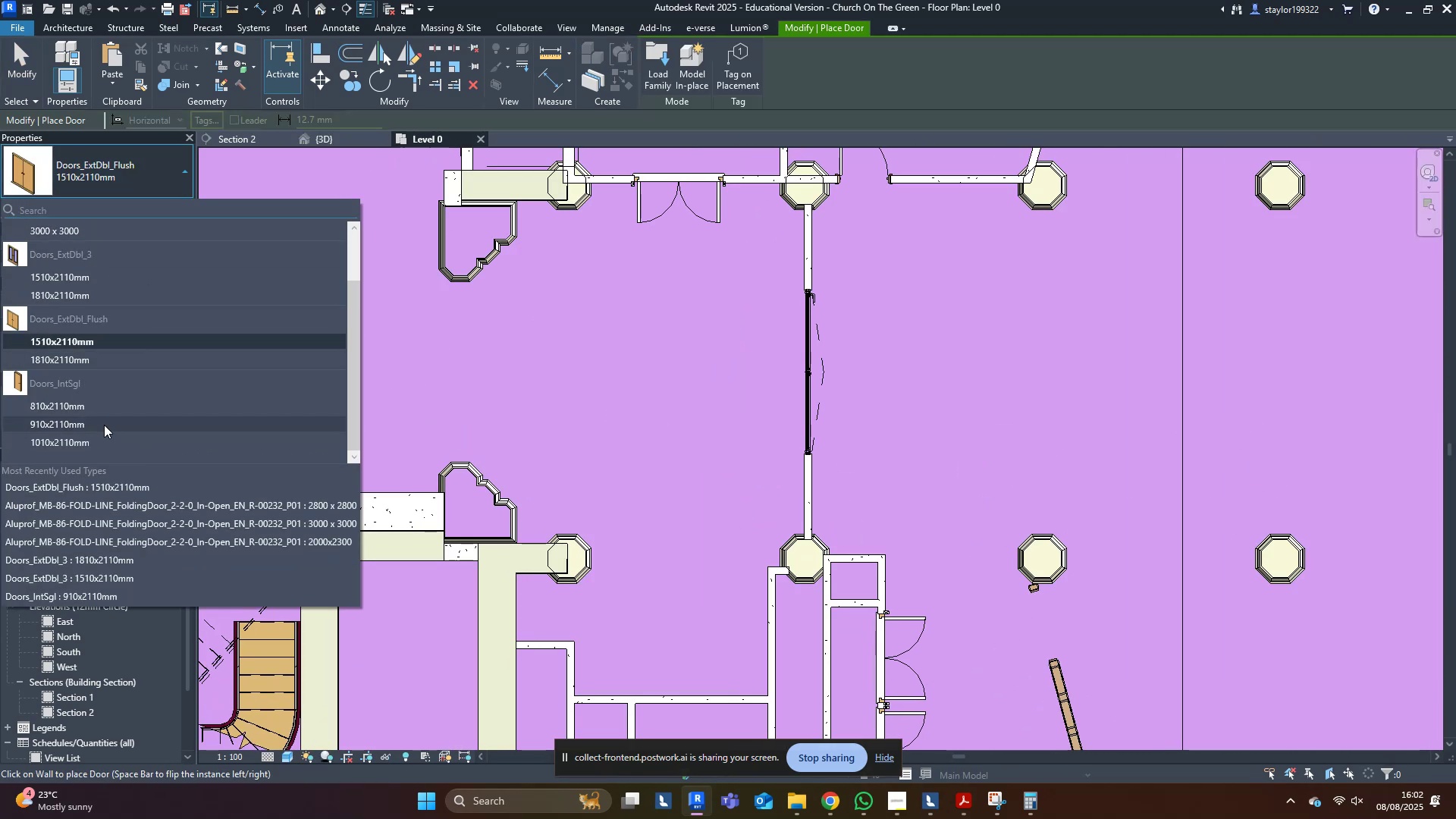 
left_click([90, 406])
 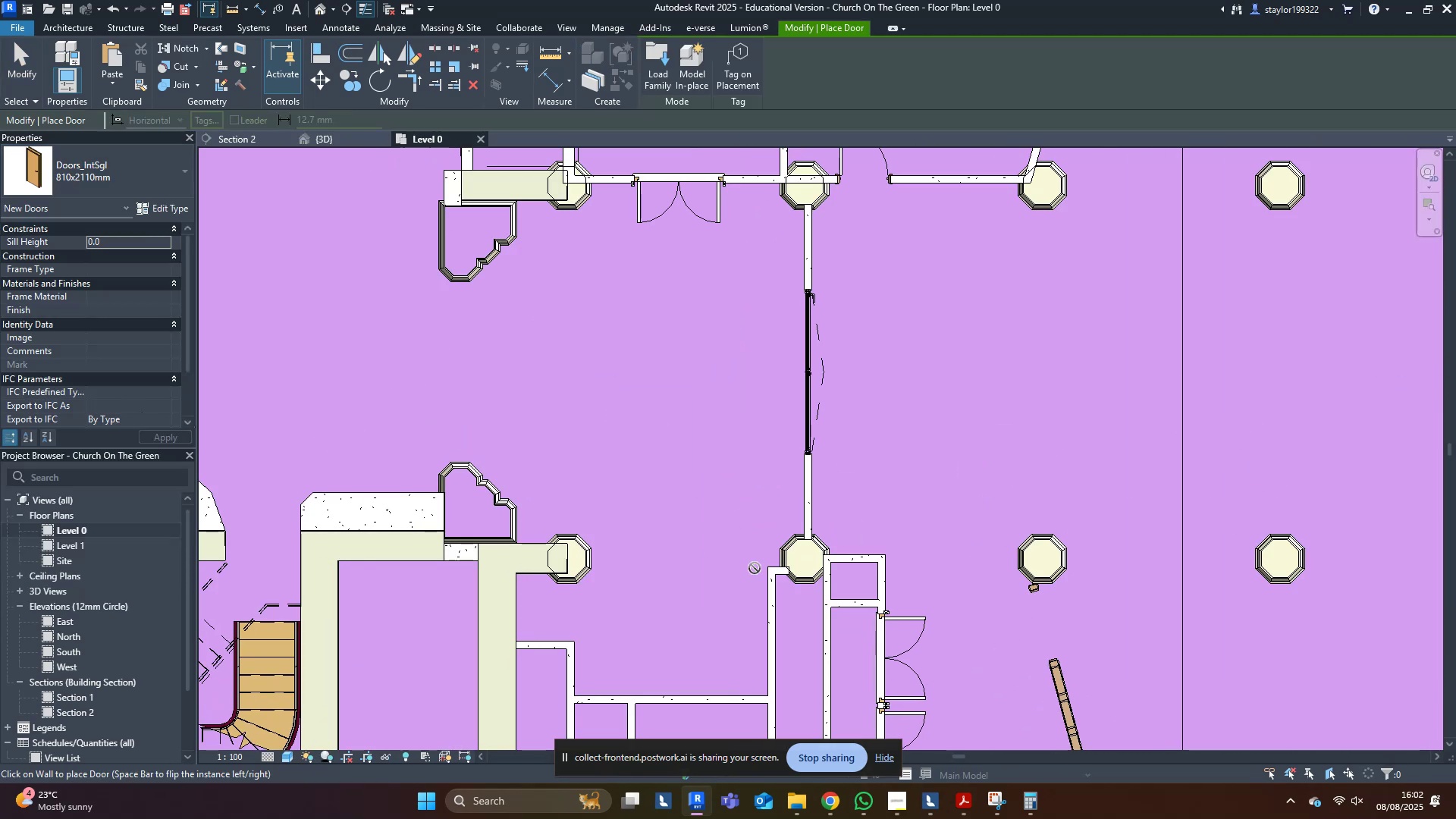 
scroll: coordinate [927, 629], scroll_direction: up, amount: 8.0
 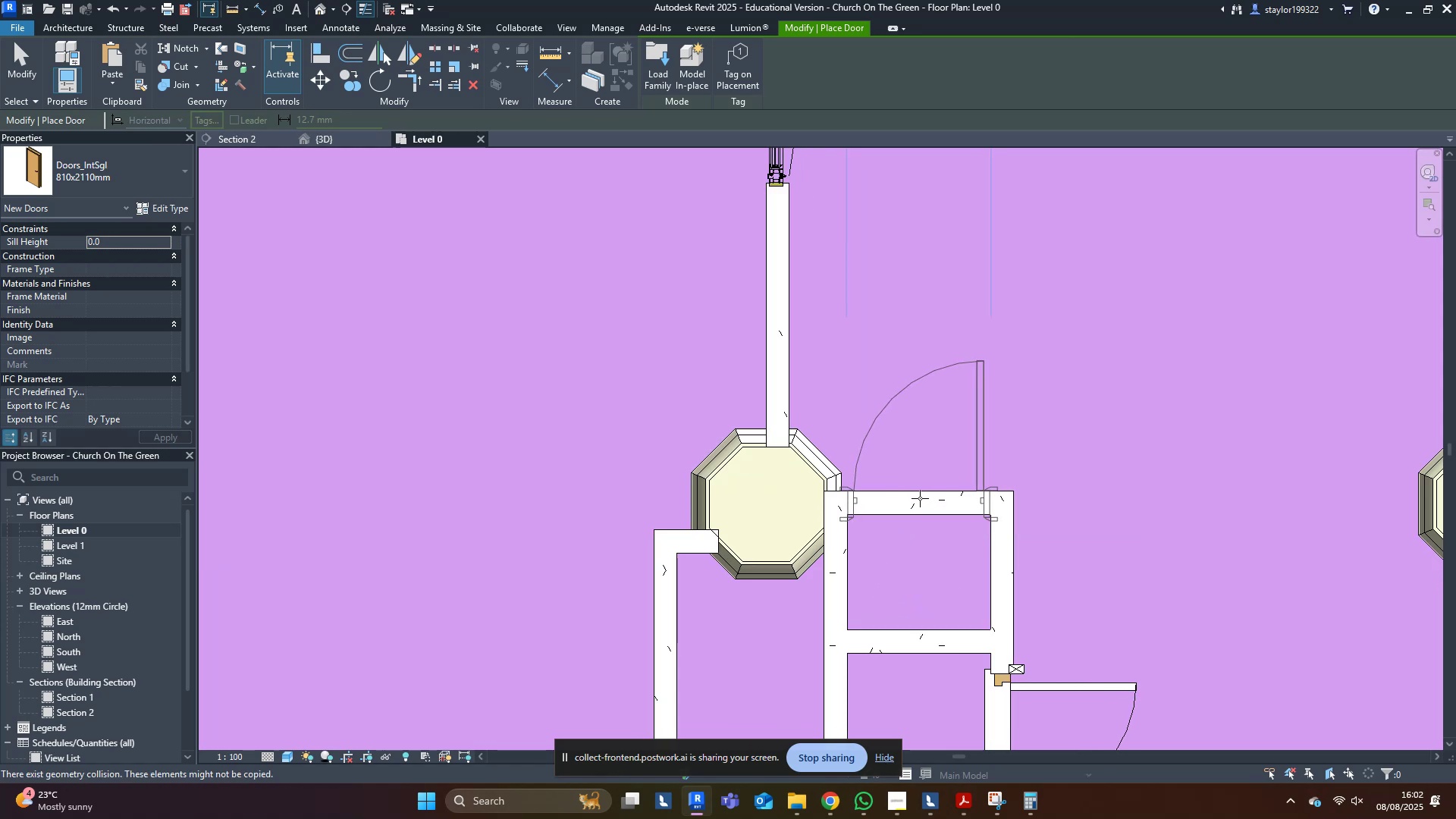 
left_click([920, 498])
 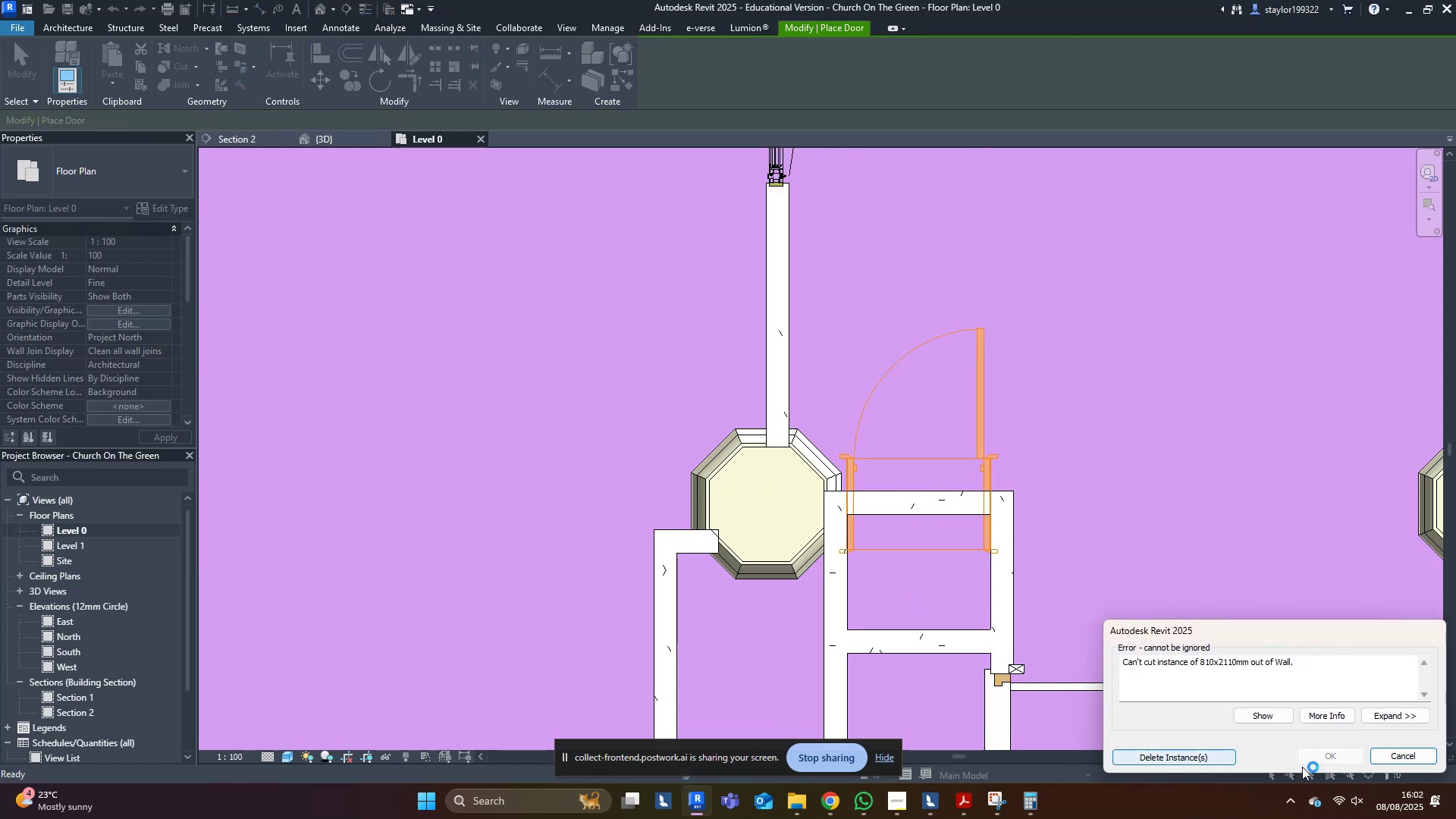 
left_click([1214, 753])
 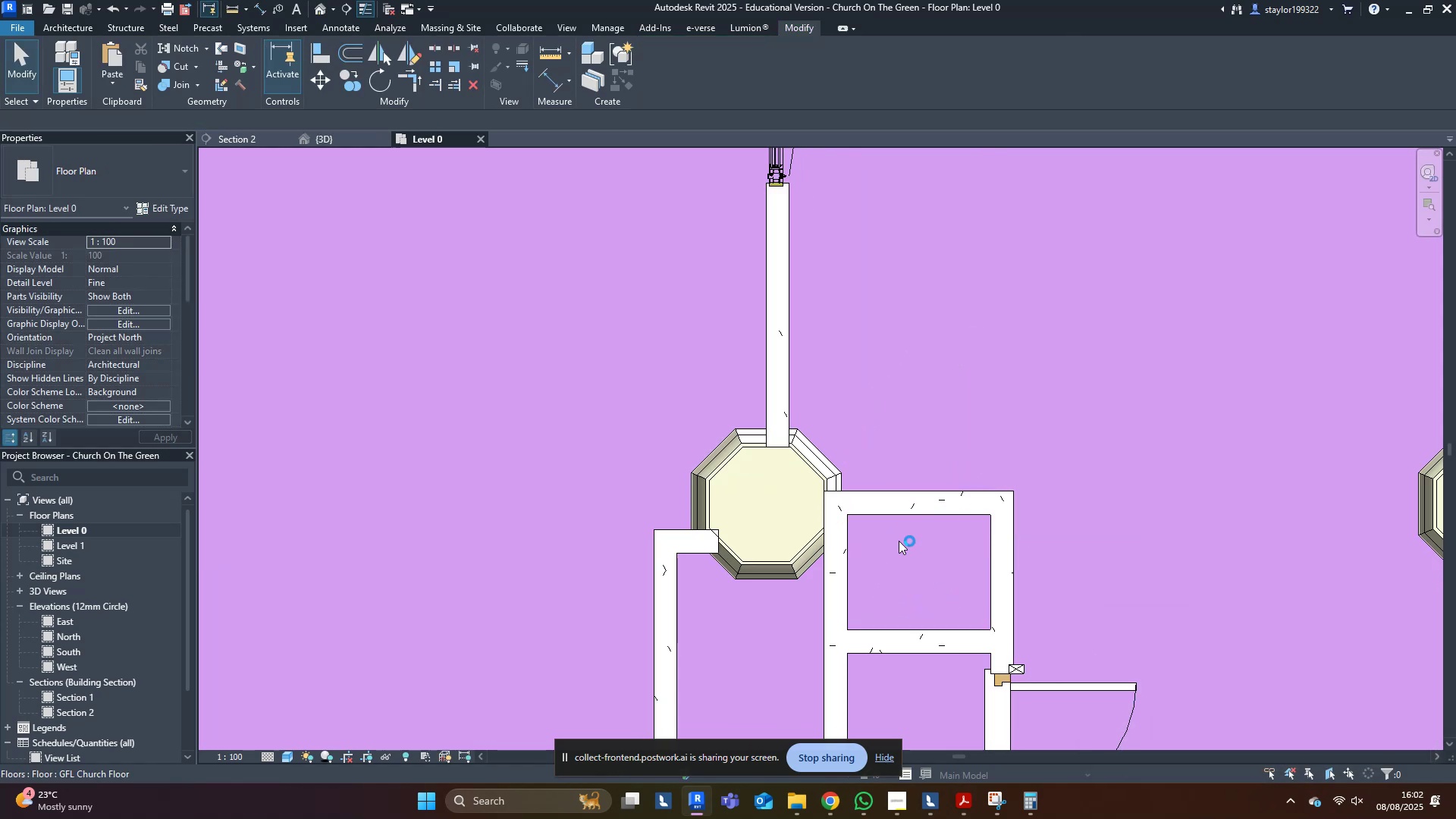 
key(Escape)
 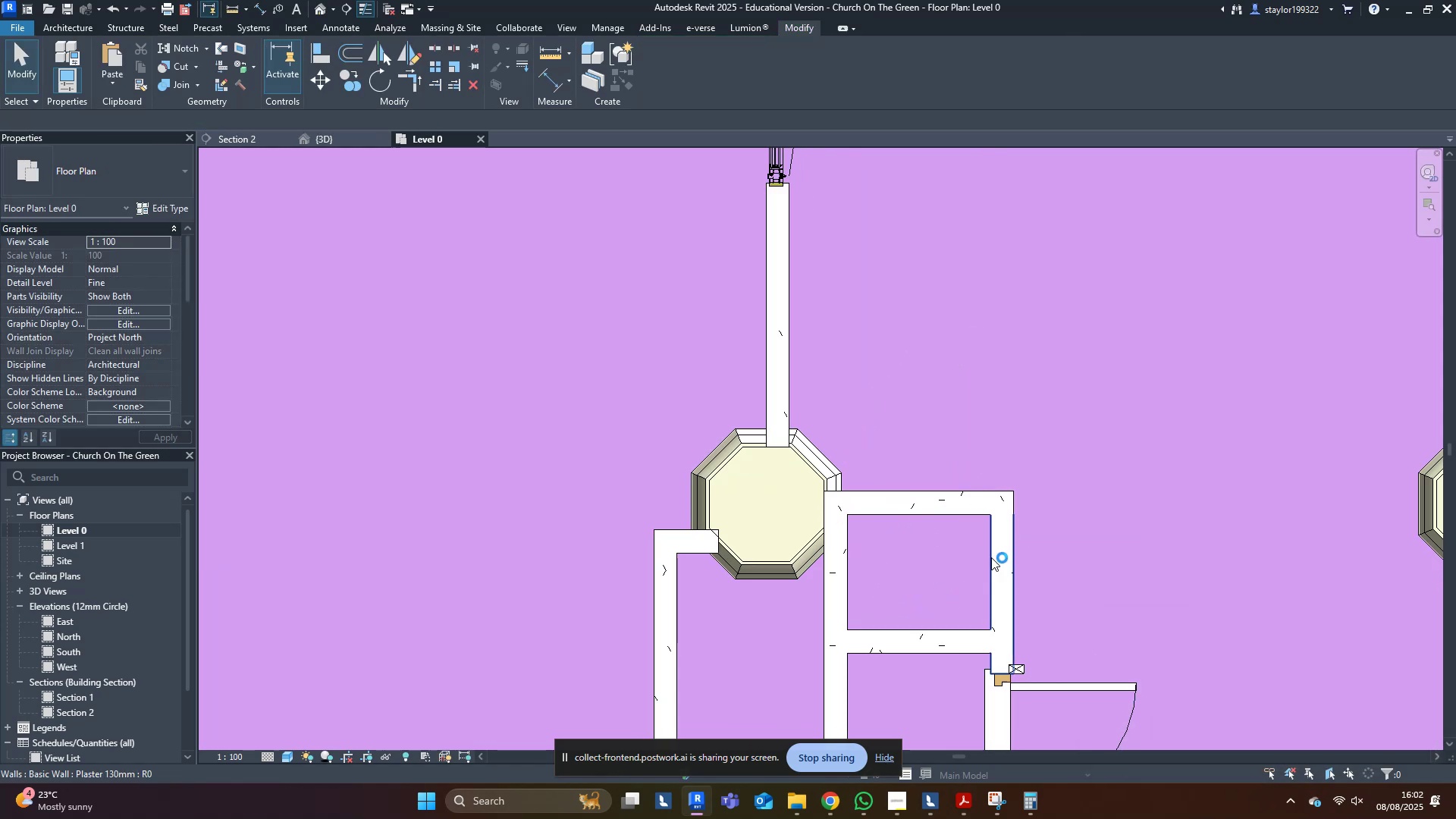 
key(Escape)
 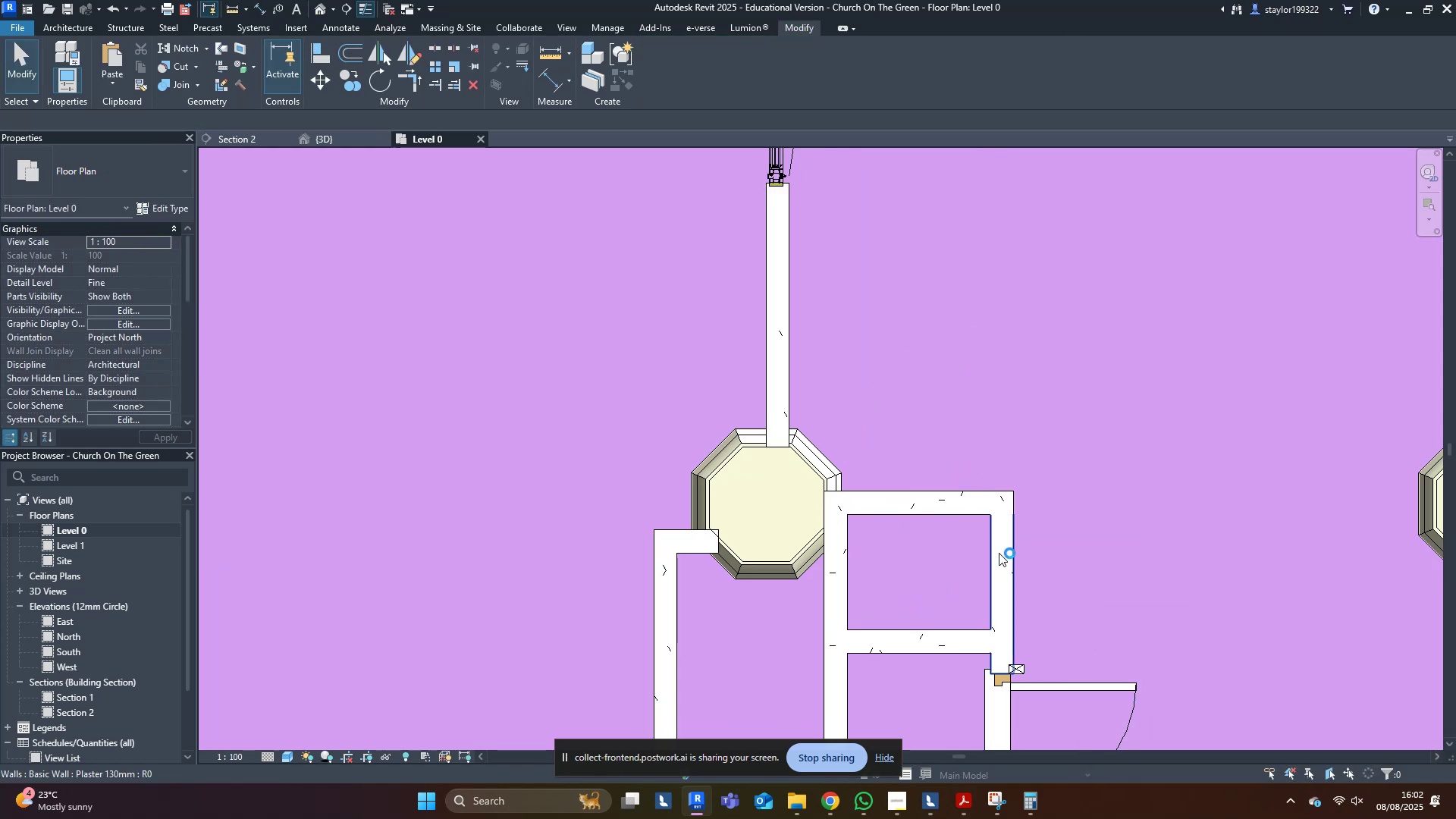 
left_click([999, 553])
 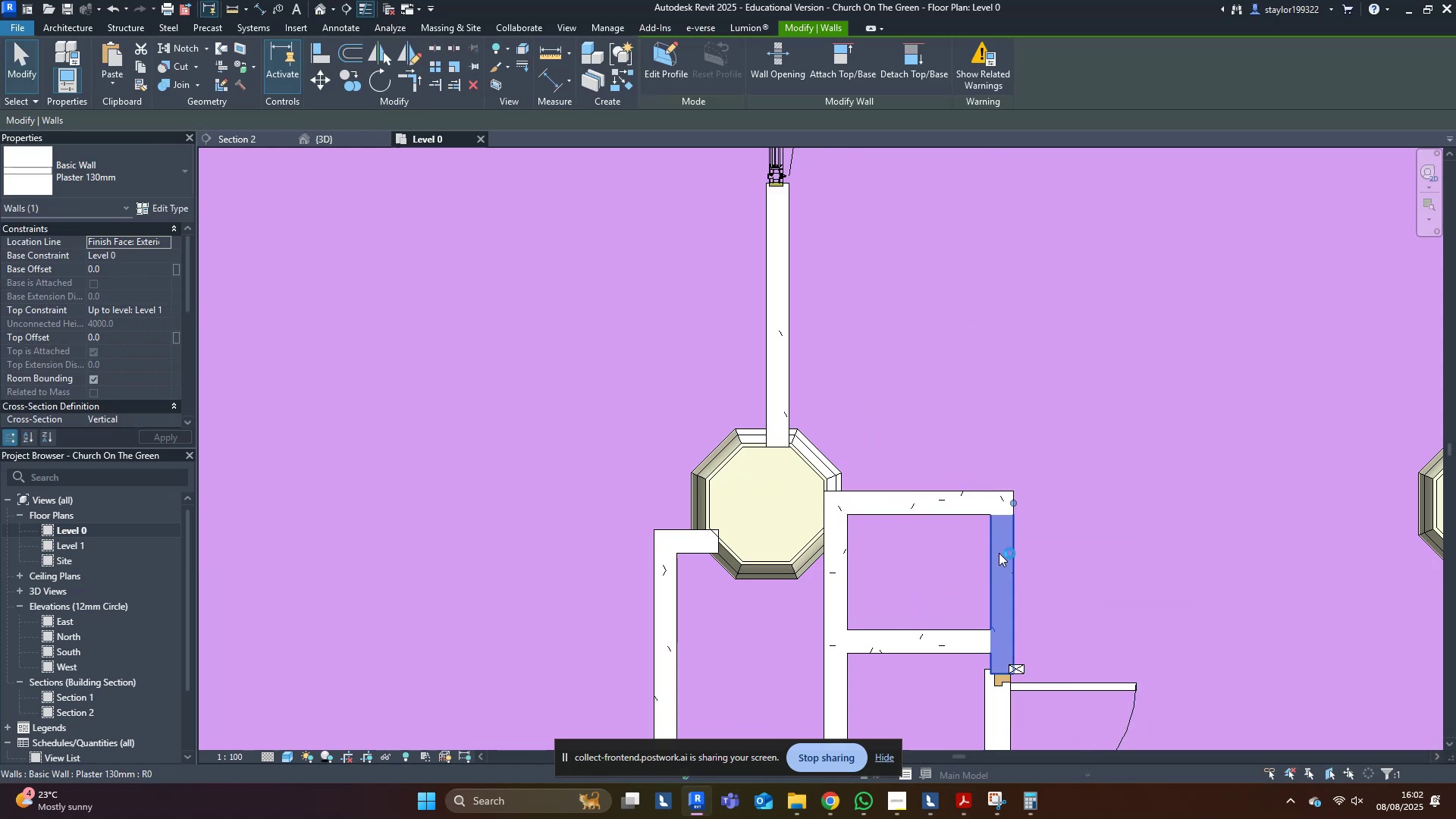 
scroll: coordinate [1000, 572], scroll_direction: down, amount: 3.0
 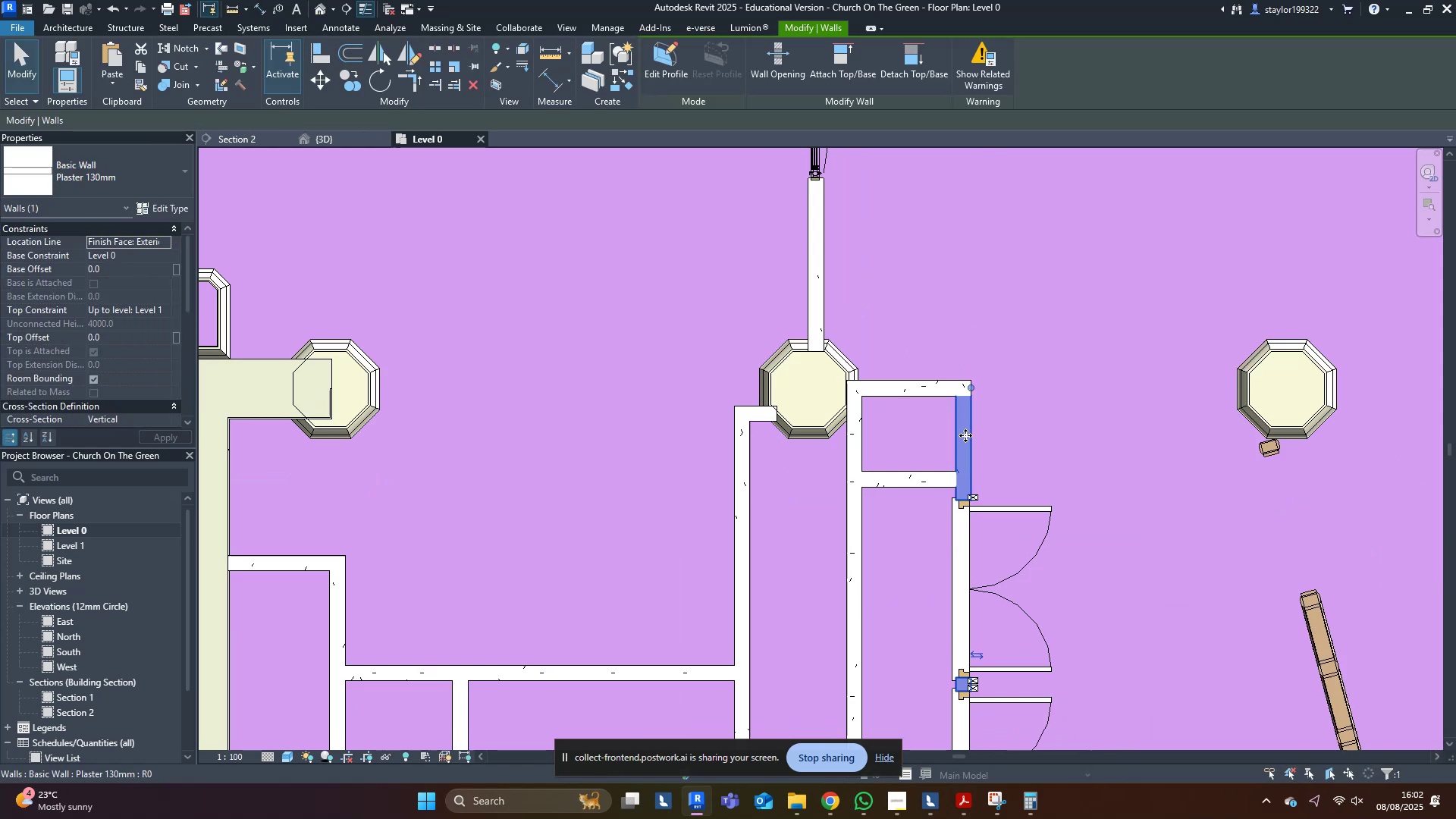 
key(ArrowRight)
 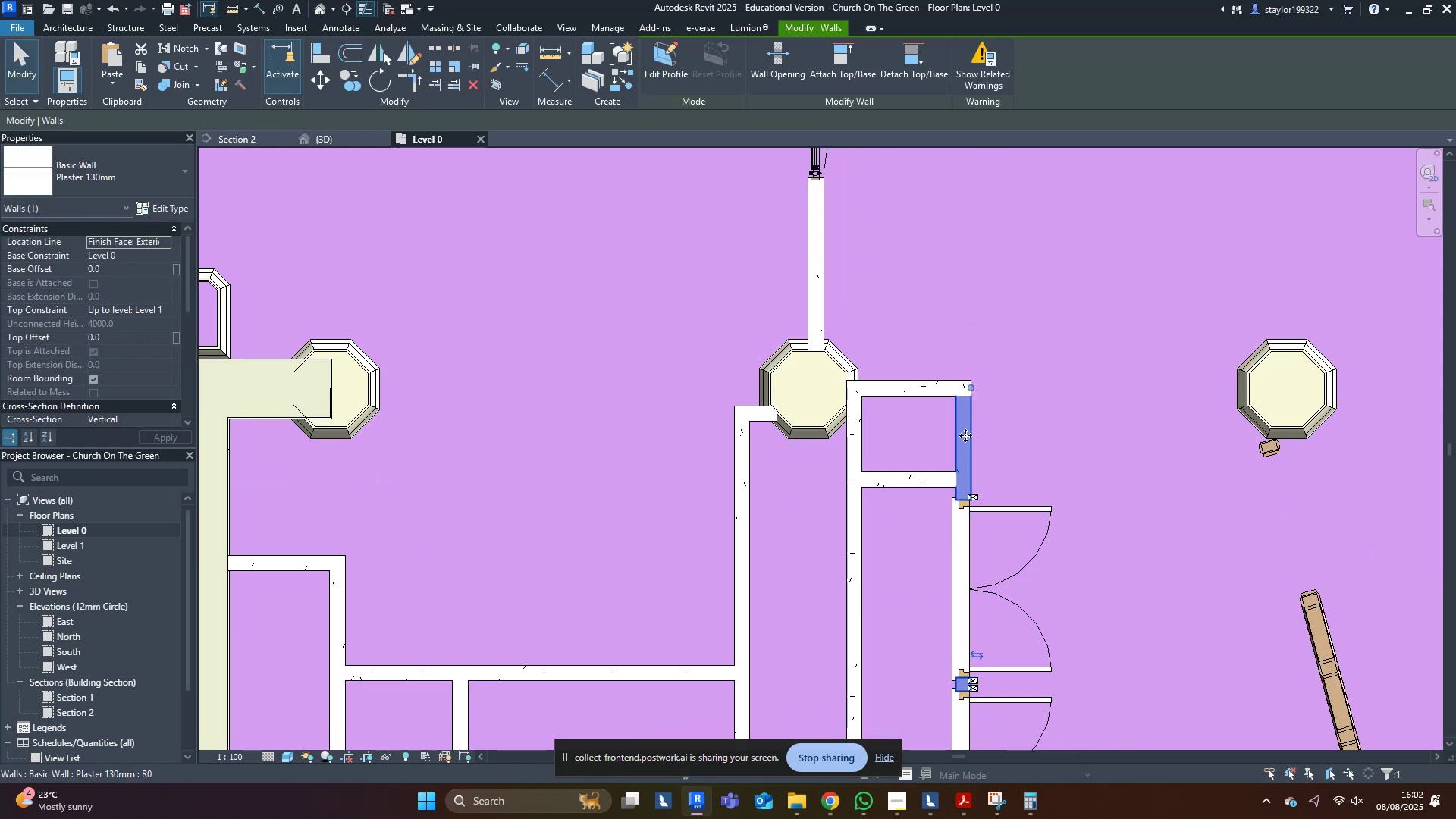 
key(ArrowRight)
 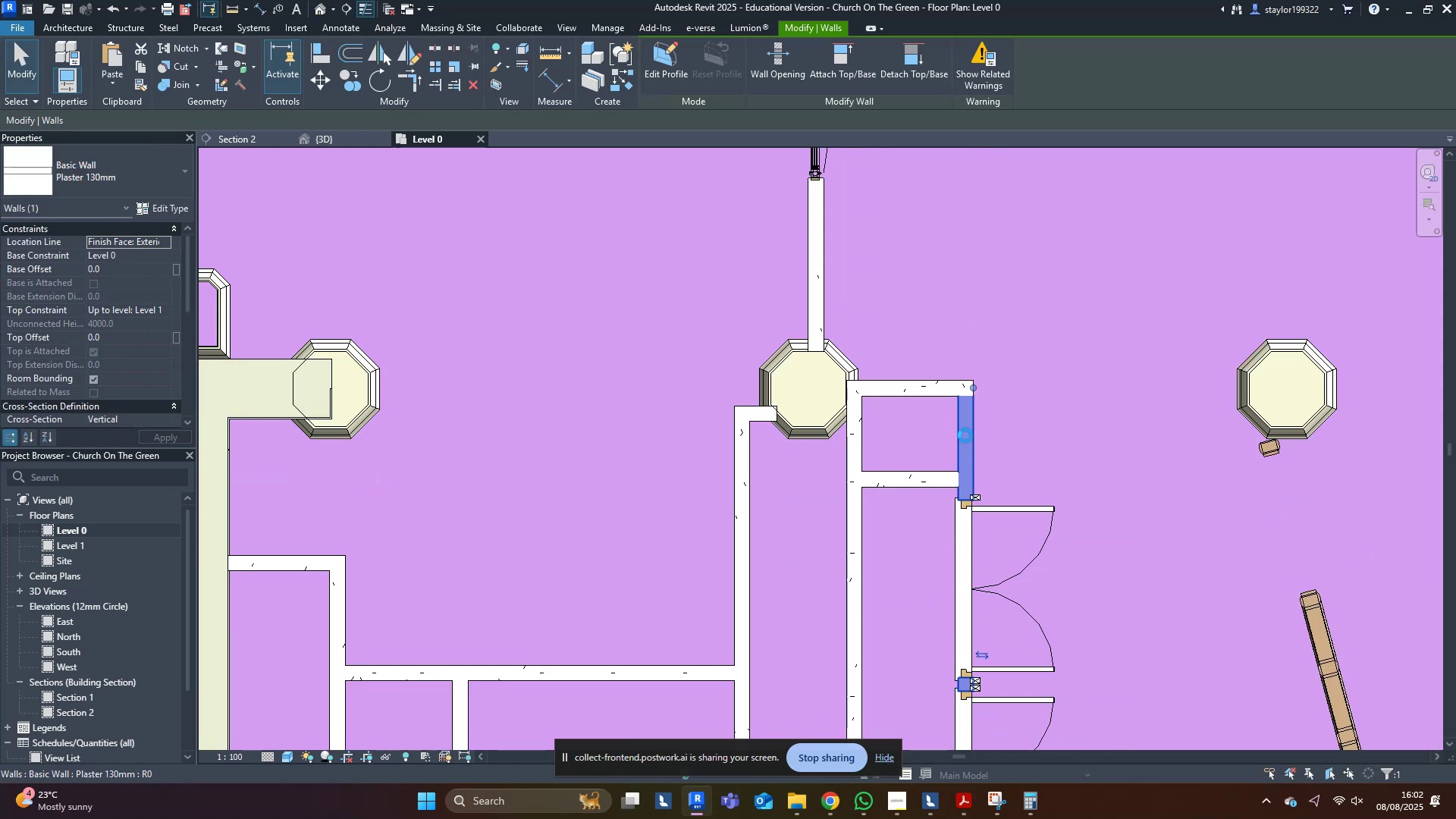 
key(ArrowRight)
 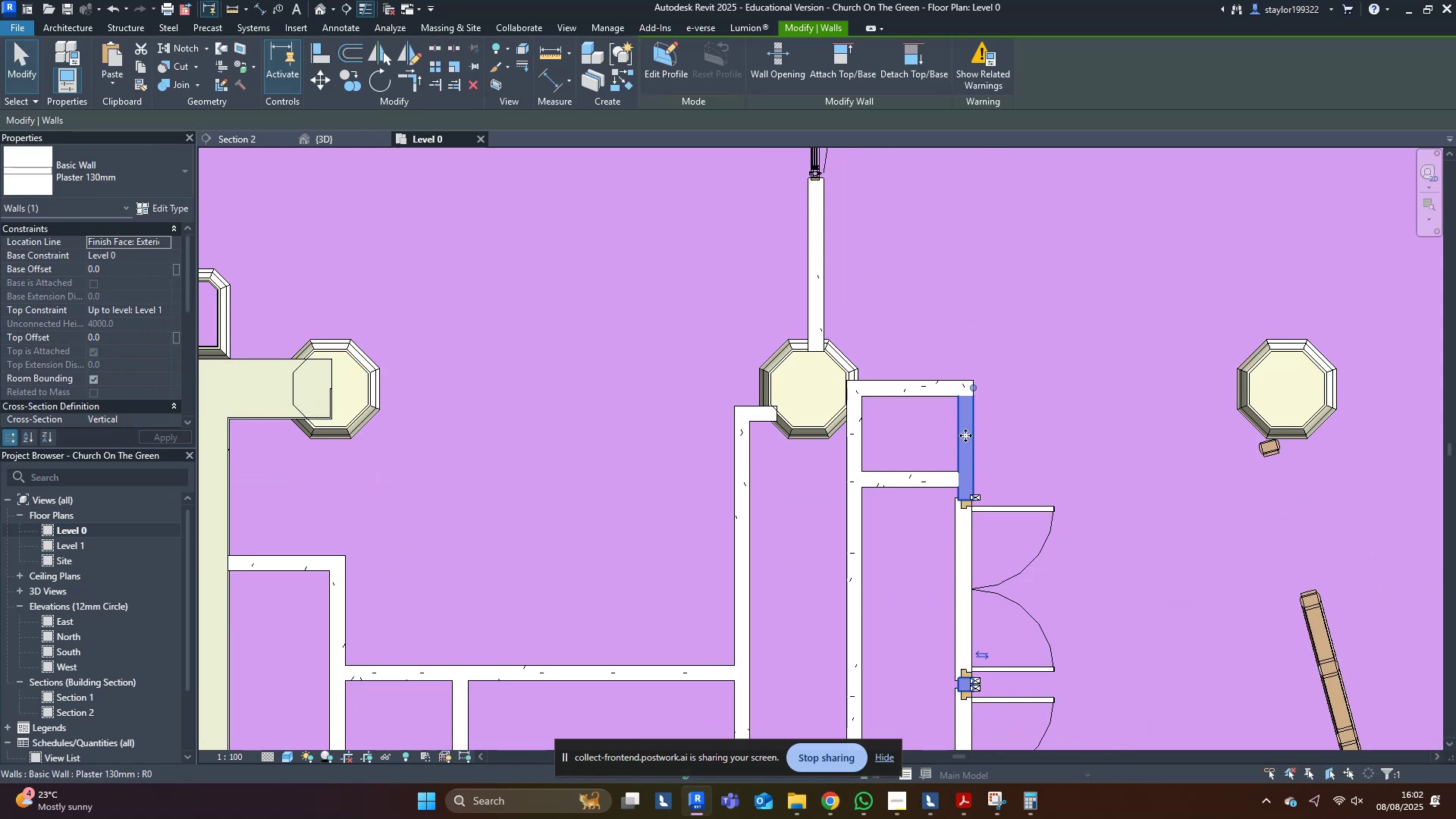 
key(ArrowRight)
 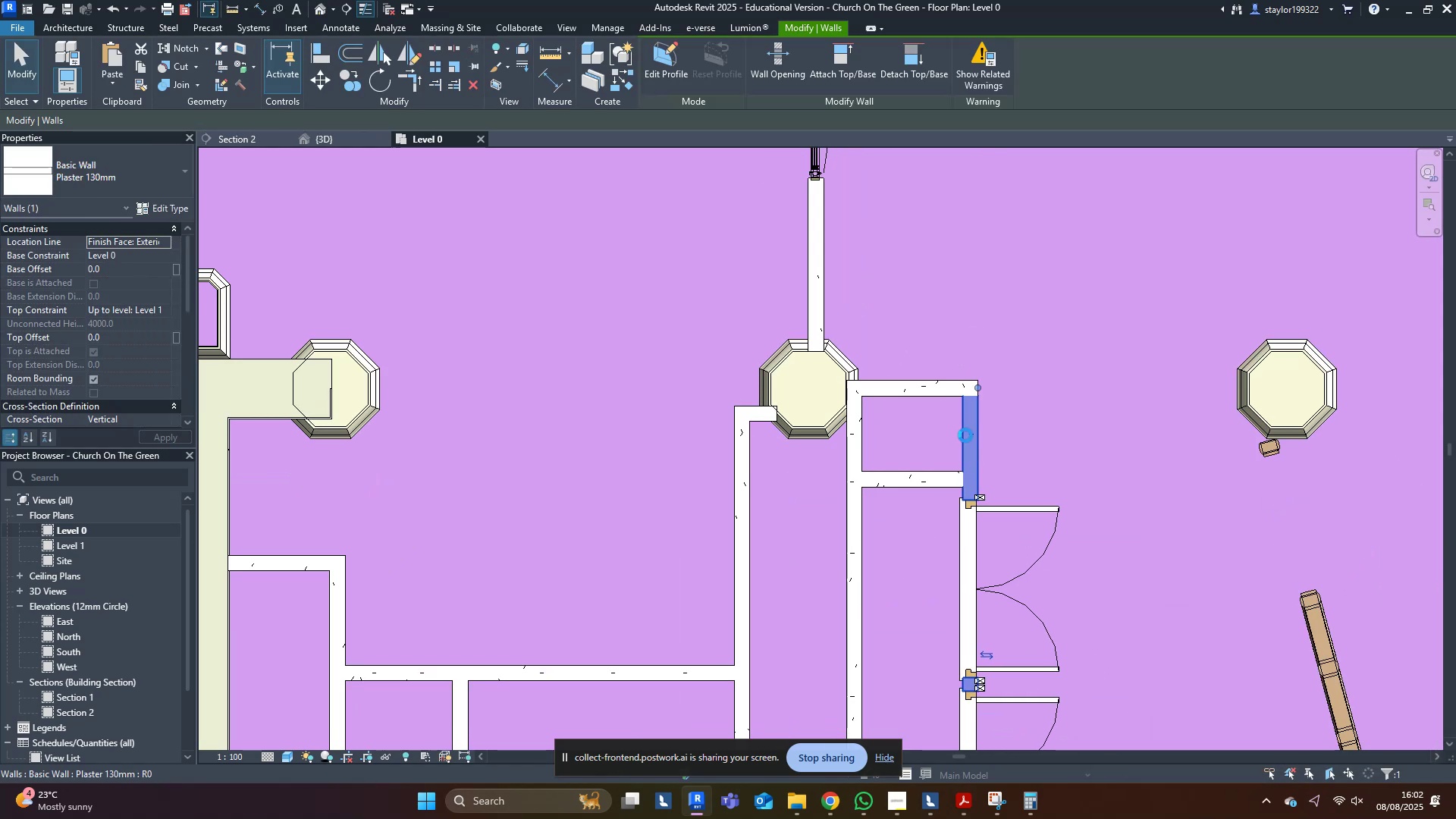 
key(ArrowRight)
 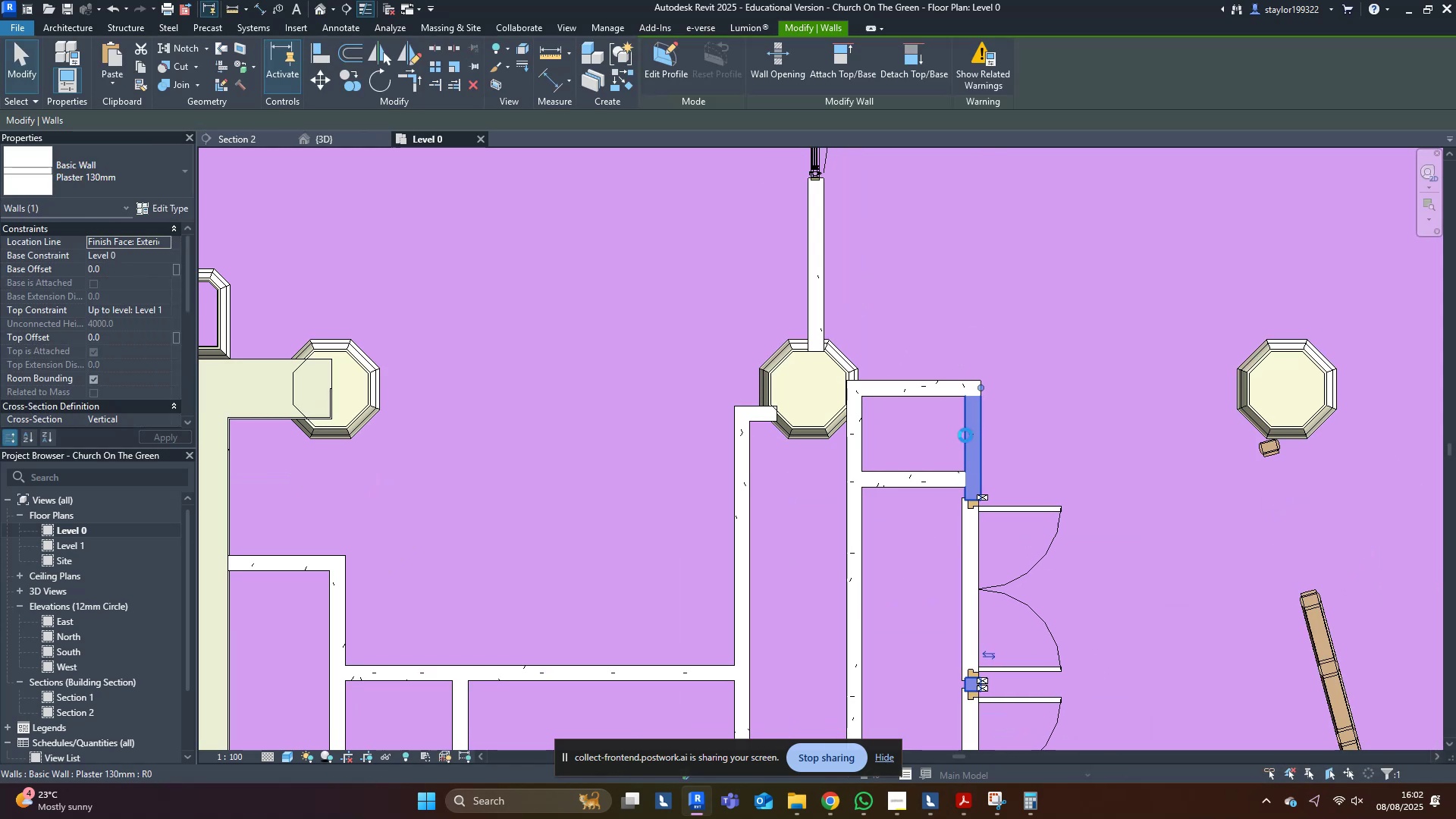 
key(ArrowRight)
 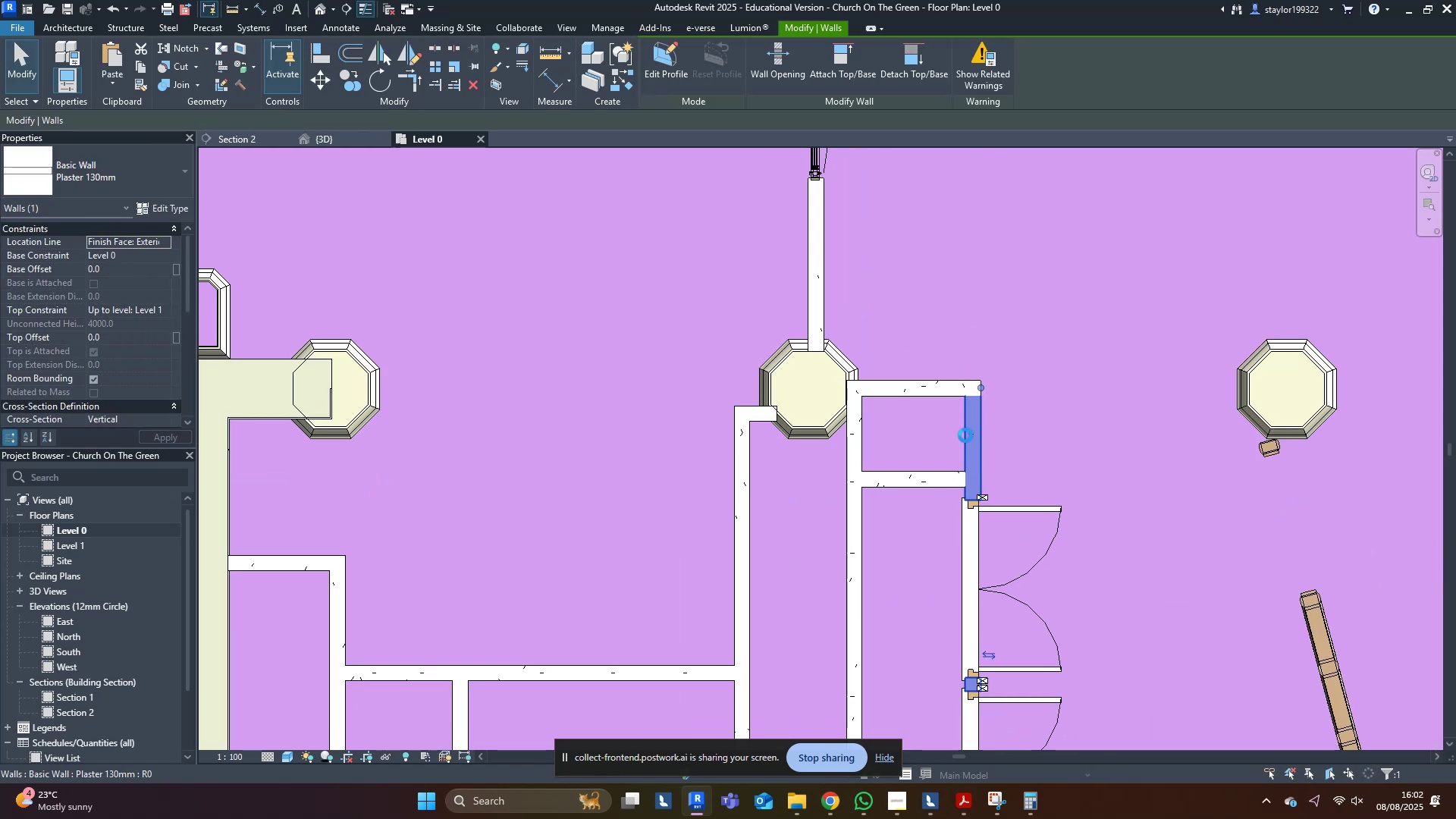 
key(Escape)
type(dr)
 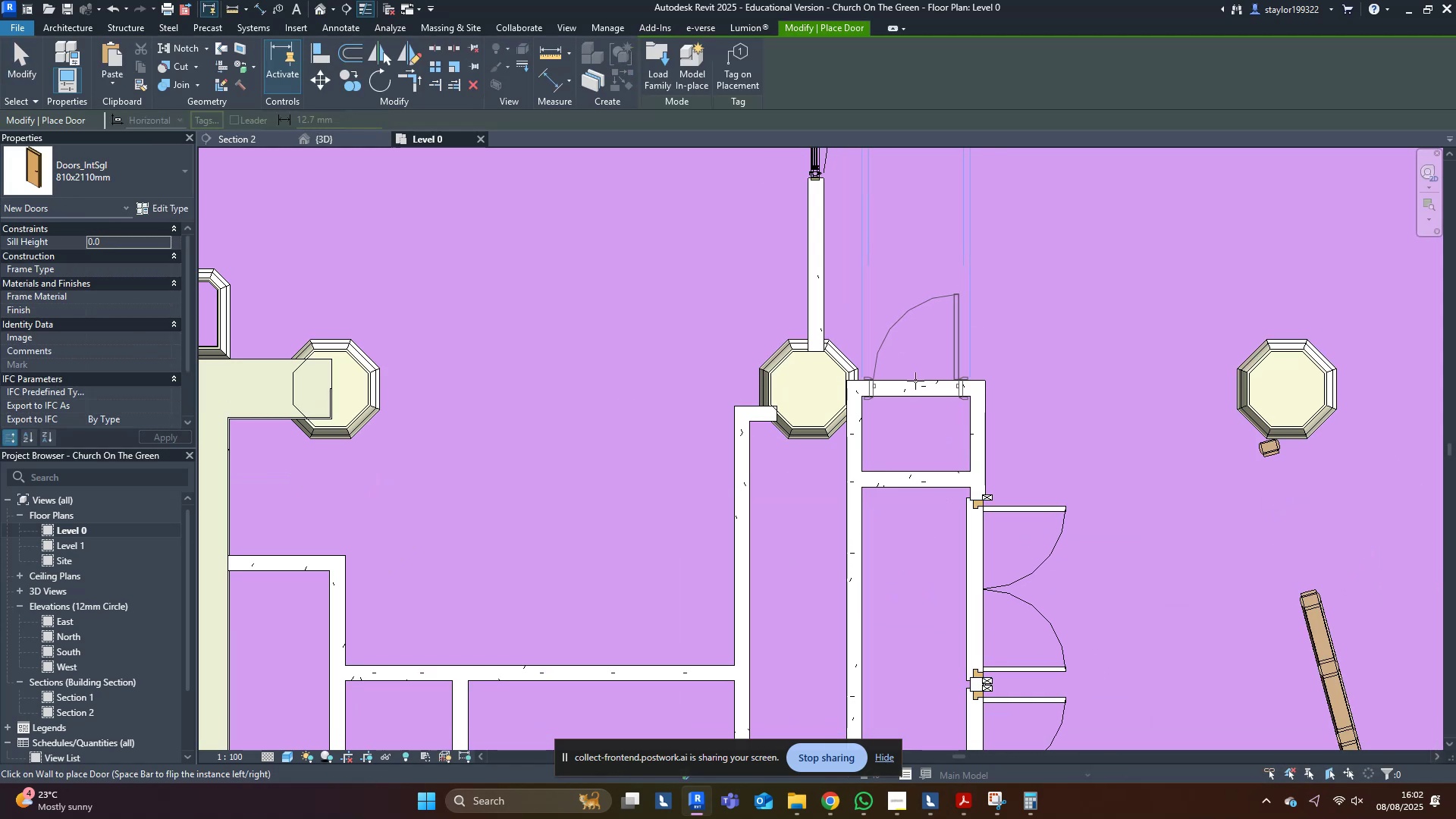 
left_click([917, 381])
 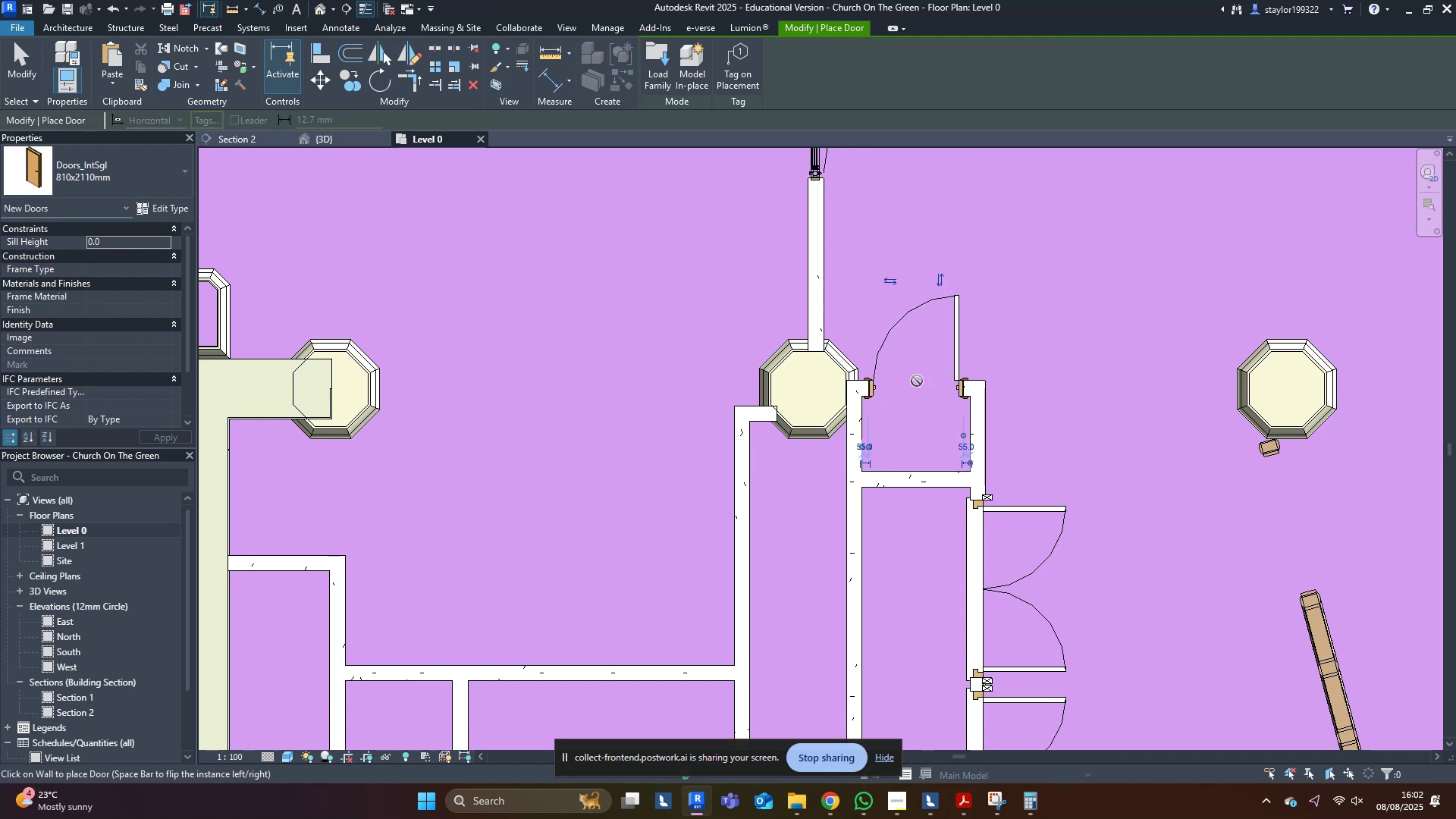 
key(Escape)
 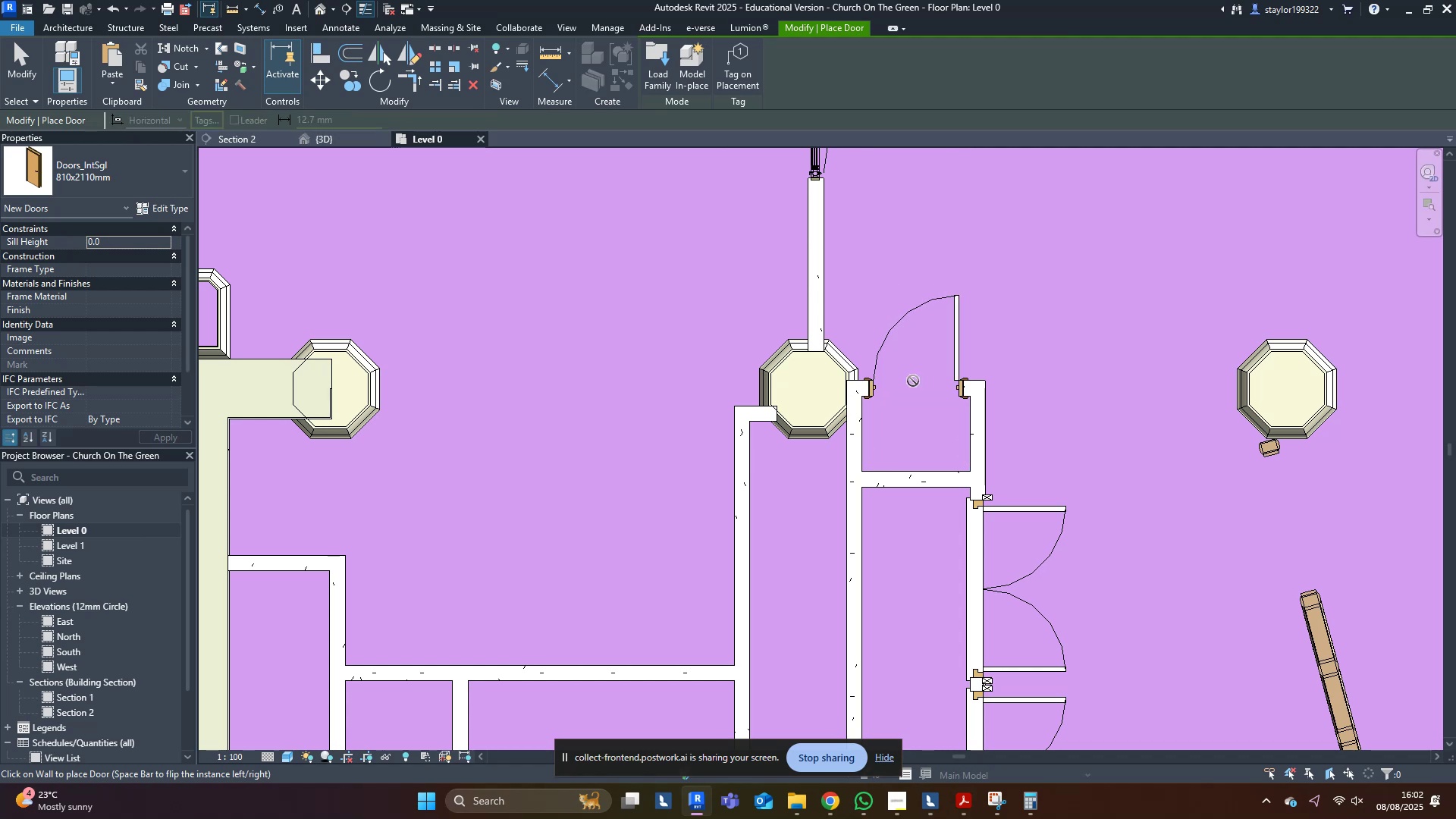 
key(Escape)
 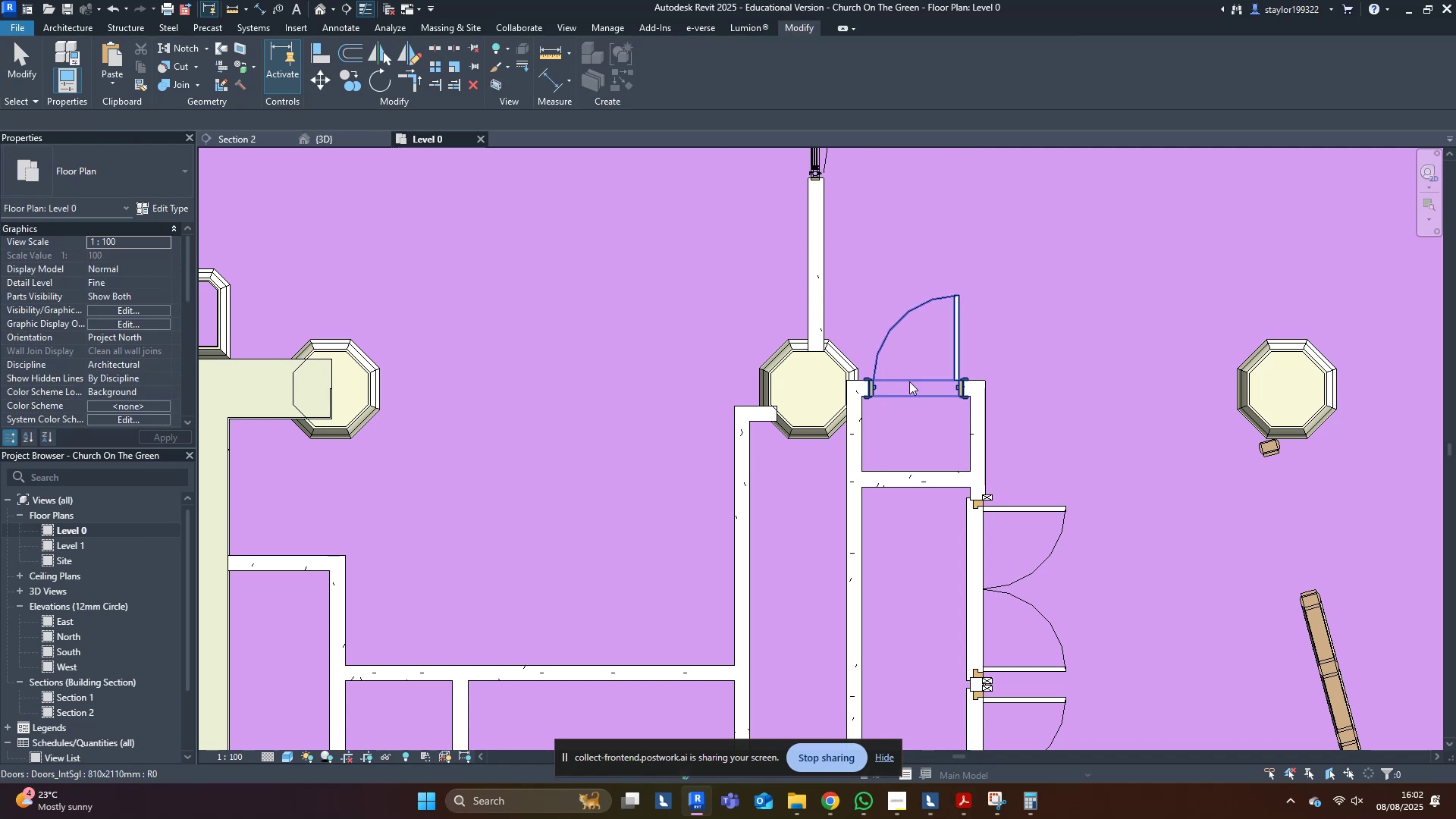 
key(Escape)
 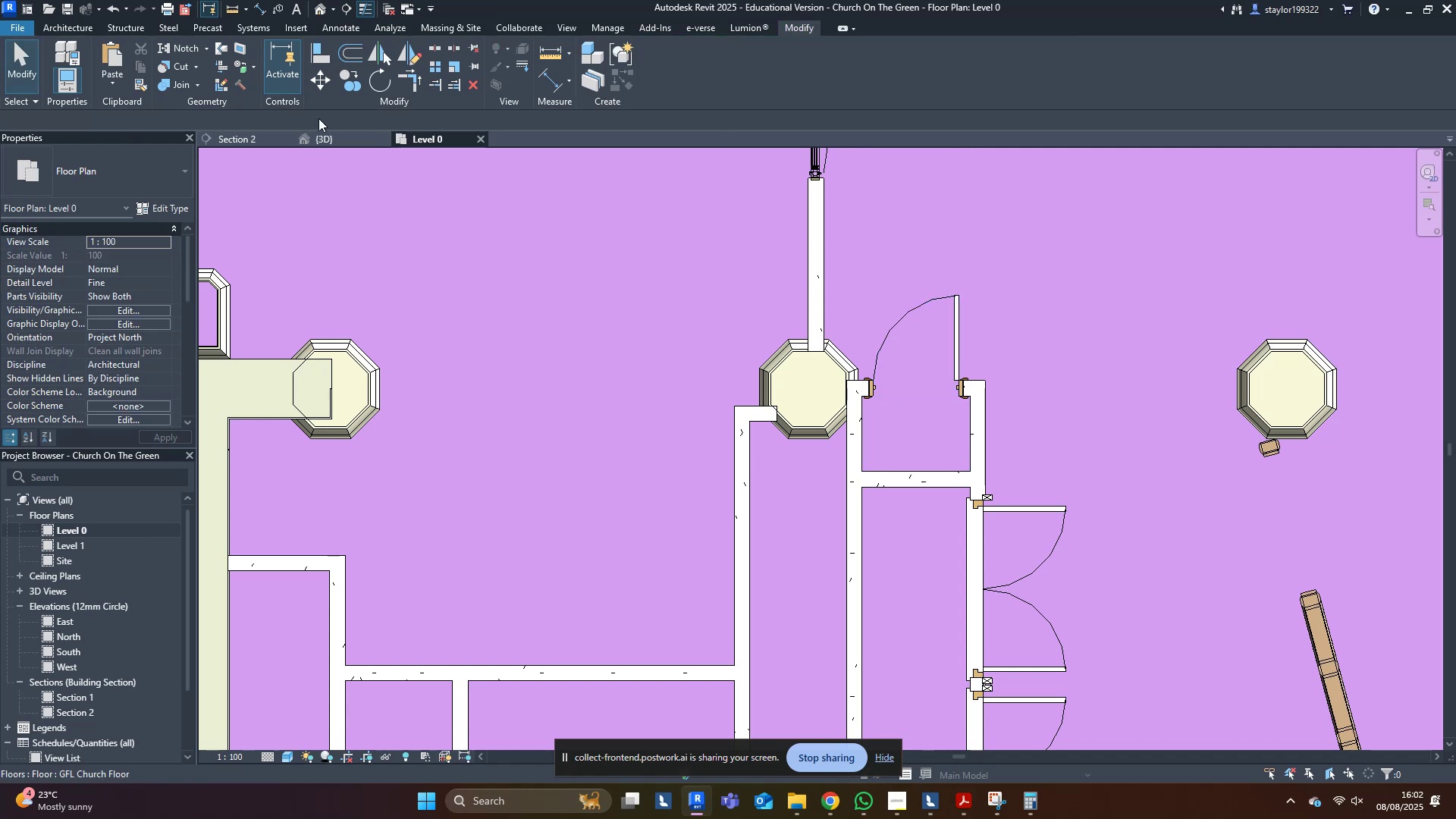 
left_click([328, 132])
 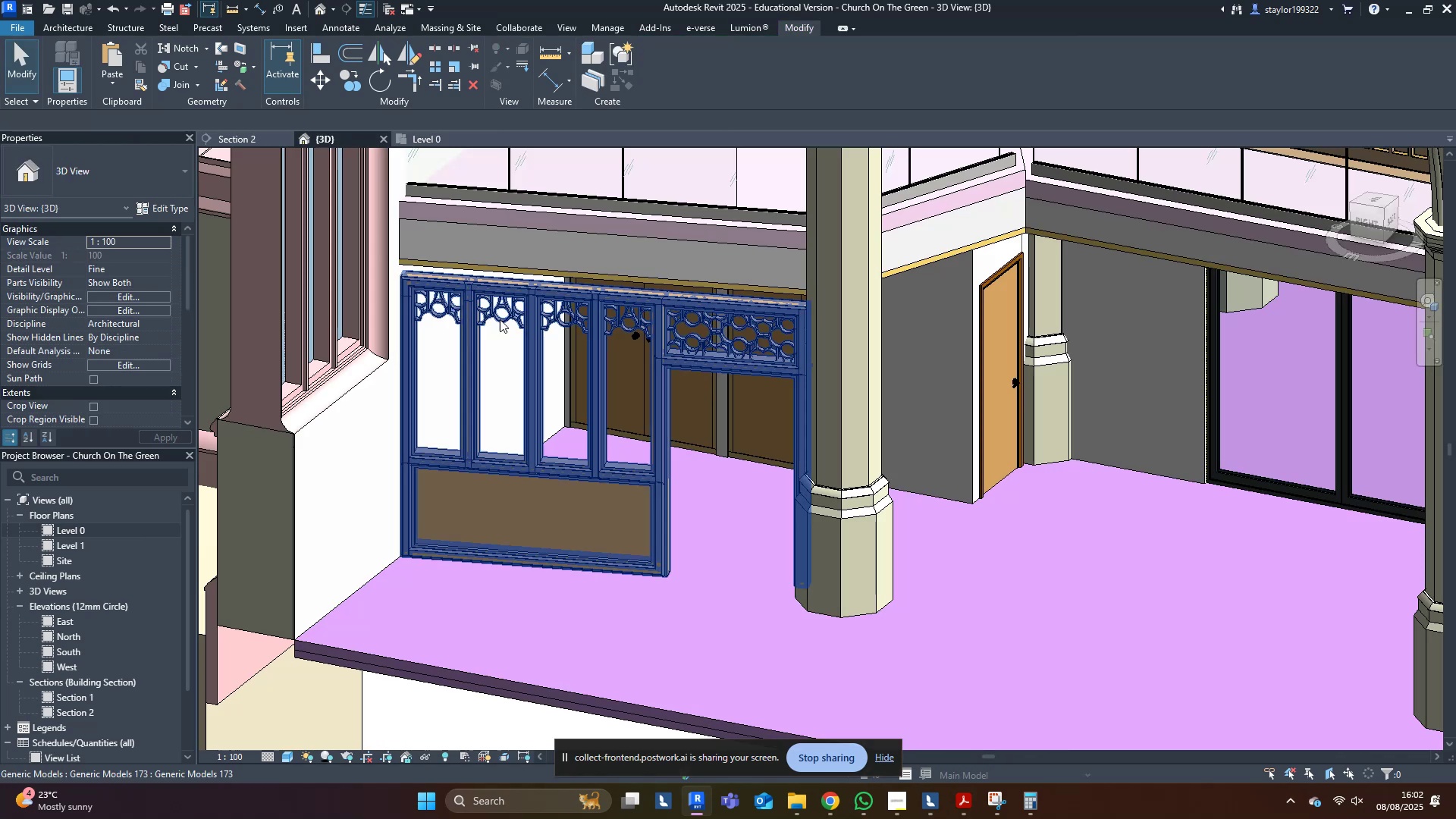 
middle_click([677, 435])
 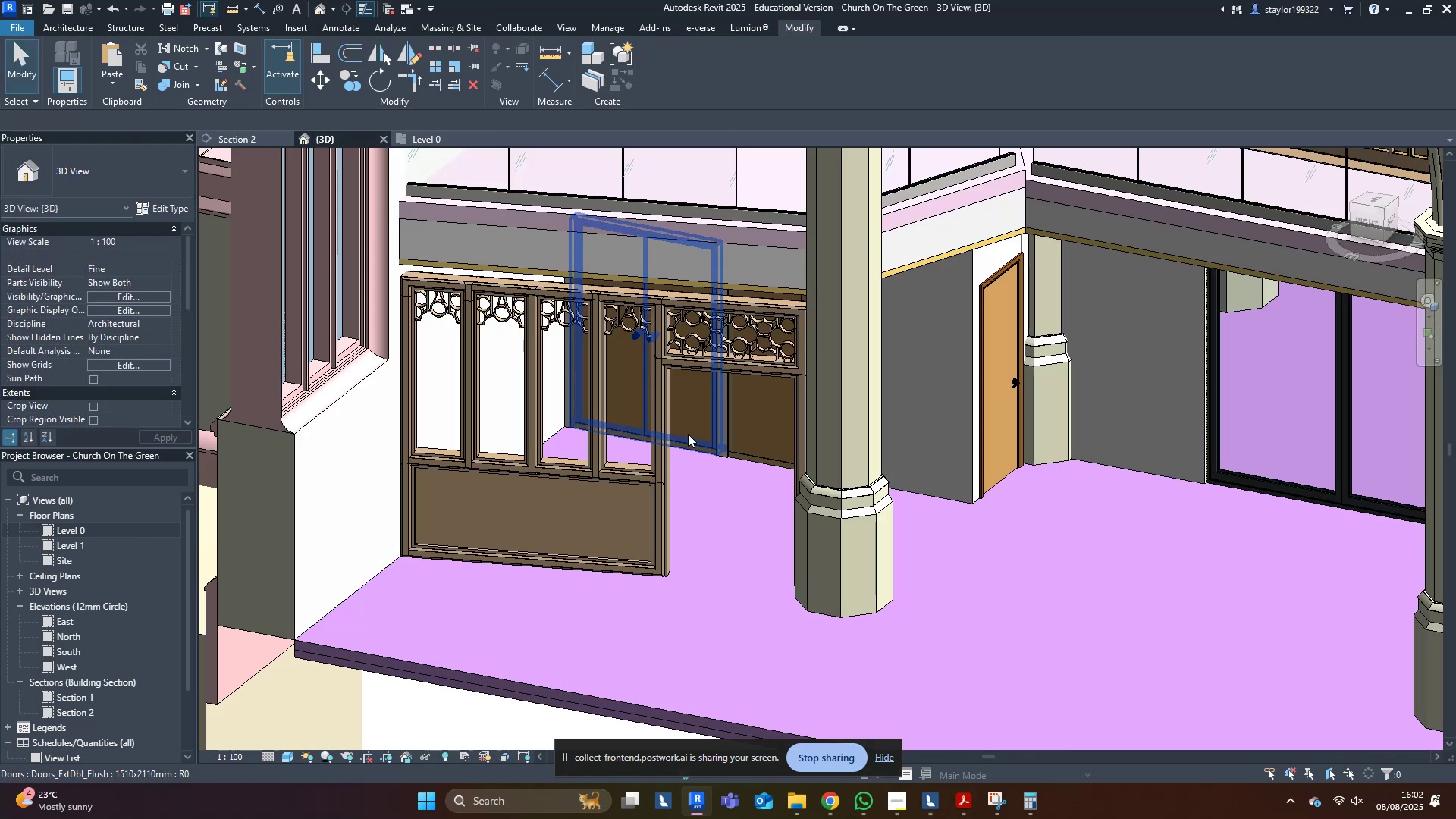 
hold_key(key=ShiftLeft, duration=0.74)
 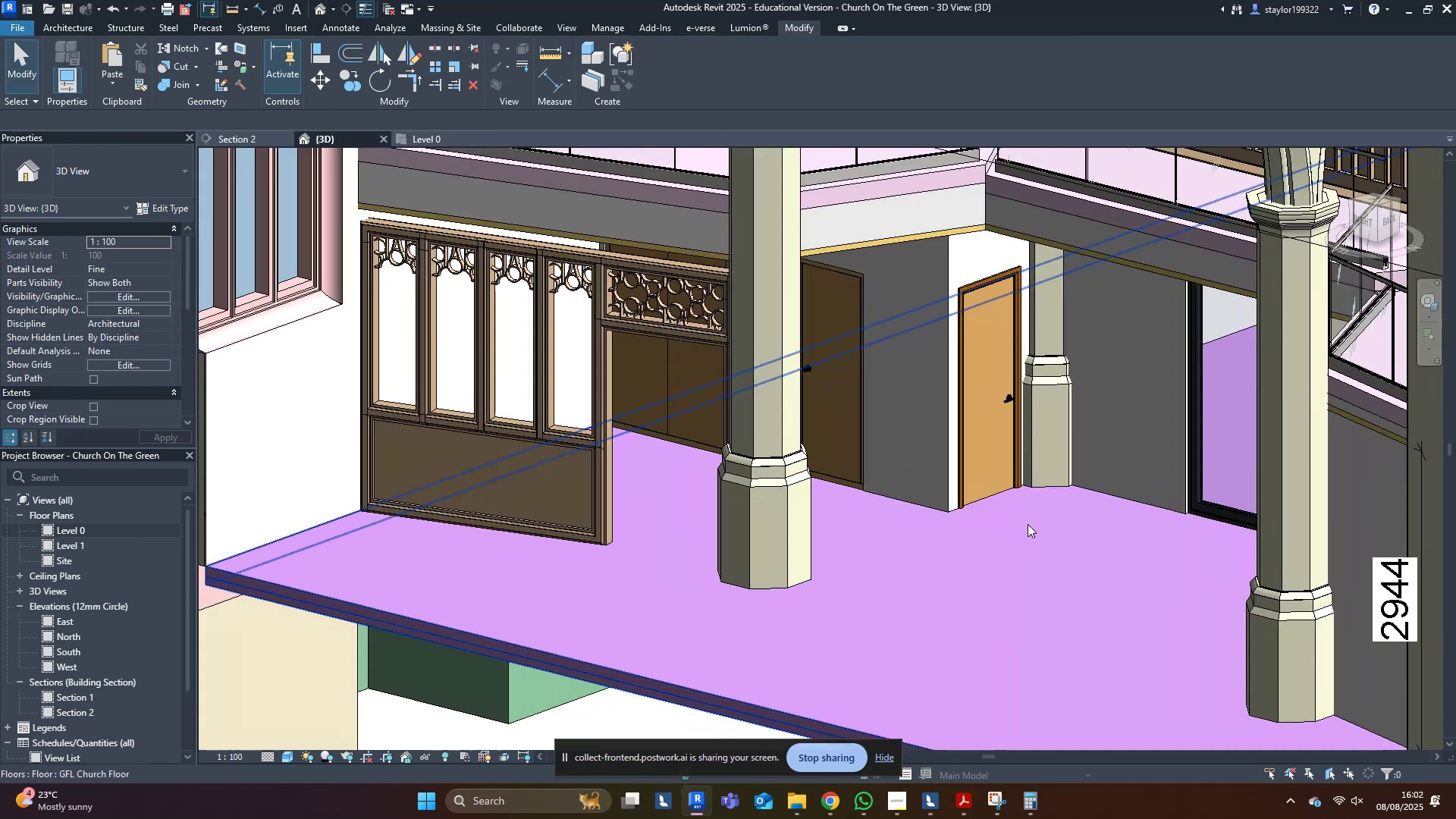 
key(Control+ControlLeft)
 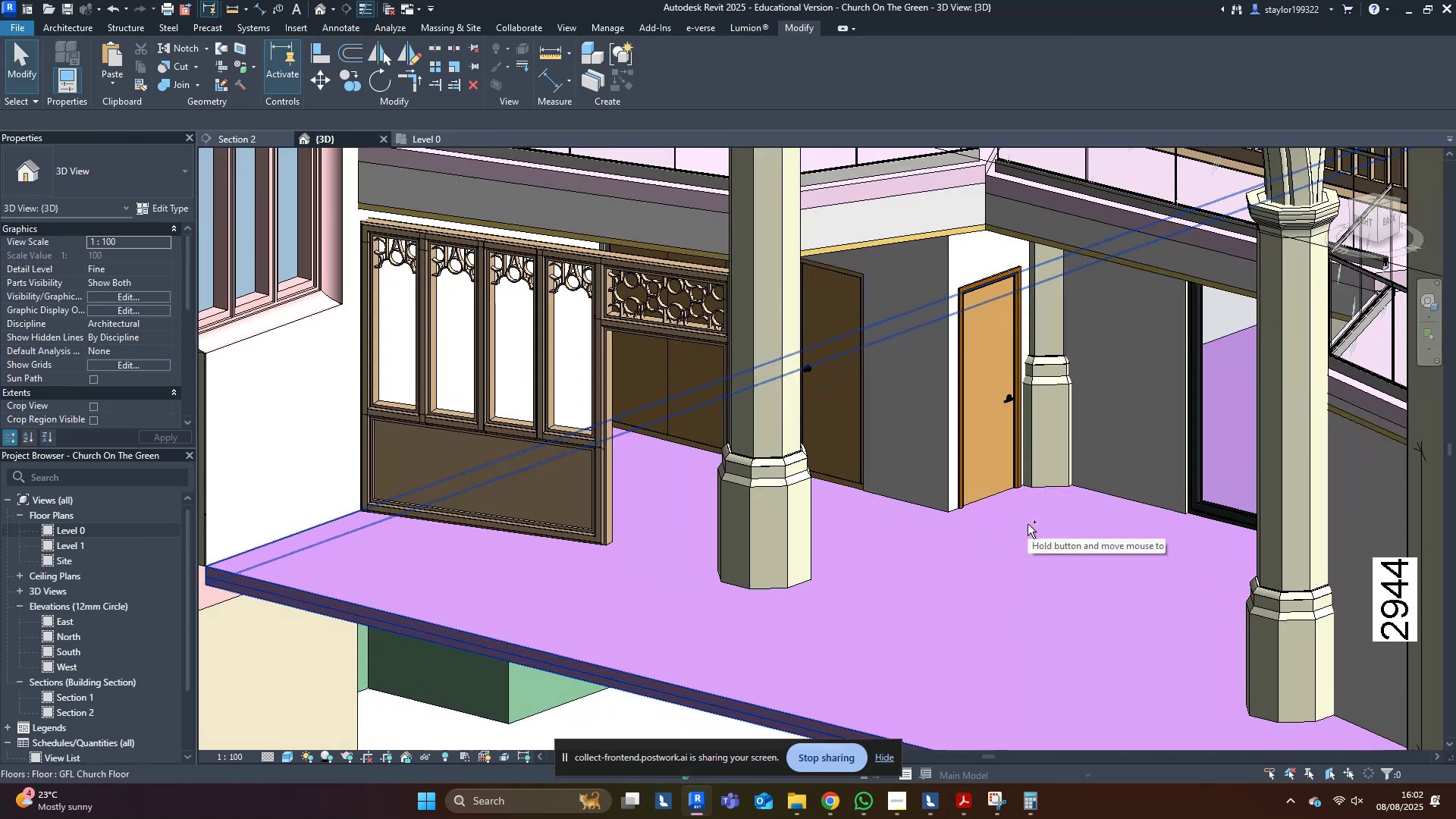 
key(Control+S)
 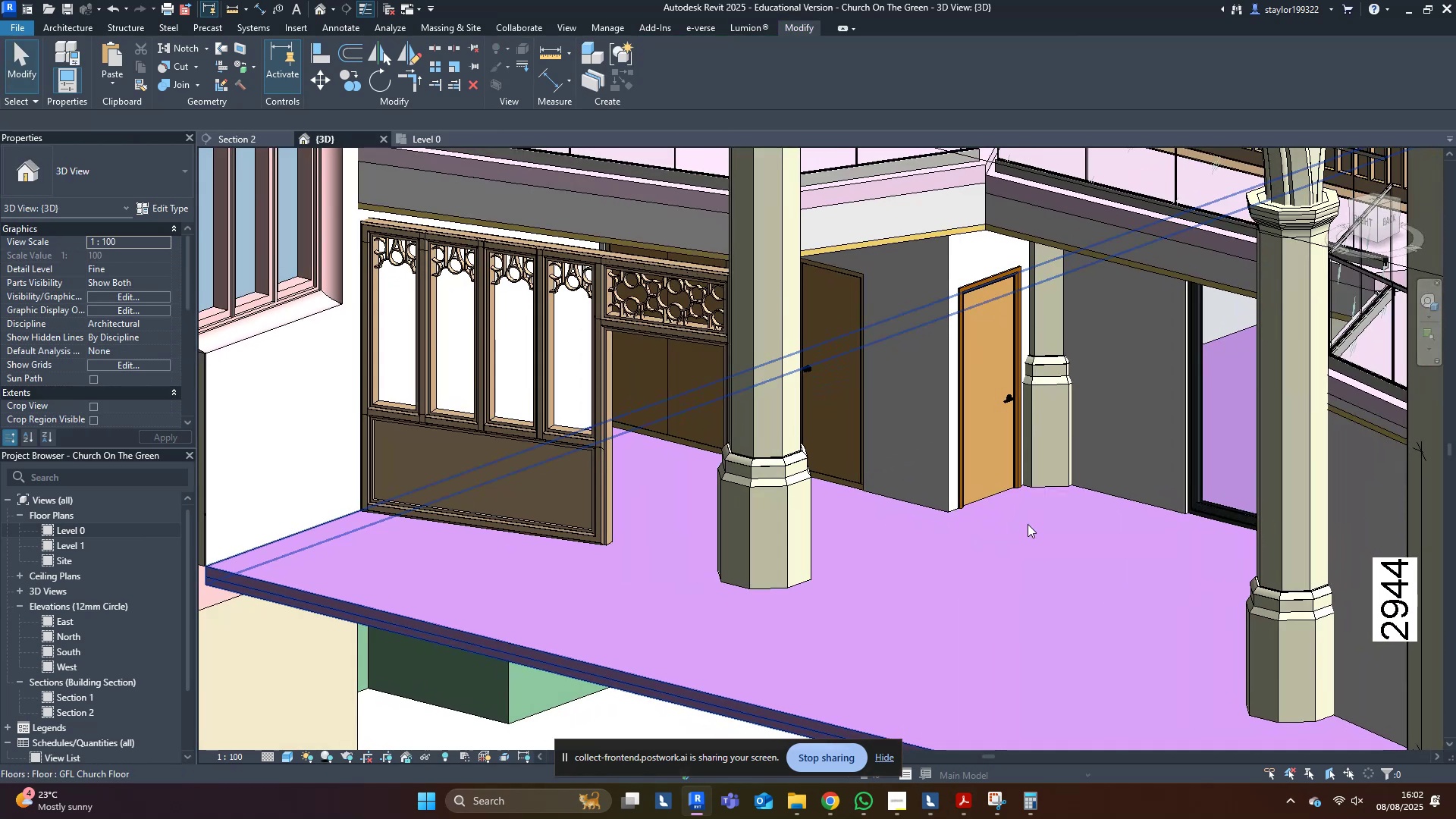 
wait(5.16)
 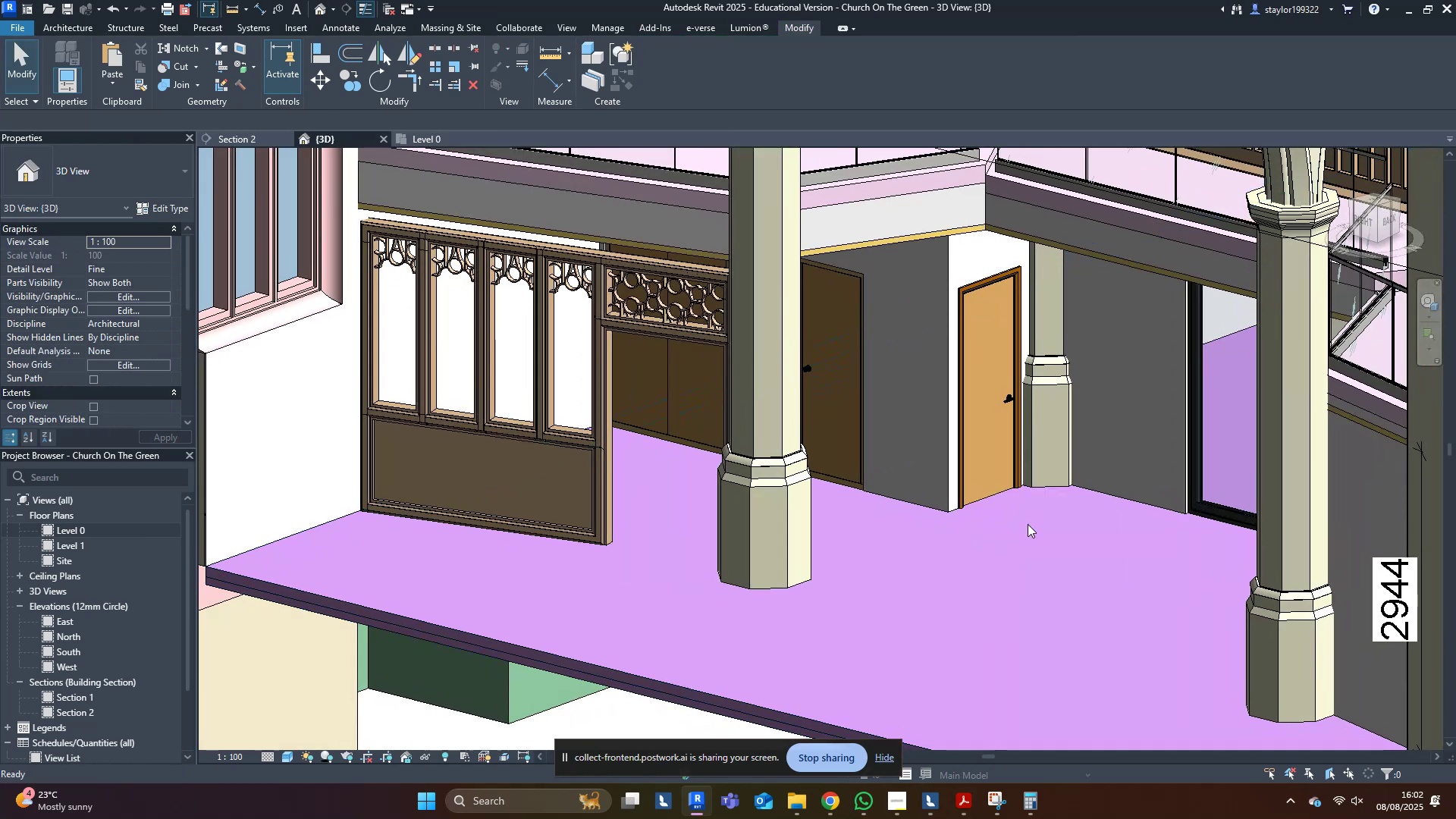 
scroll: coordinate [926, 573], scroll_direction: down, amount: 2.0
 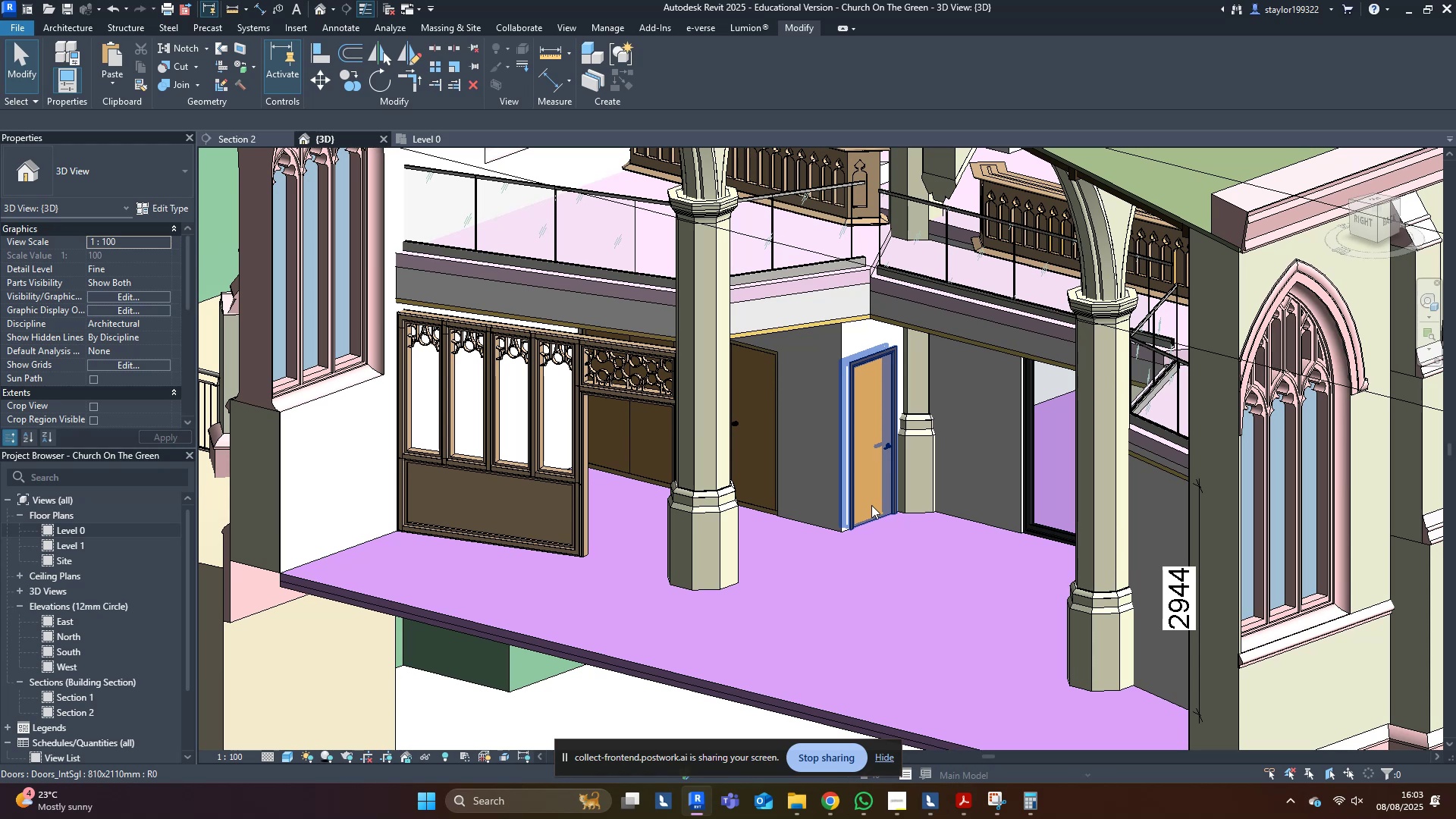 
wait(32.09)
 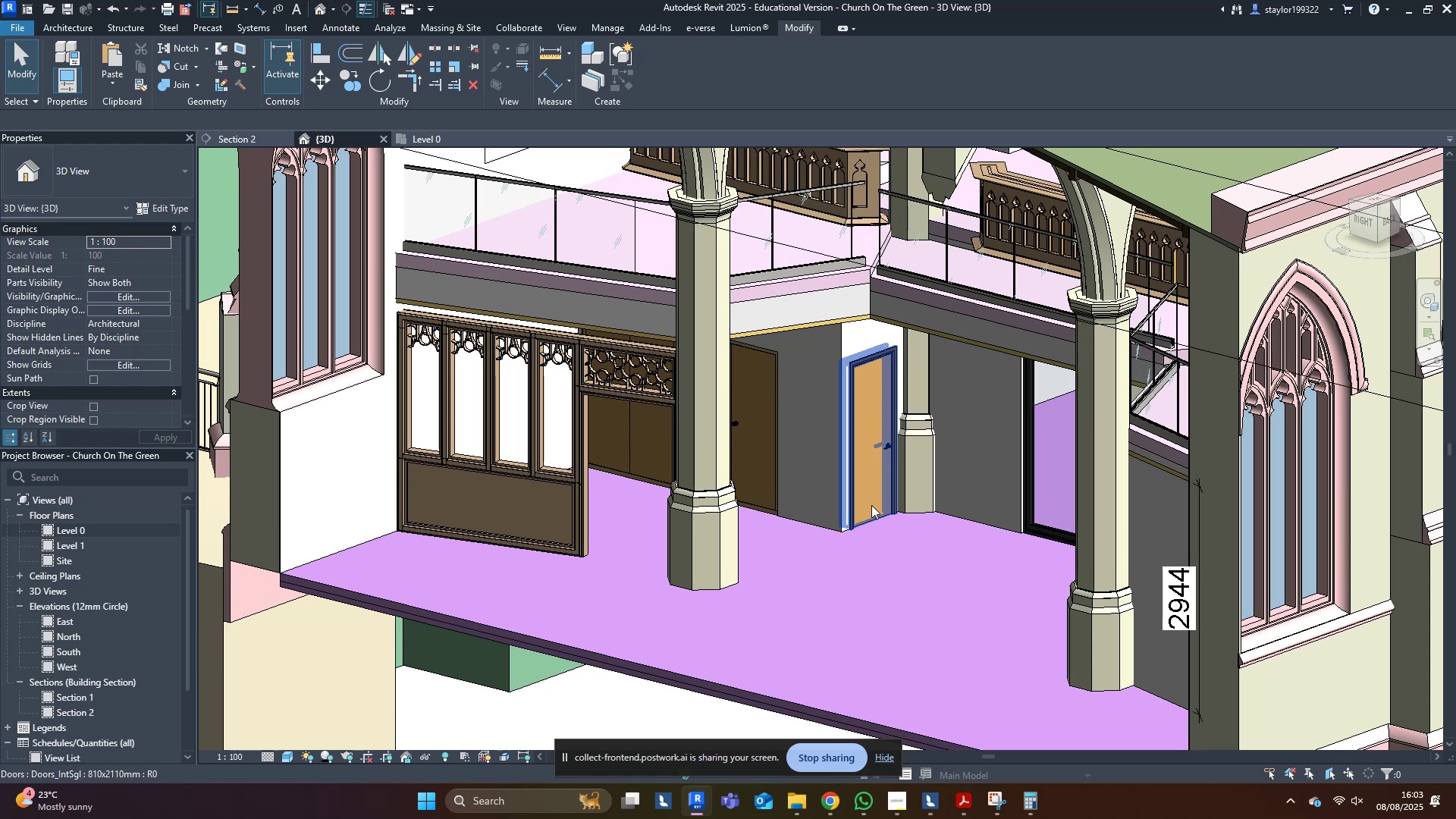 
scroll: coordinate [739, 623], scroll_direction: down, amount: 4.0
 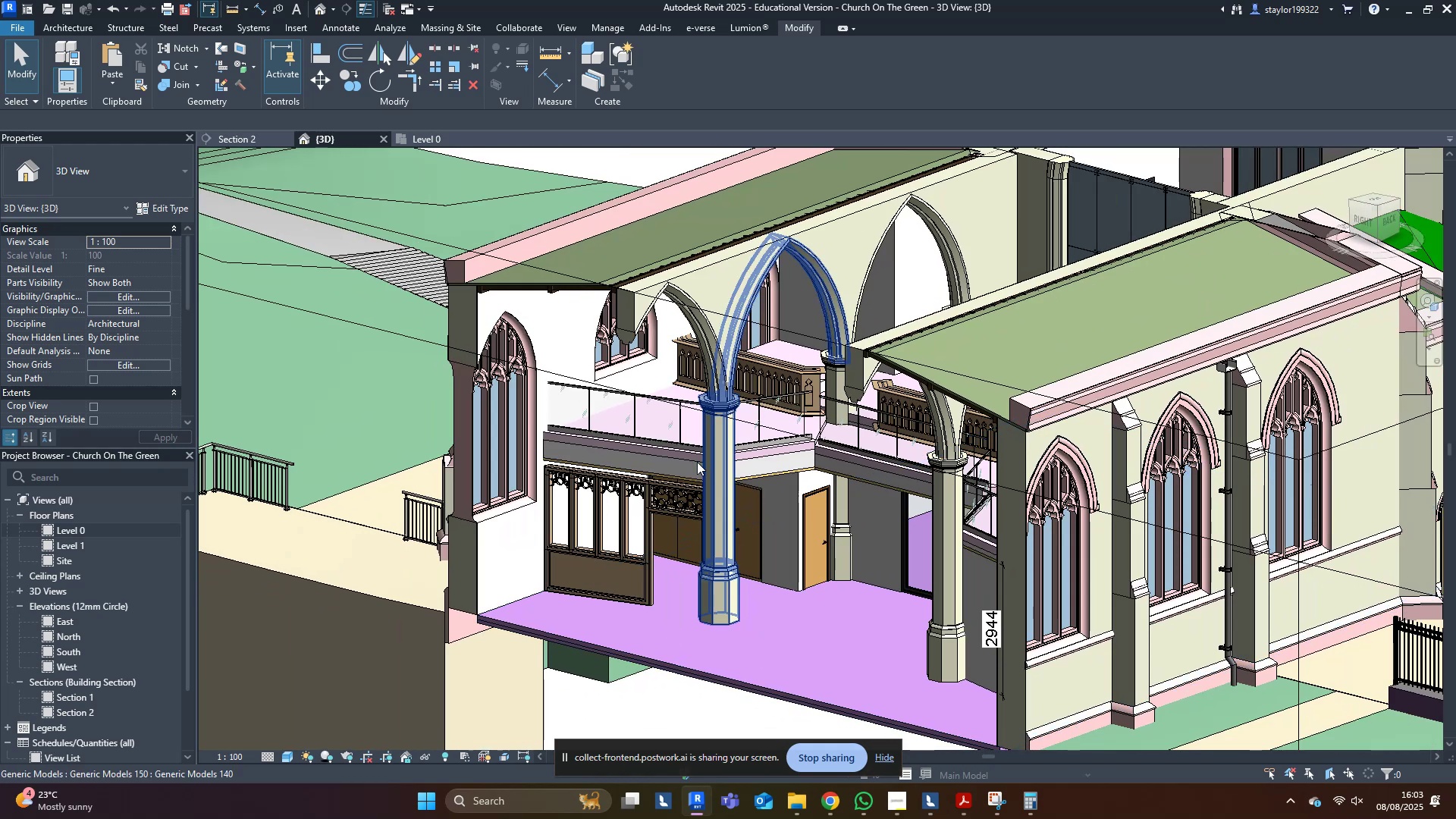 
wait(6.39)
 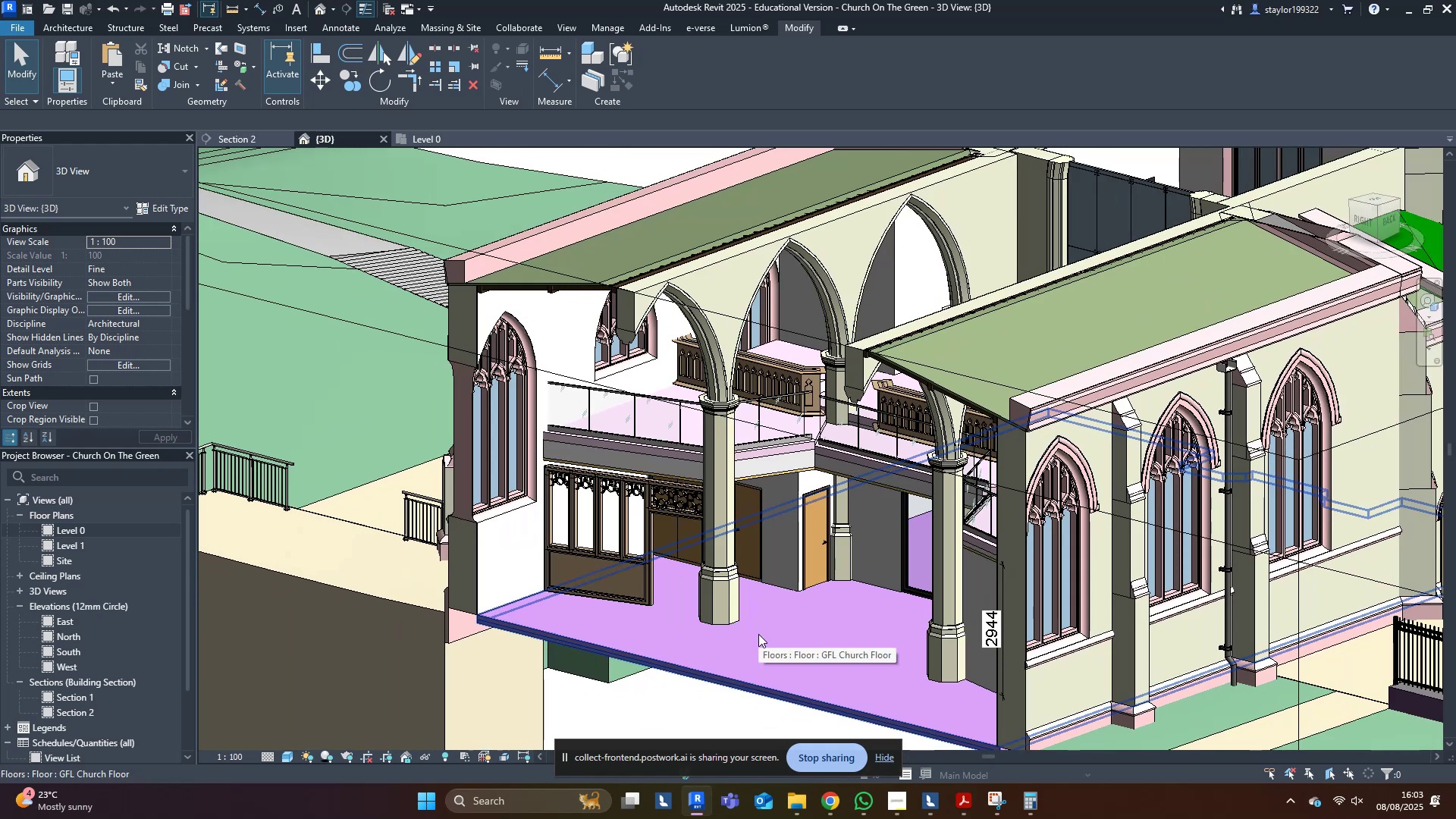 
scroll: coordinate [952, 568], scroll_direction: down, amount: 2.0
 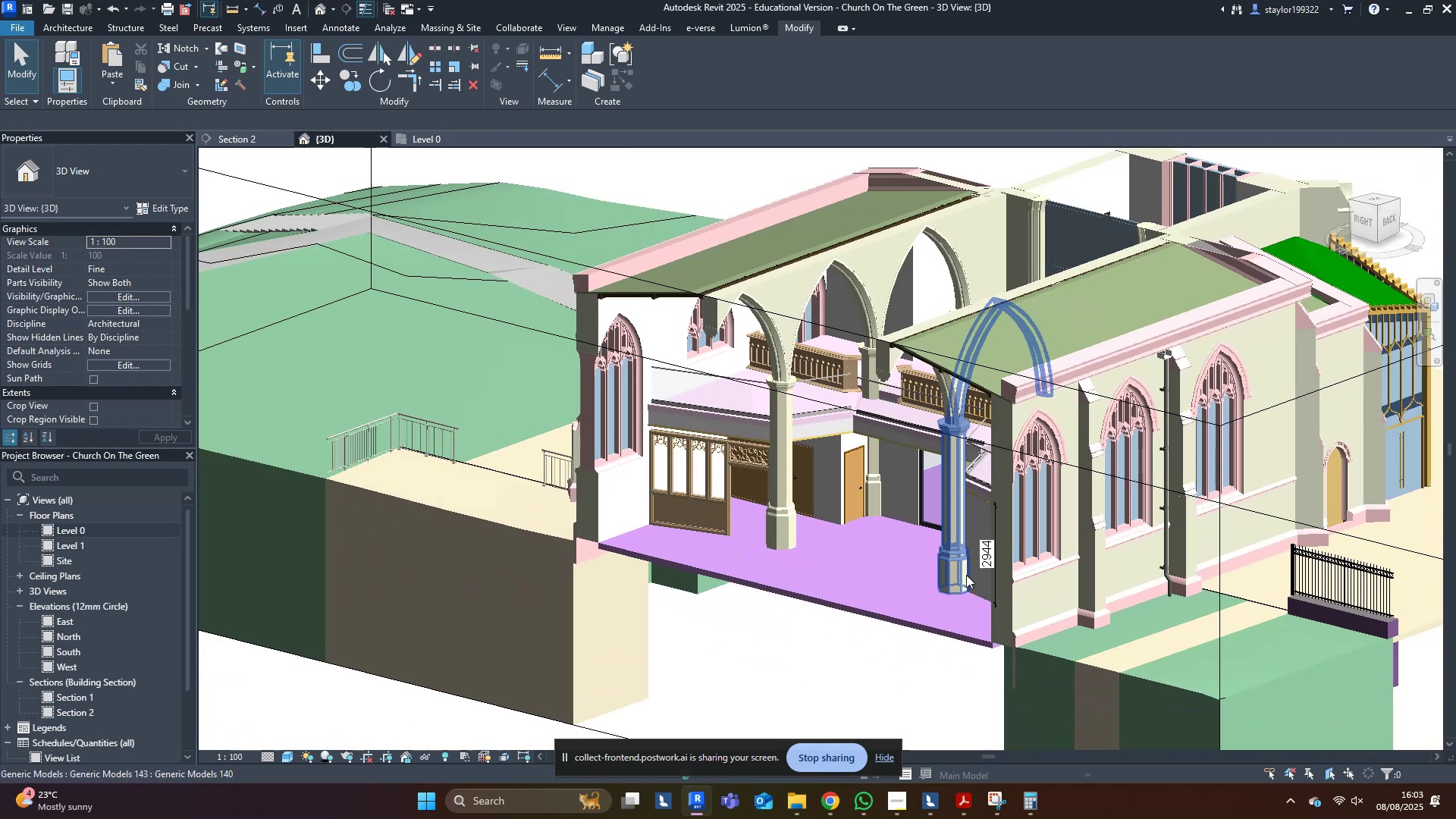 
hold_key(key=ShiftLeft, duration=1.06)
 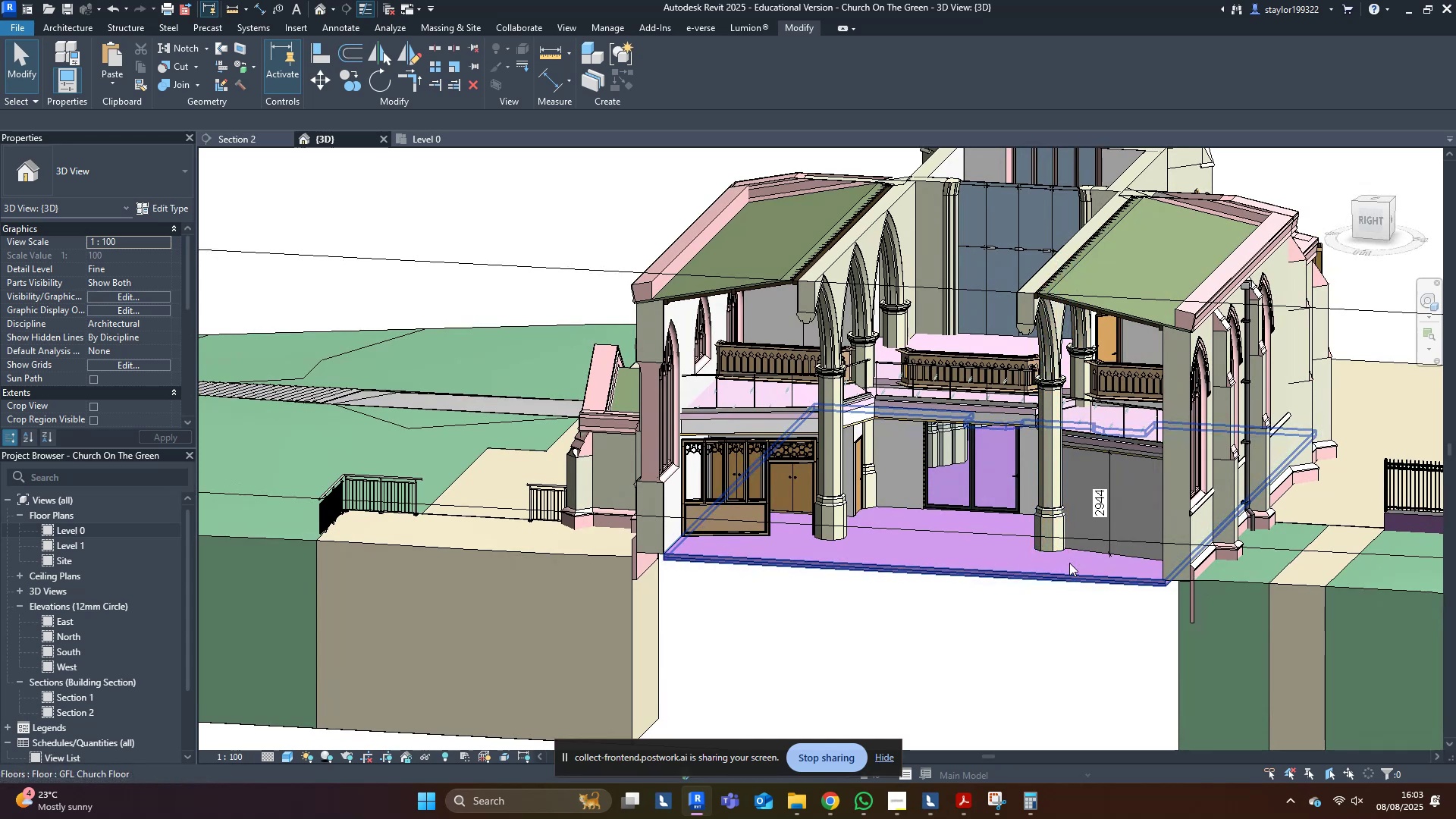 
wait(15.54)
 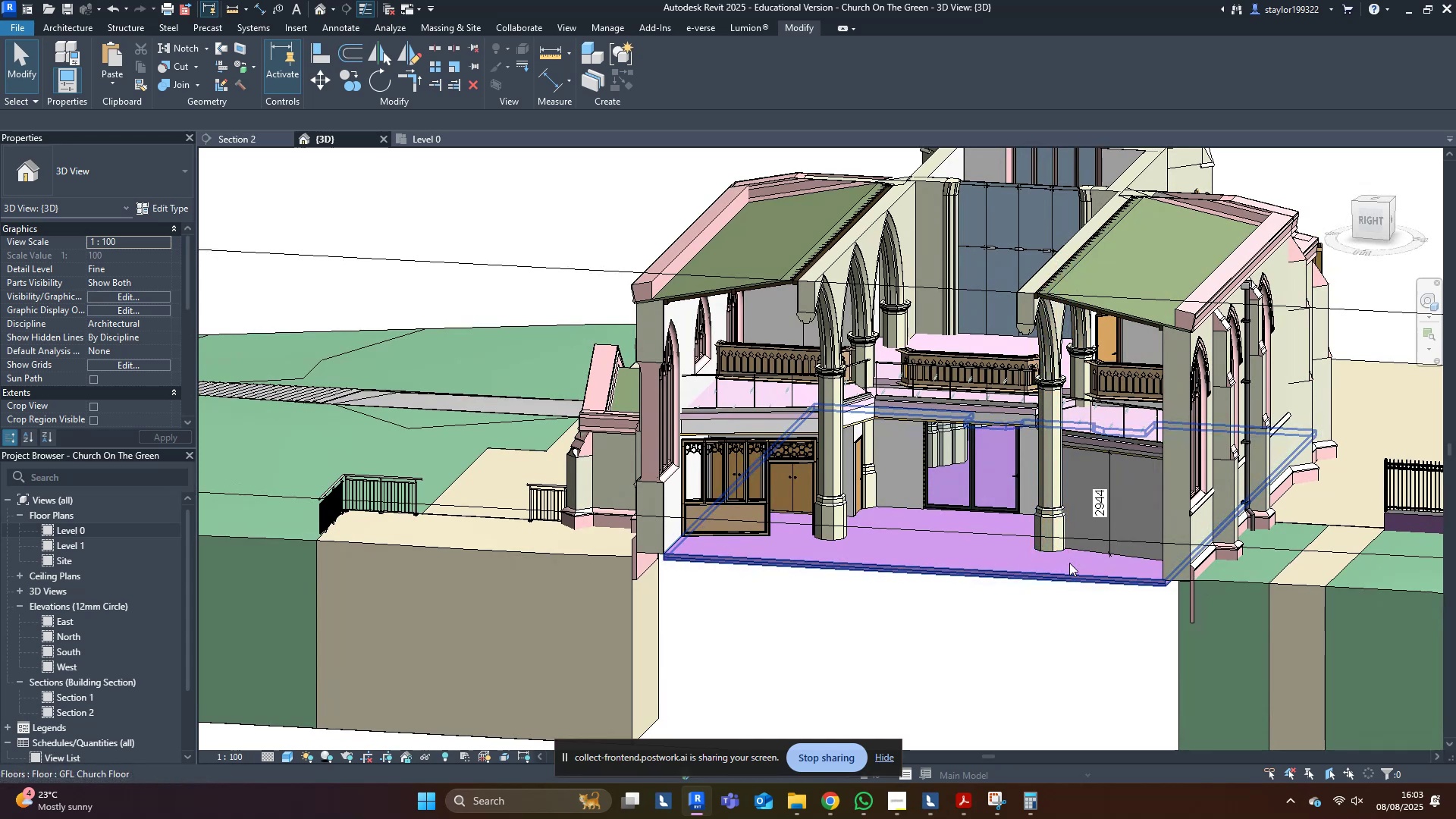 
hold_key(key=ShiftLeft, duration=0.41)
 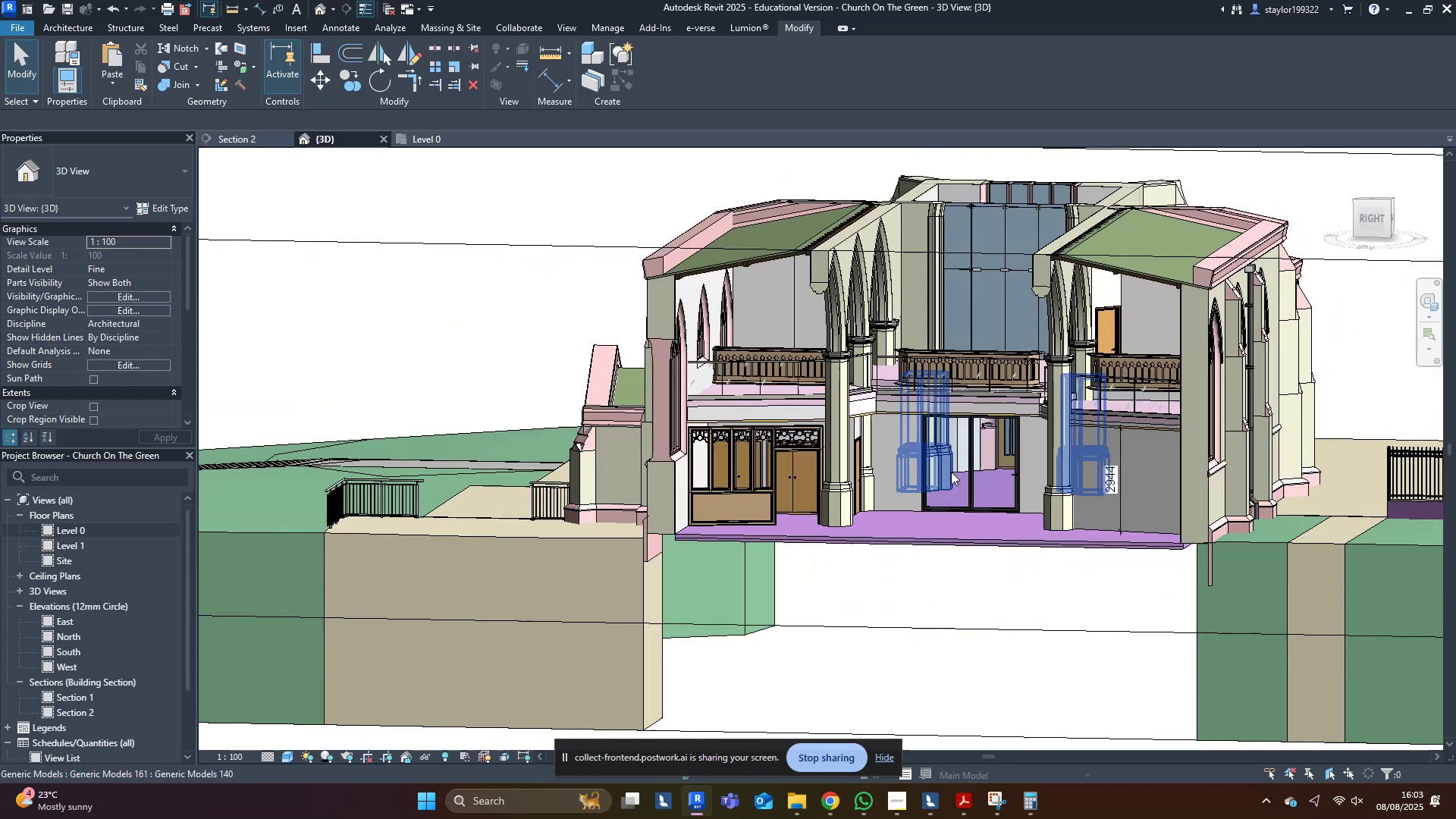 
scroll: coordinate [892, 447], scroll_direction: up, amount: 8.0
 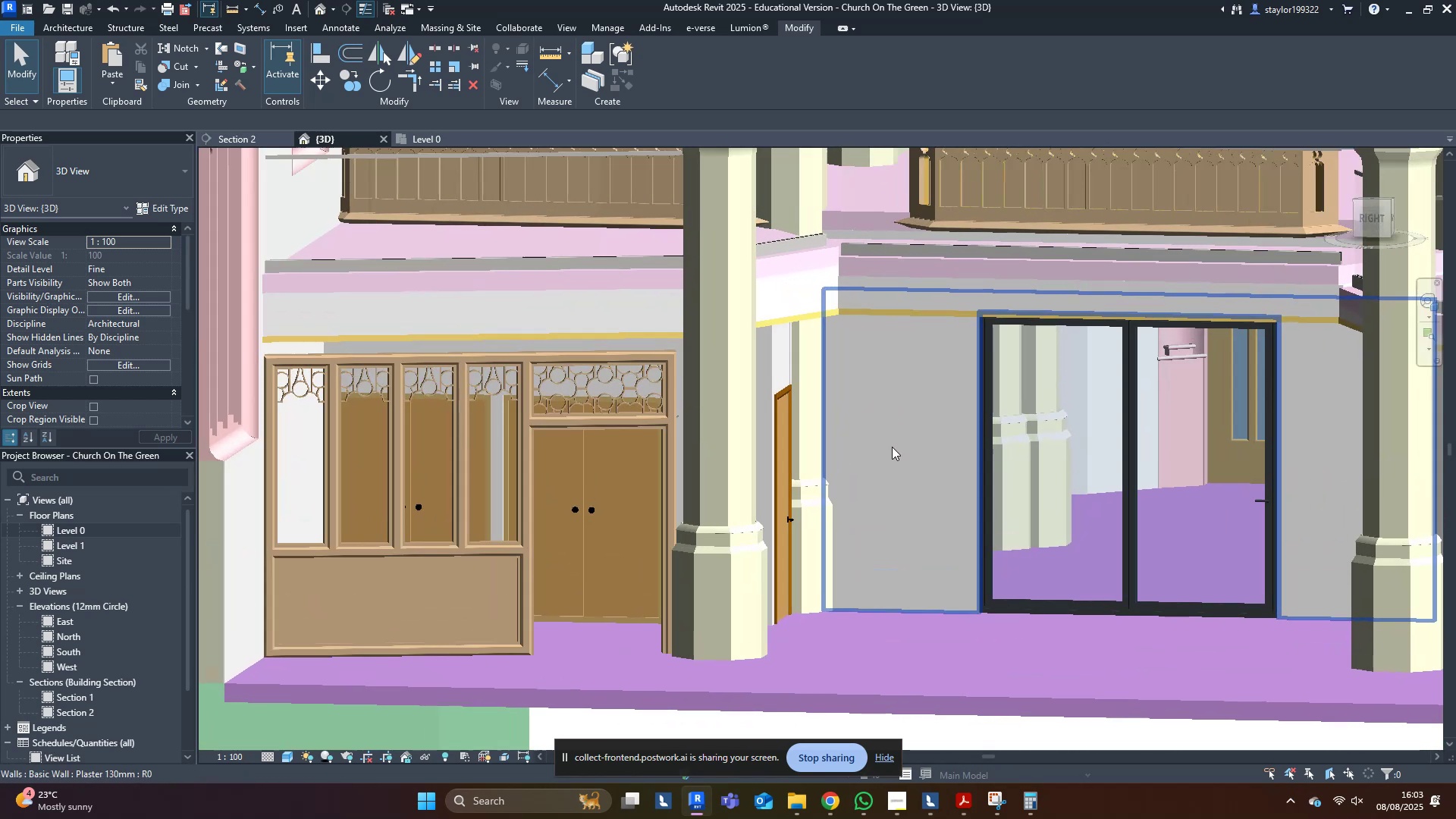 
hold_key(key=ShiftLeft, duration=0.4)
 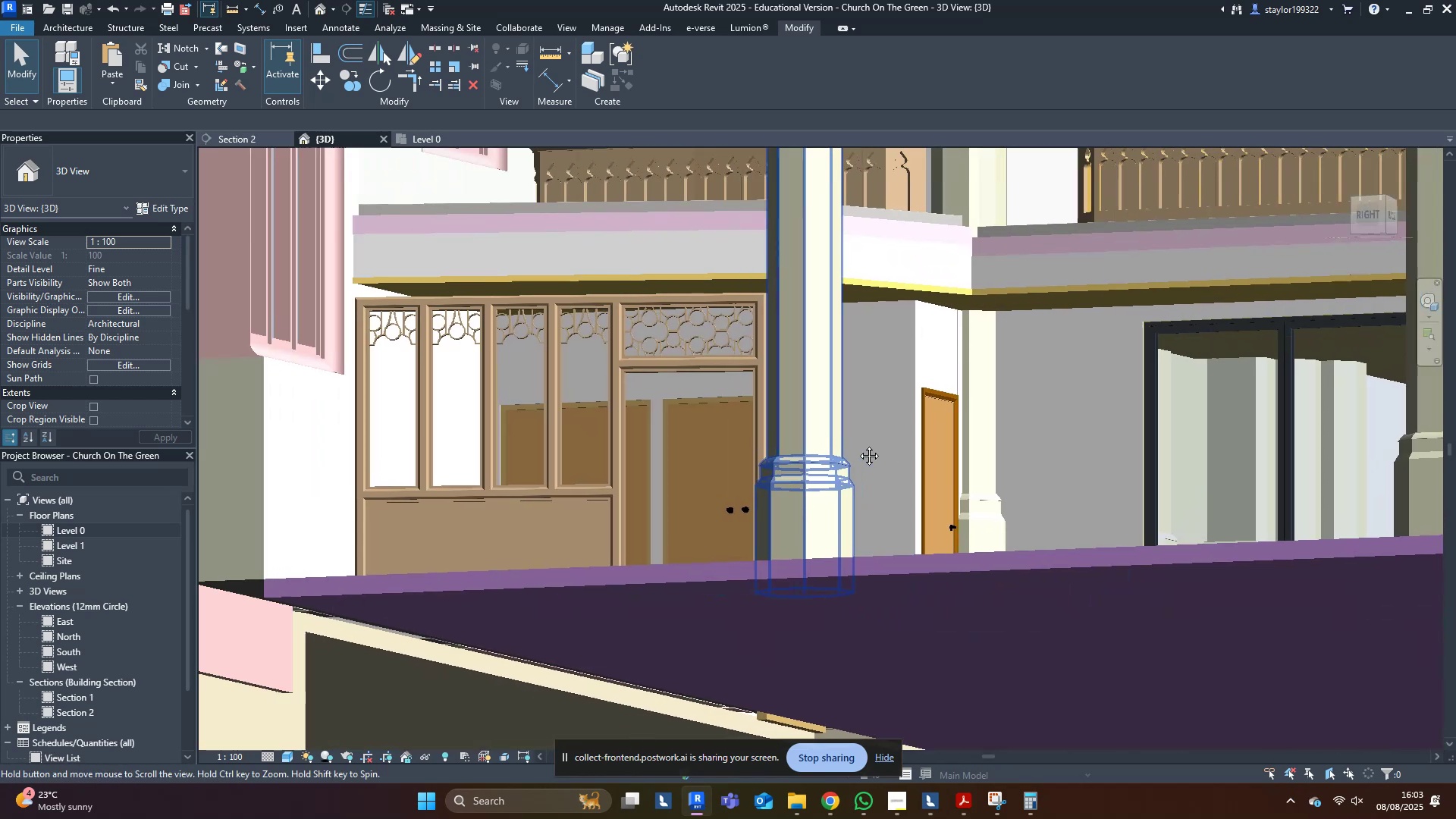 
hold_key(key=ShiftLeft, duration=0.49)
 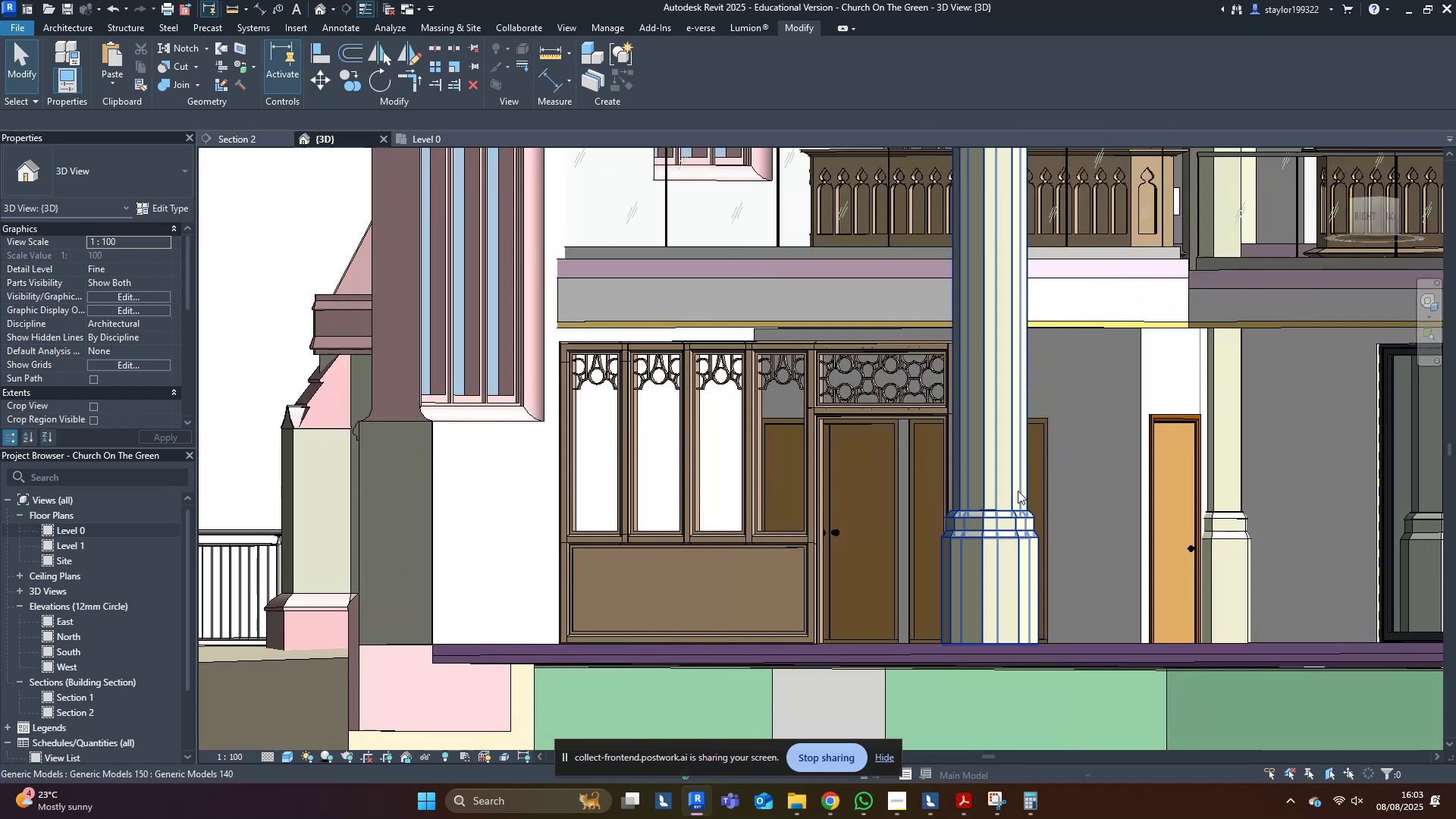 
type(hr)
 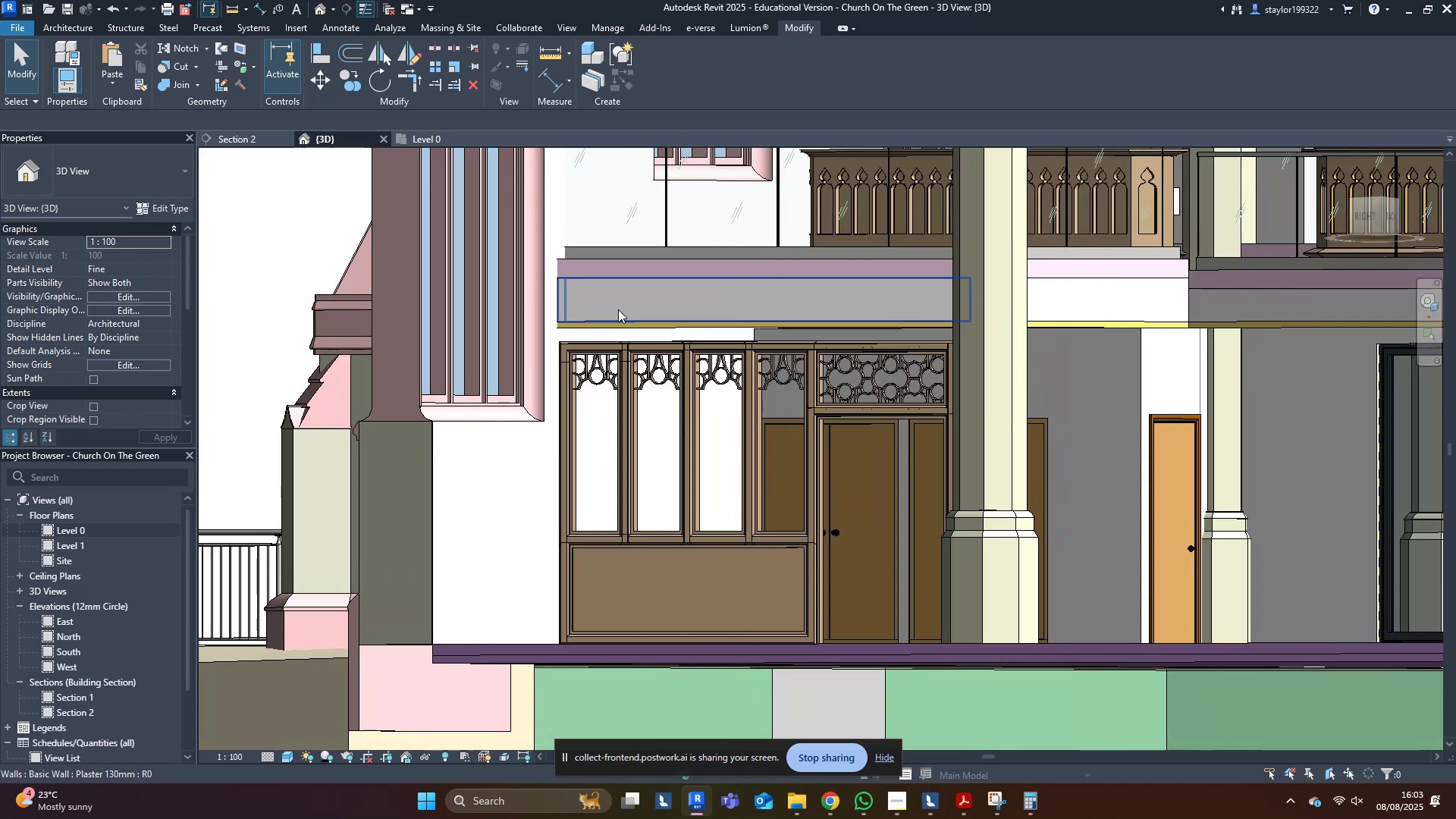 
left_click([626, 300])
 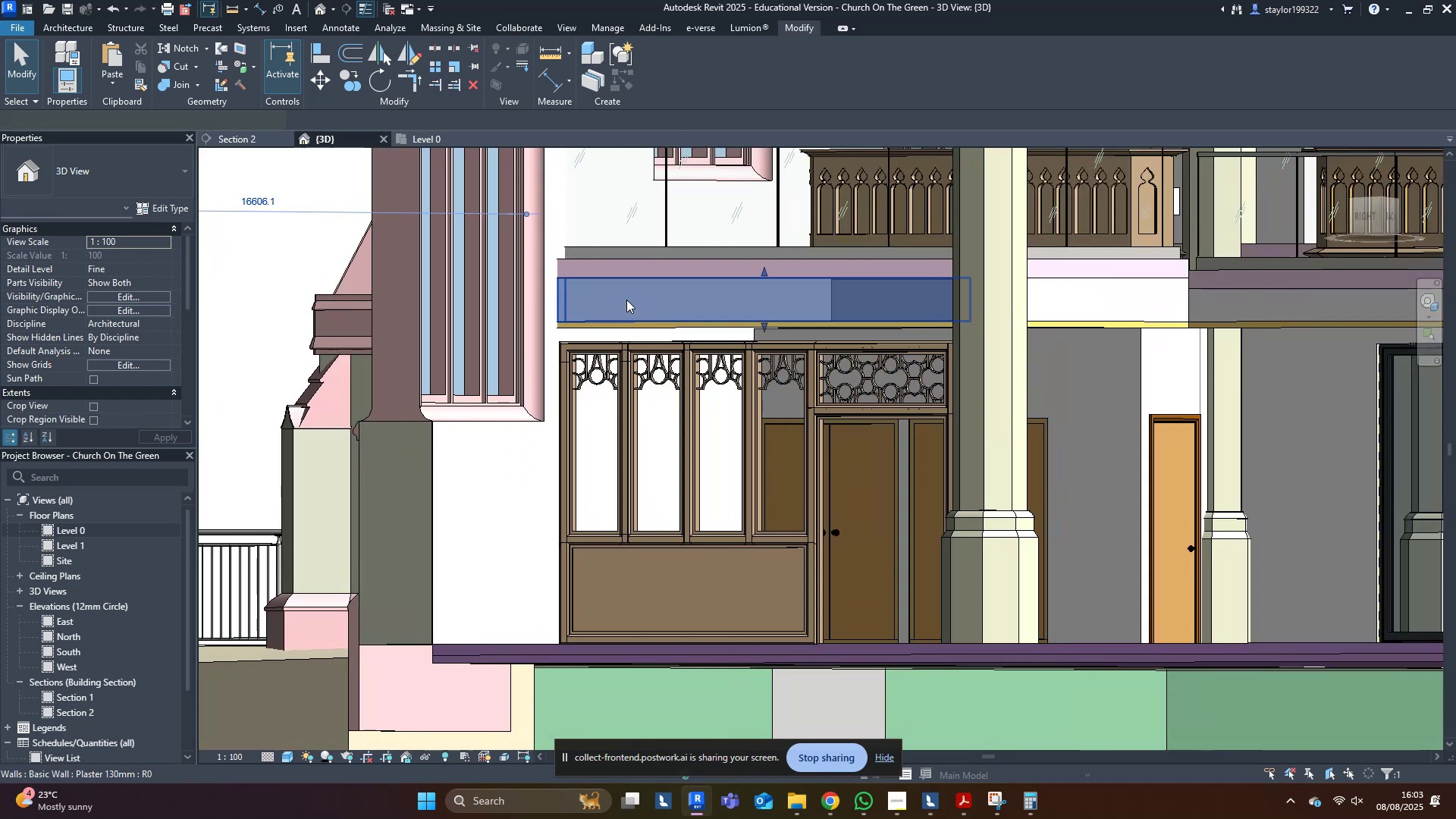 
hold_key(key=ShiftLeft, duration=0.6)
 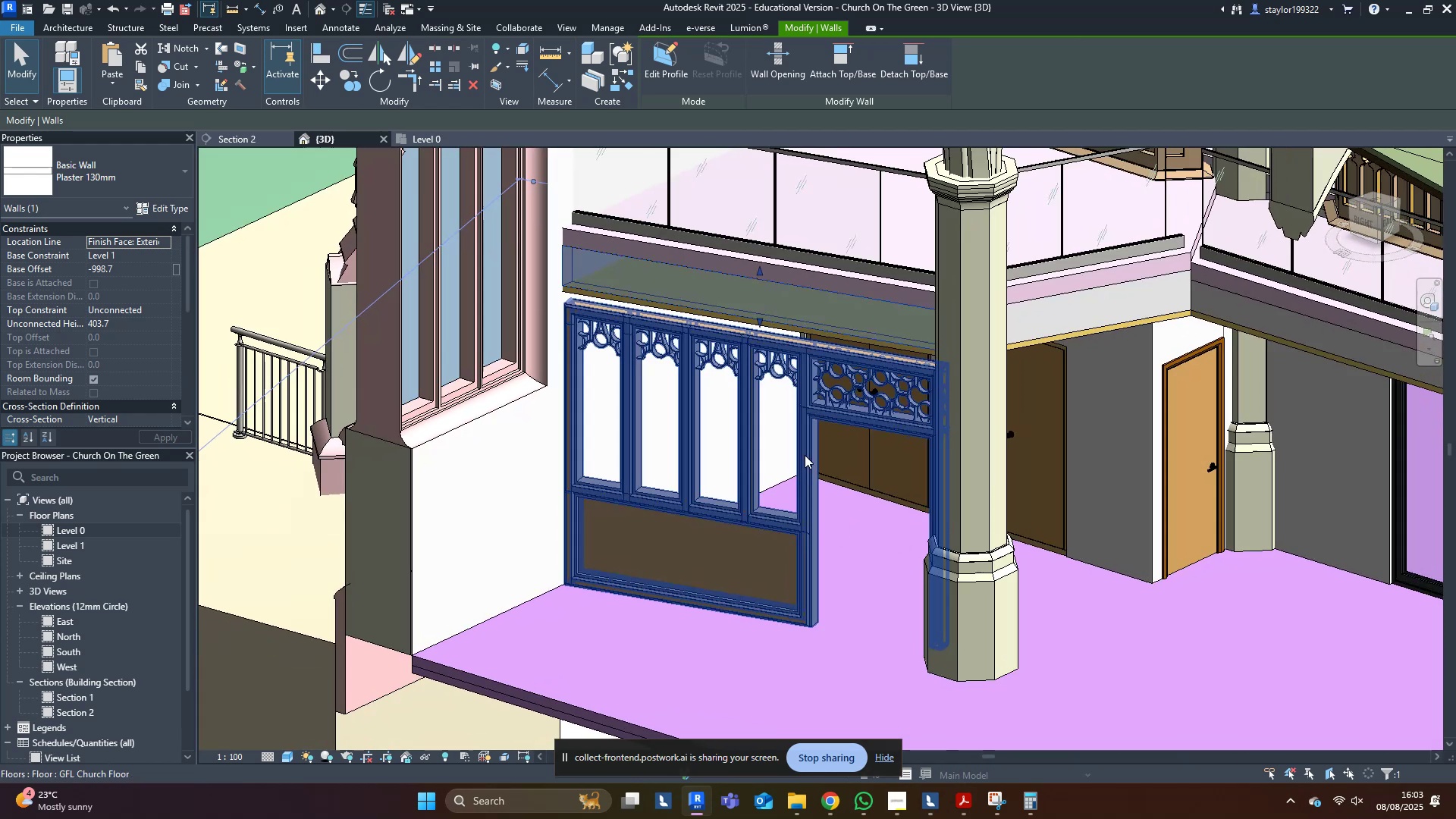 
scroll: coordinate [755, 318], scroll_direction: up, amount: 5.0
 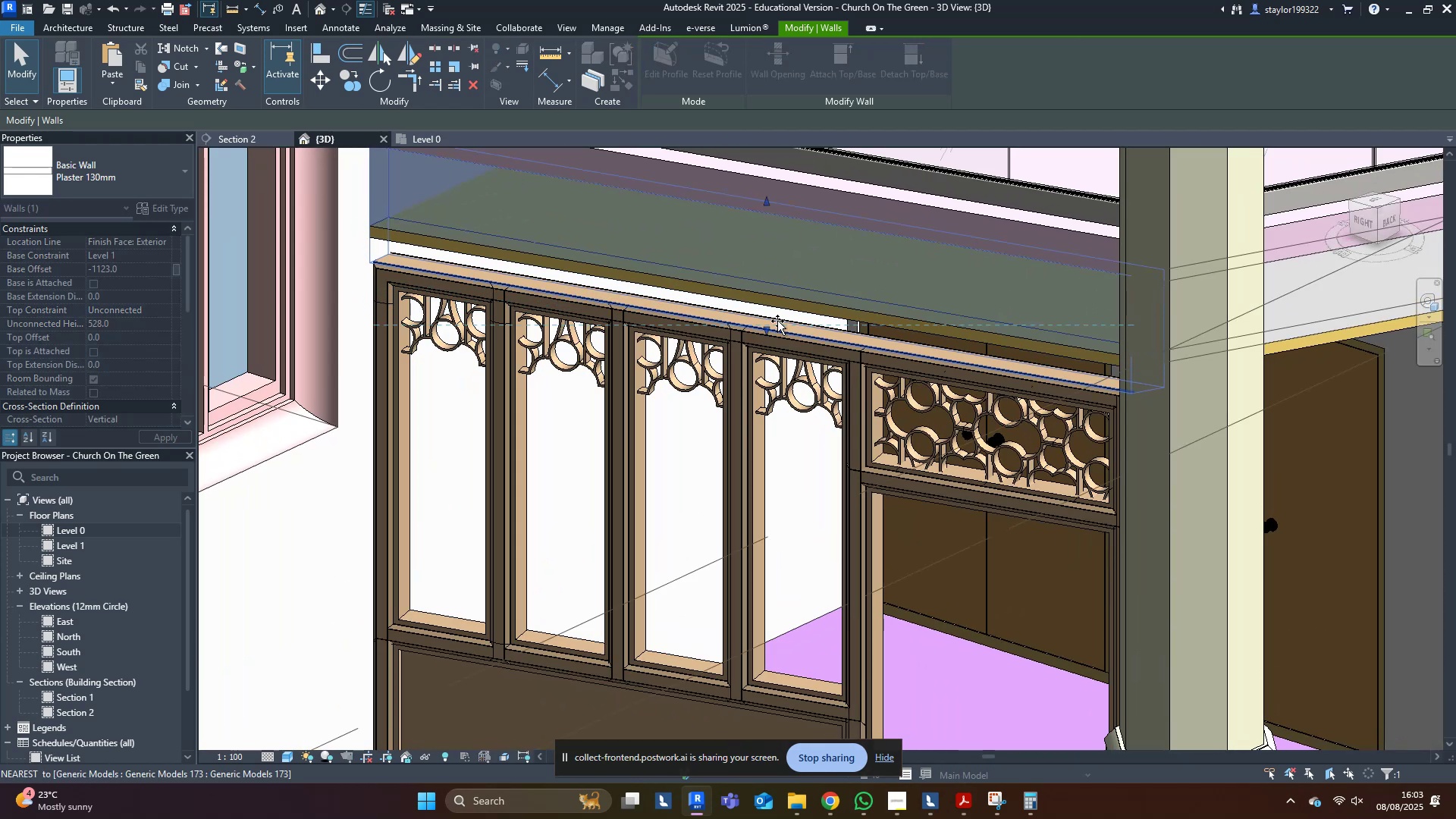 
key(Escape)
 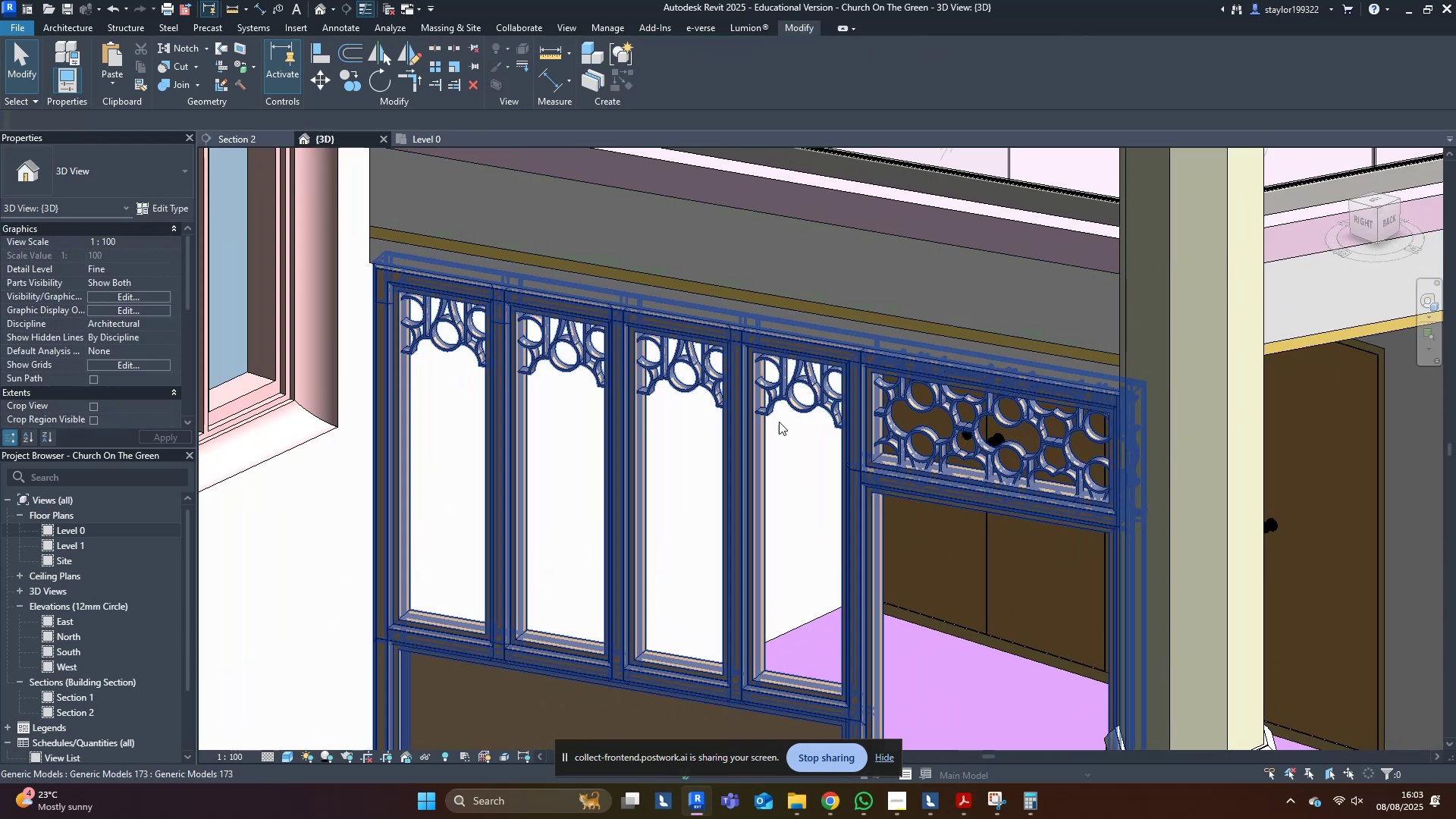 
scroll: coordinate [791, 500], scroll_direction: down, amount: 5.0
 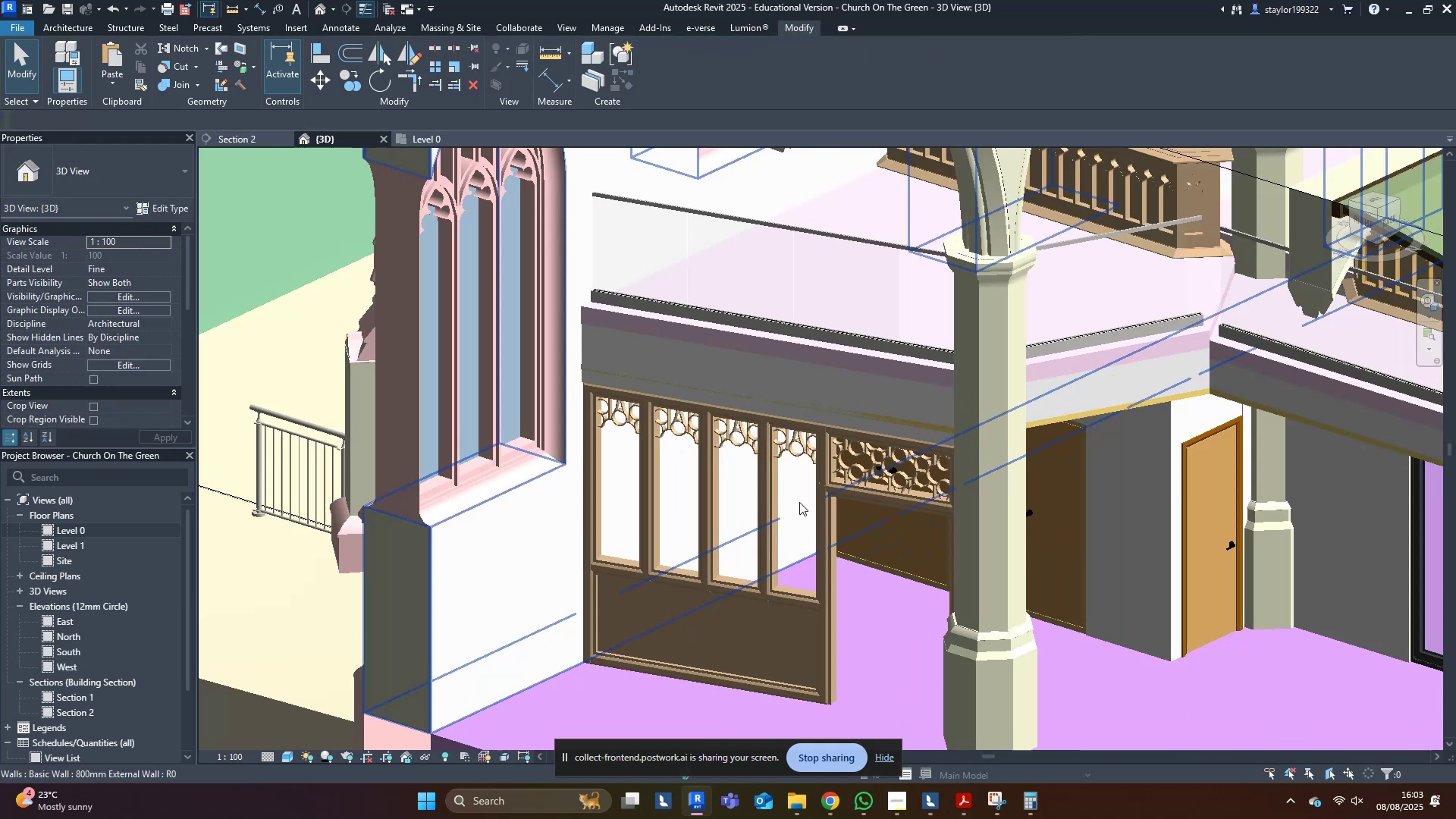 
hold_key(key=ShiftLeft, duration=0.77)
 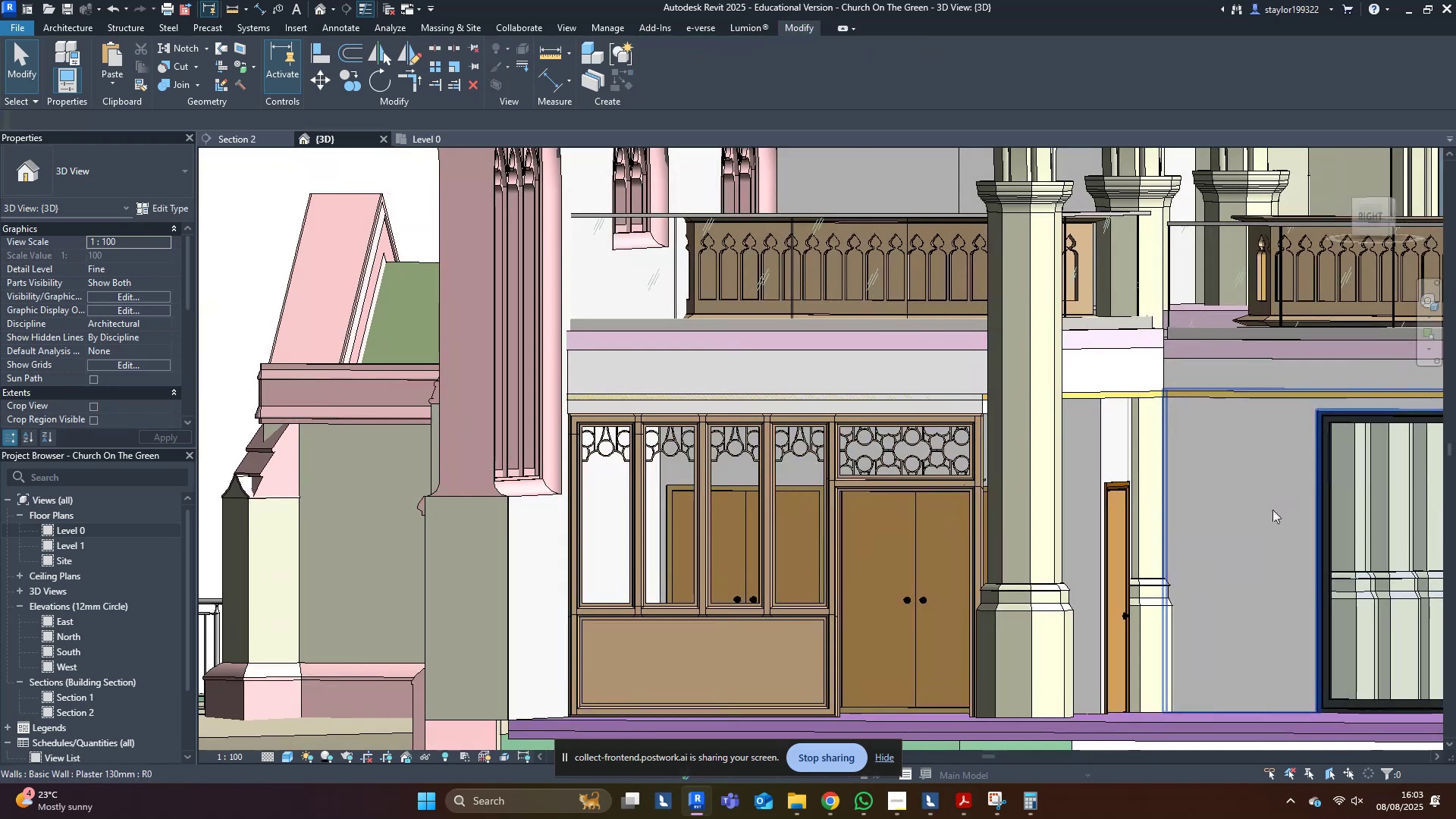 
scroll: coordinate [1262, 519], scroll_direction: down, amount: 4.0
 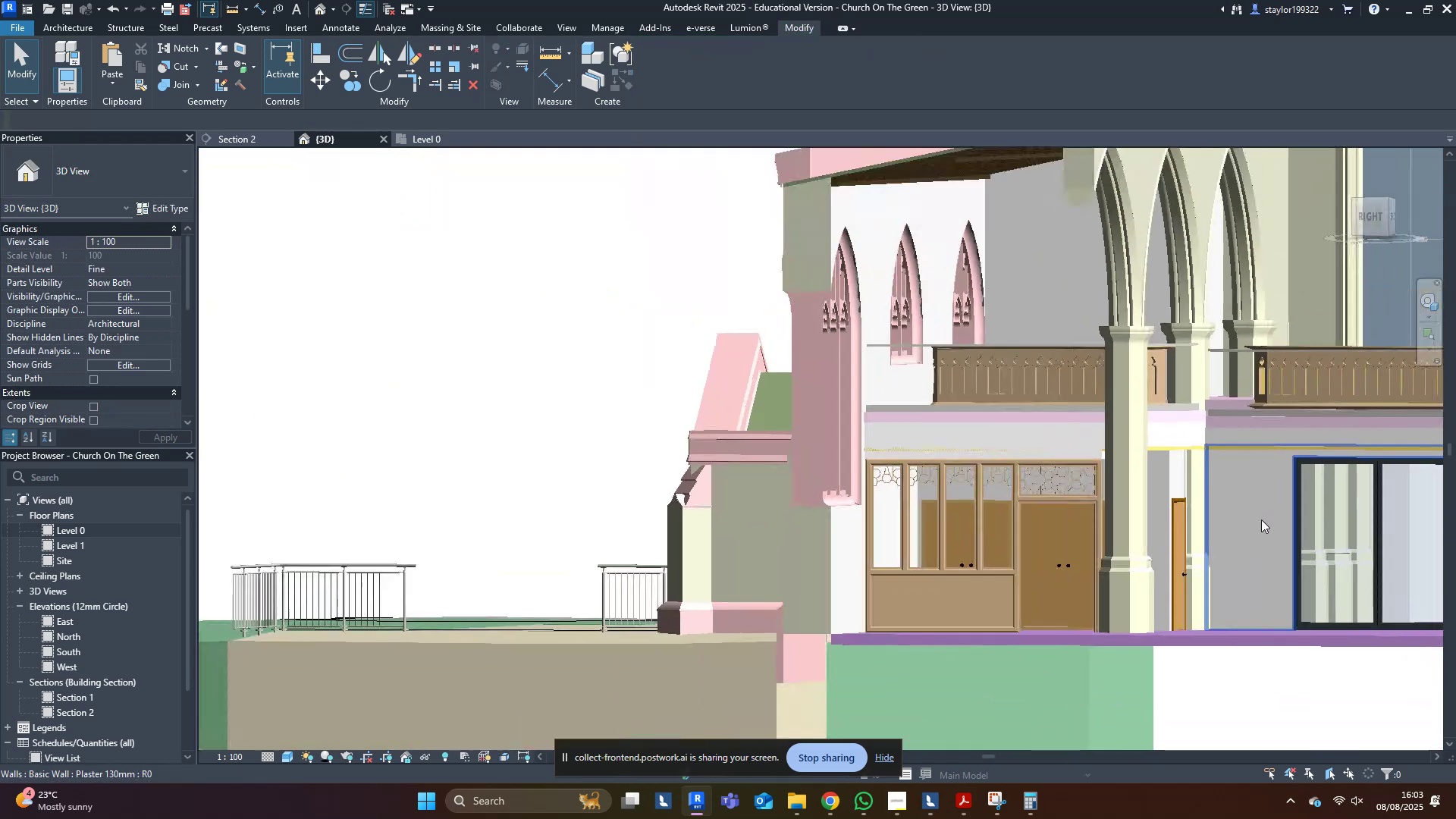 
hold_key(key=ShiftLeft, duration=0.54)
 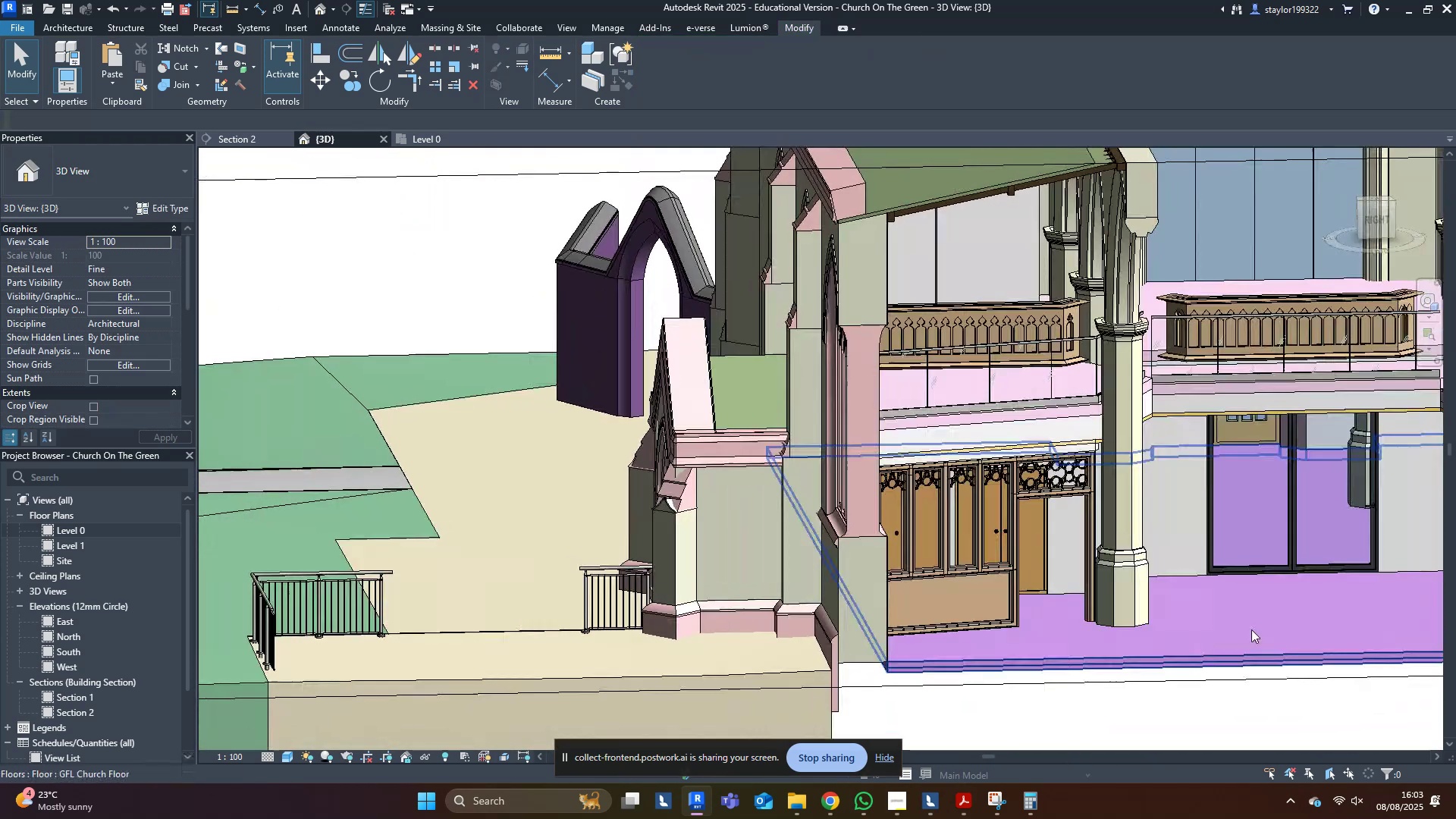 
scroll: coordinate [1012, 456], scroll_direction: up, amount: 4.0
 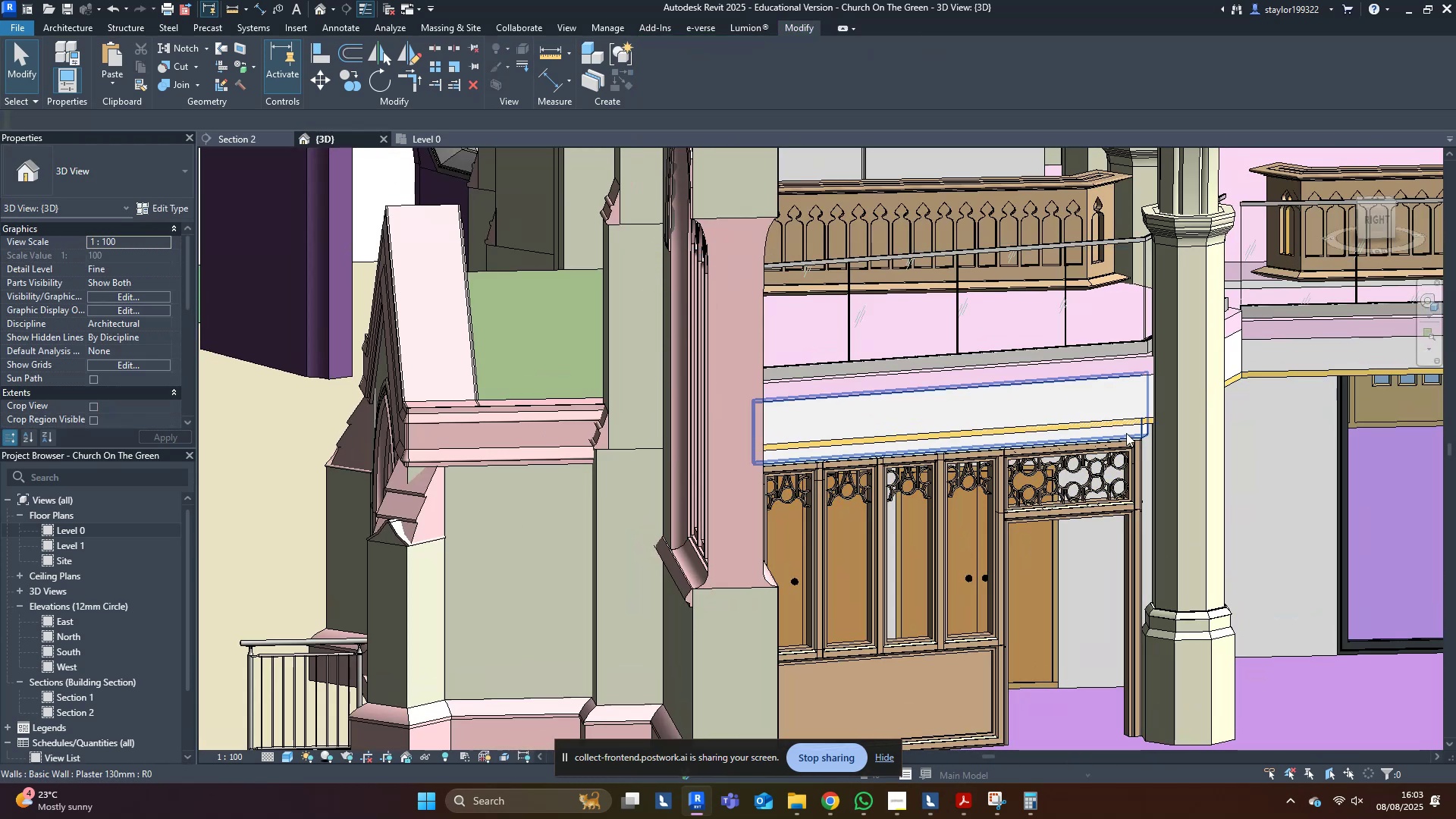 
hold_key(key=ShiftLeft, duration=1.52)
 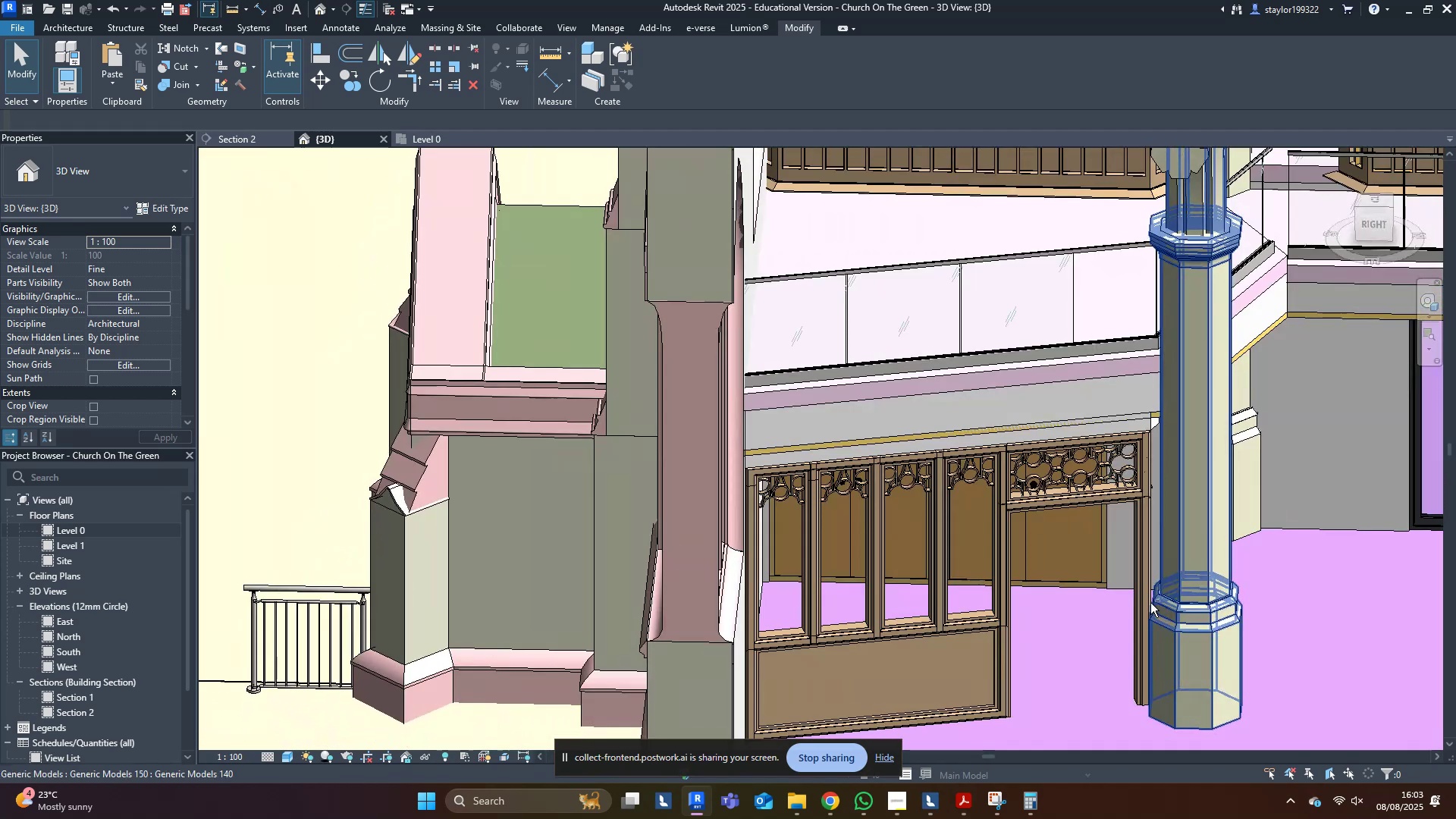 
hold_key(key=ShiftLeft, duration=0.54)
 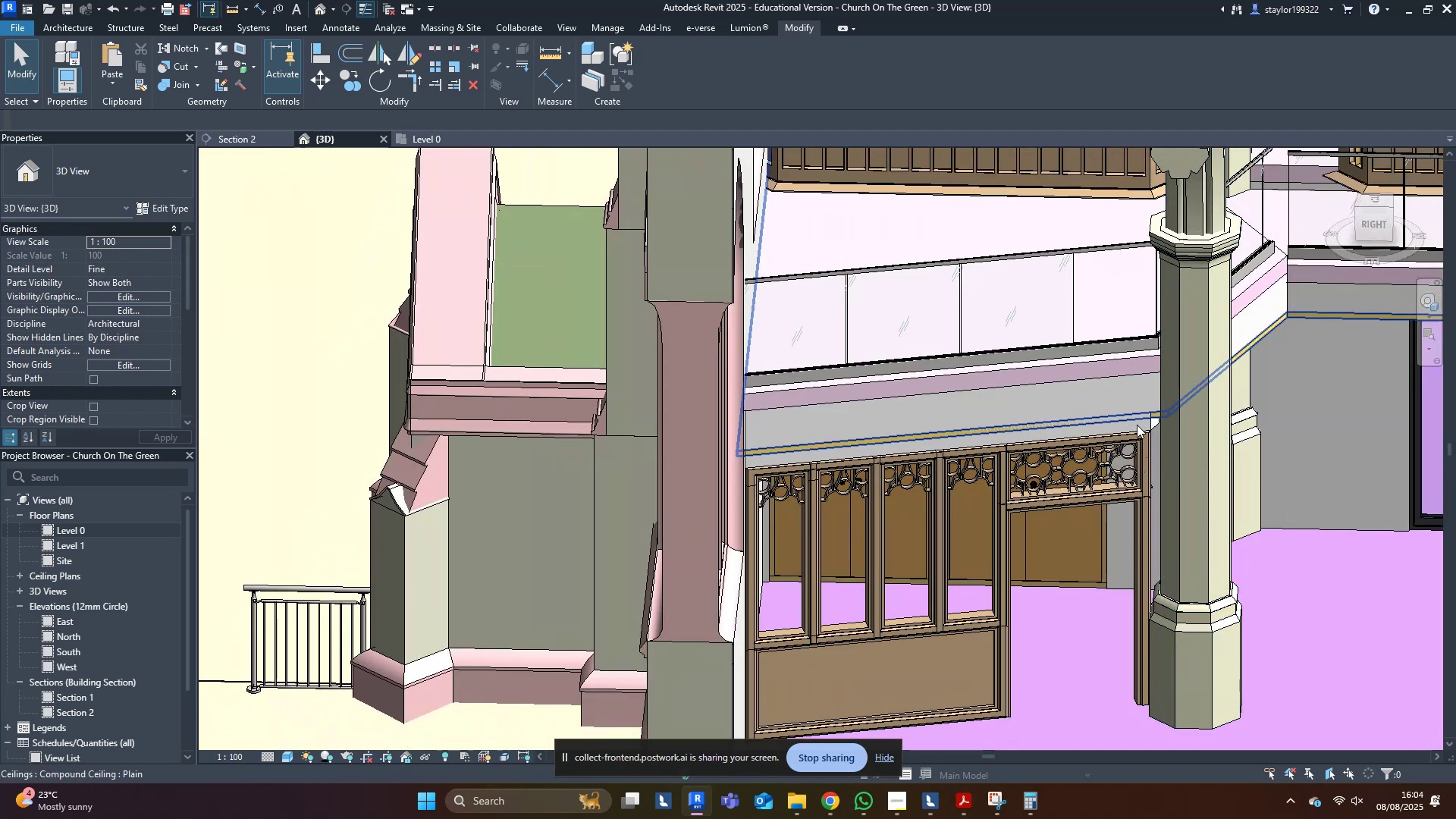 
key(Control+Z)
 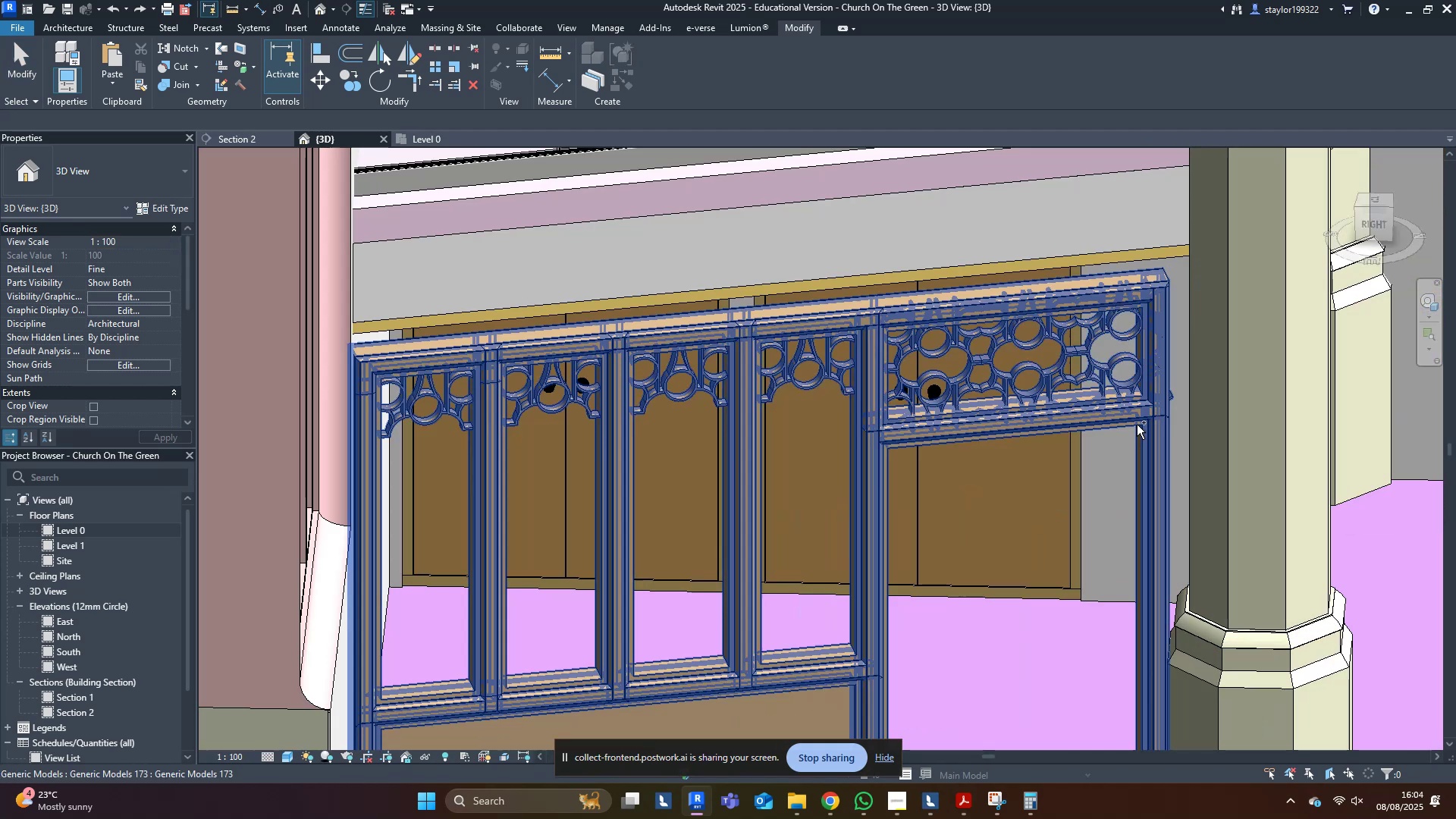 
key(Control+Z)
 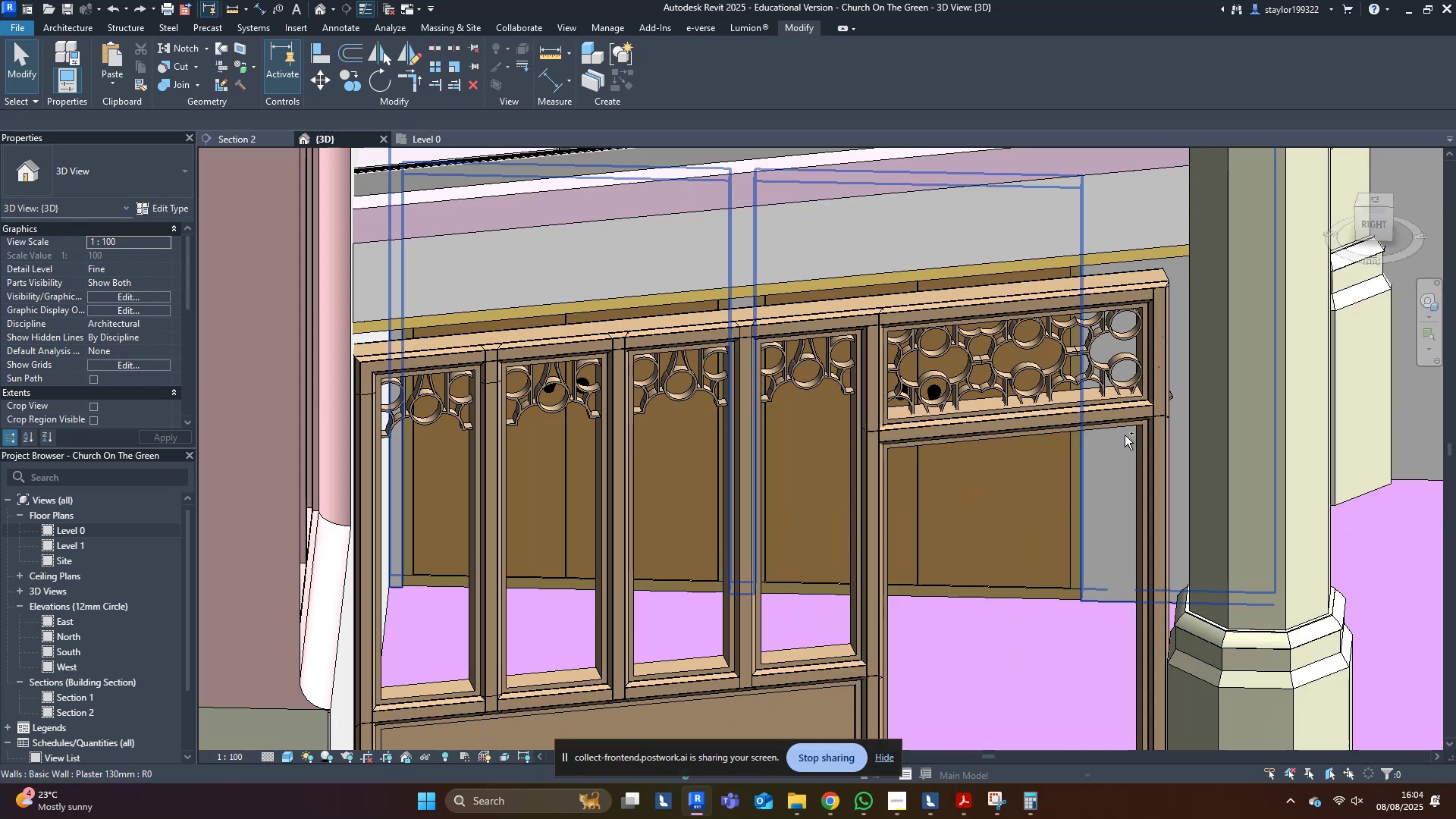 
key(Control+Z)
 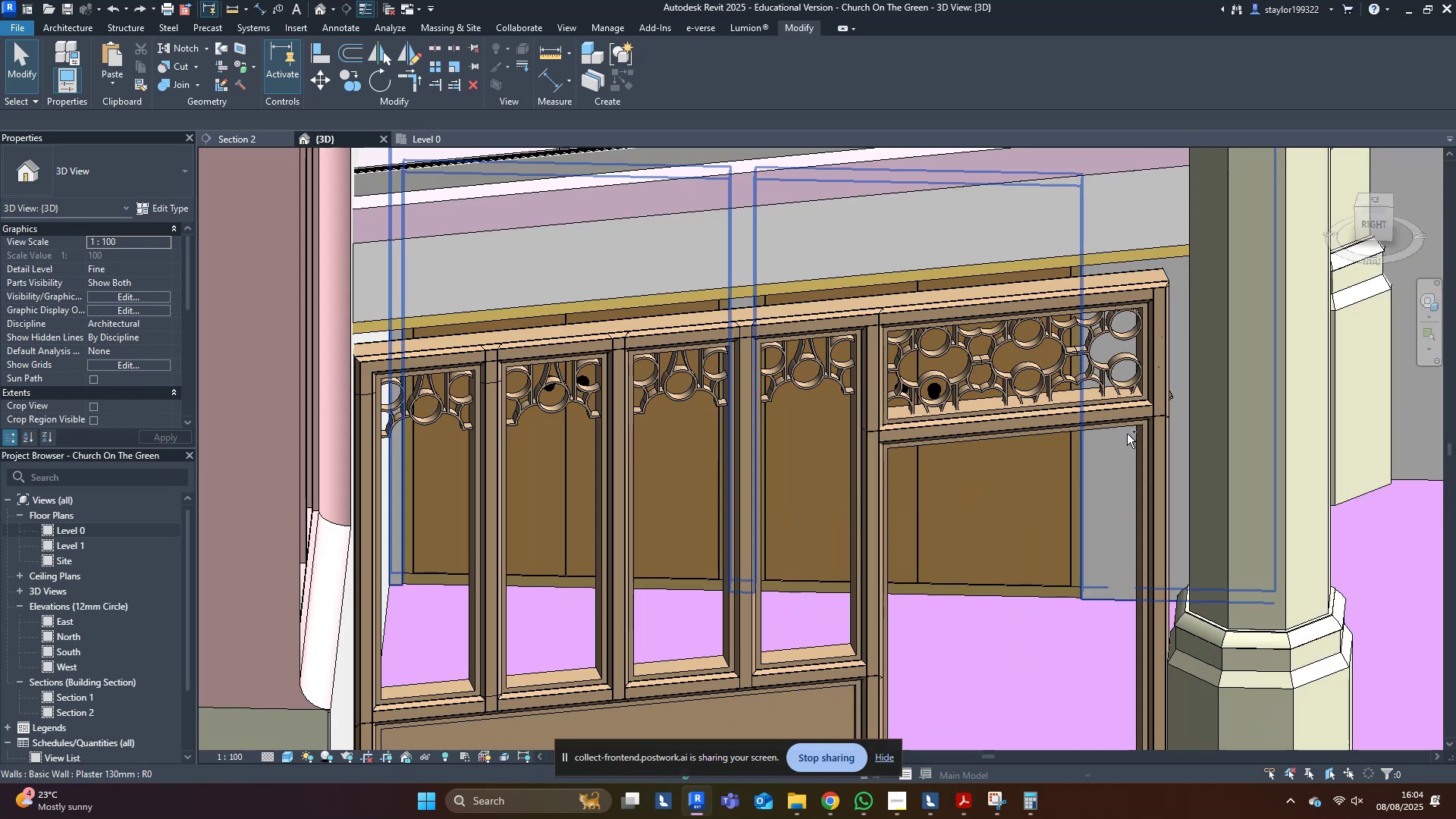 
key(Control+Z)
 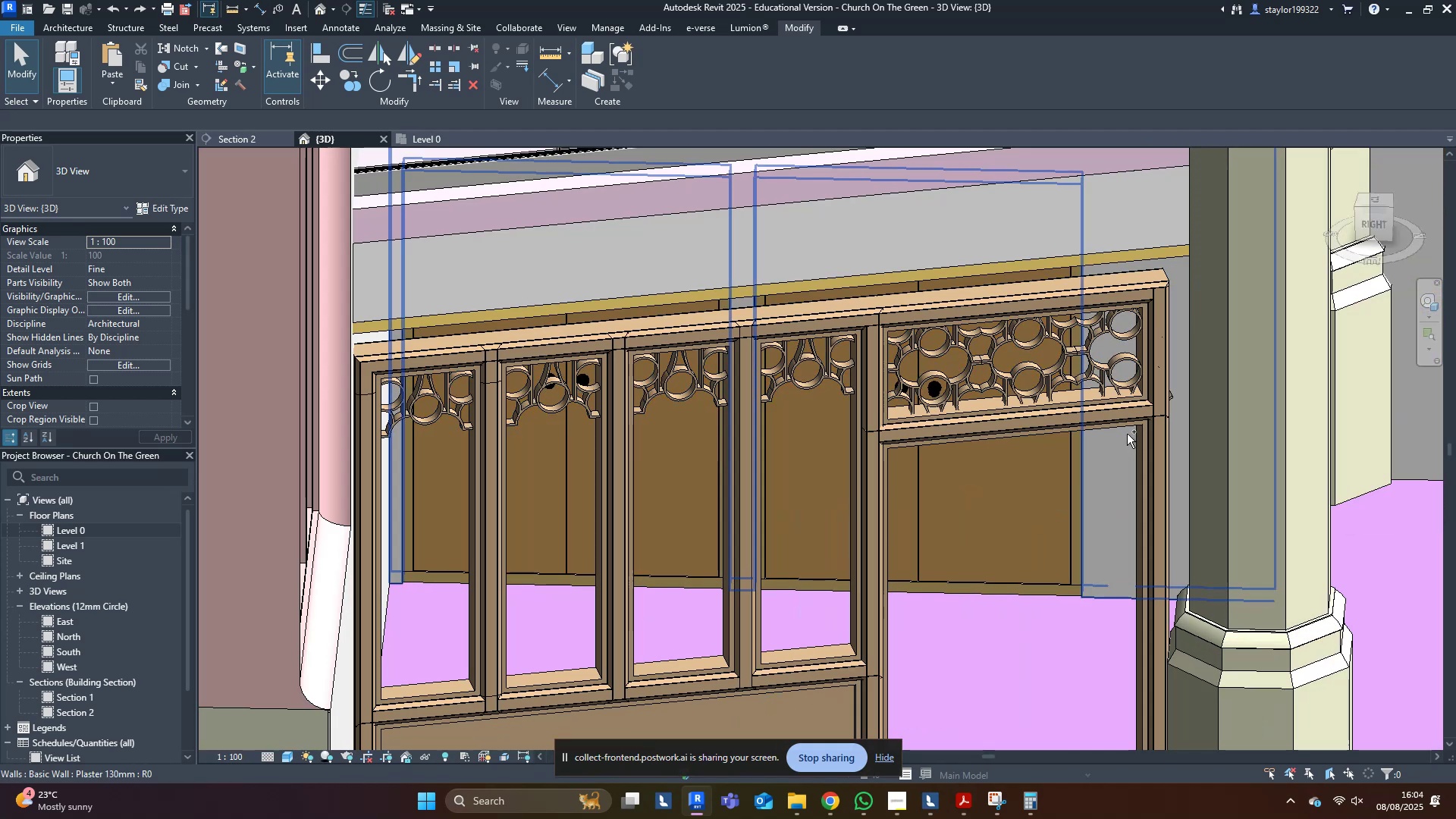 
key(Control+Z)
 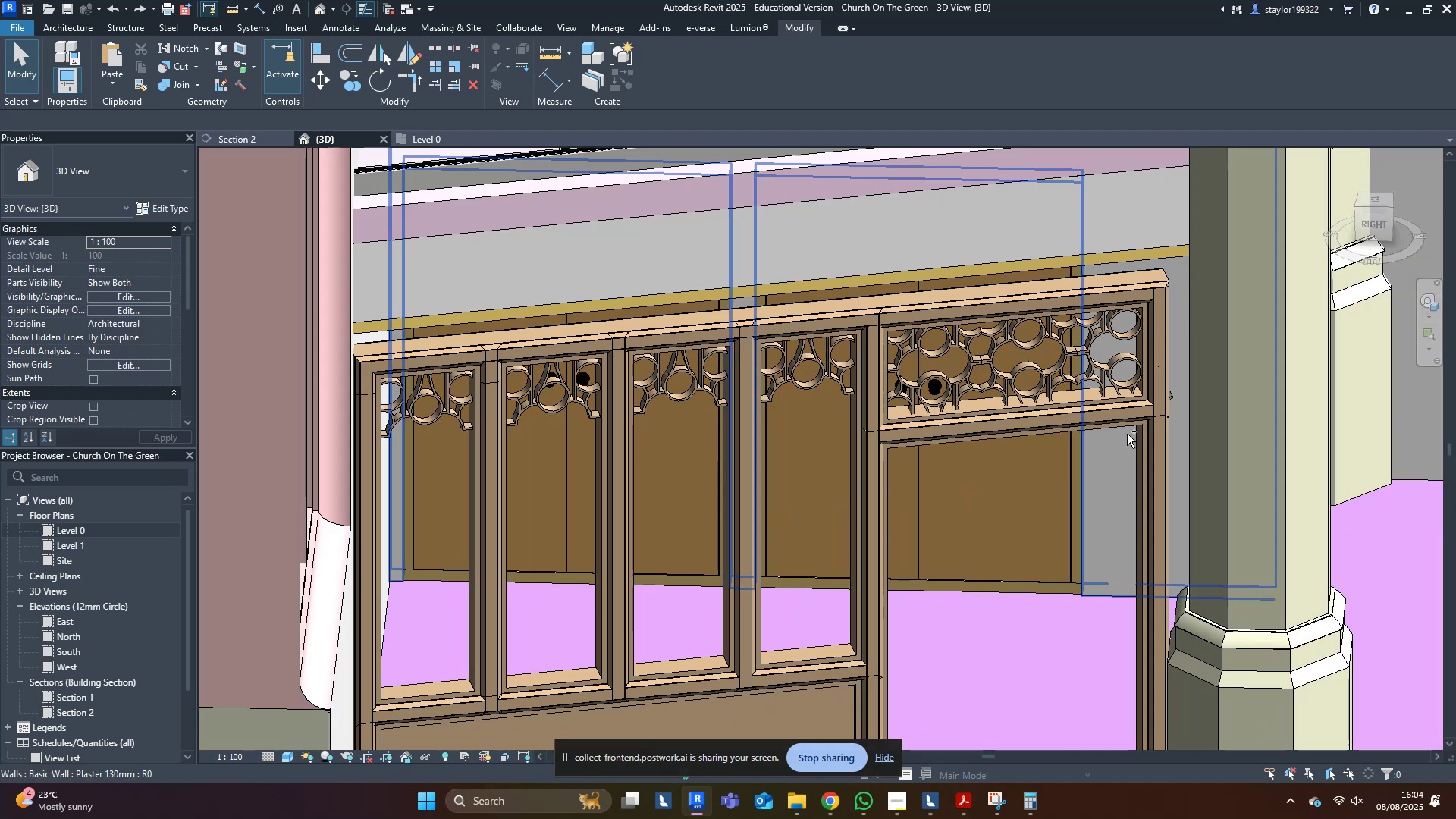 
key(Control+Z)
 